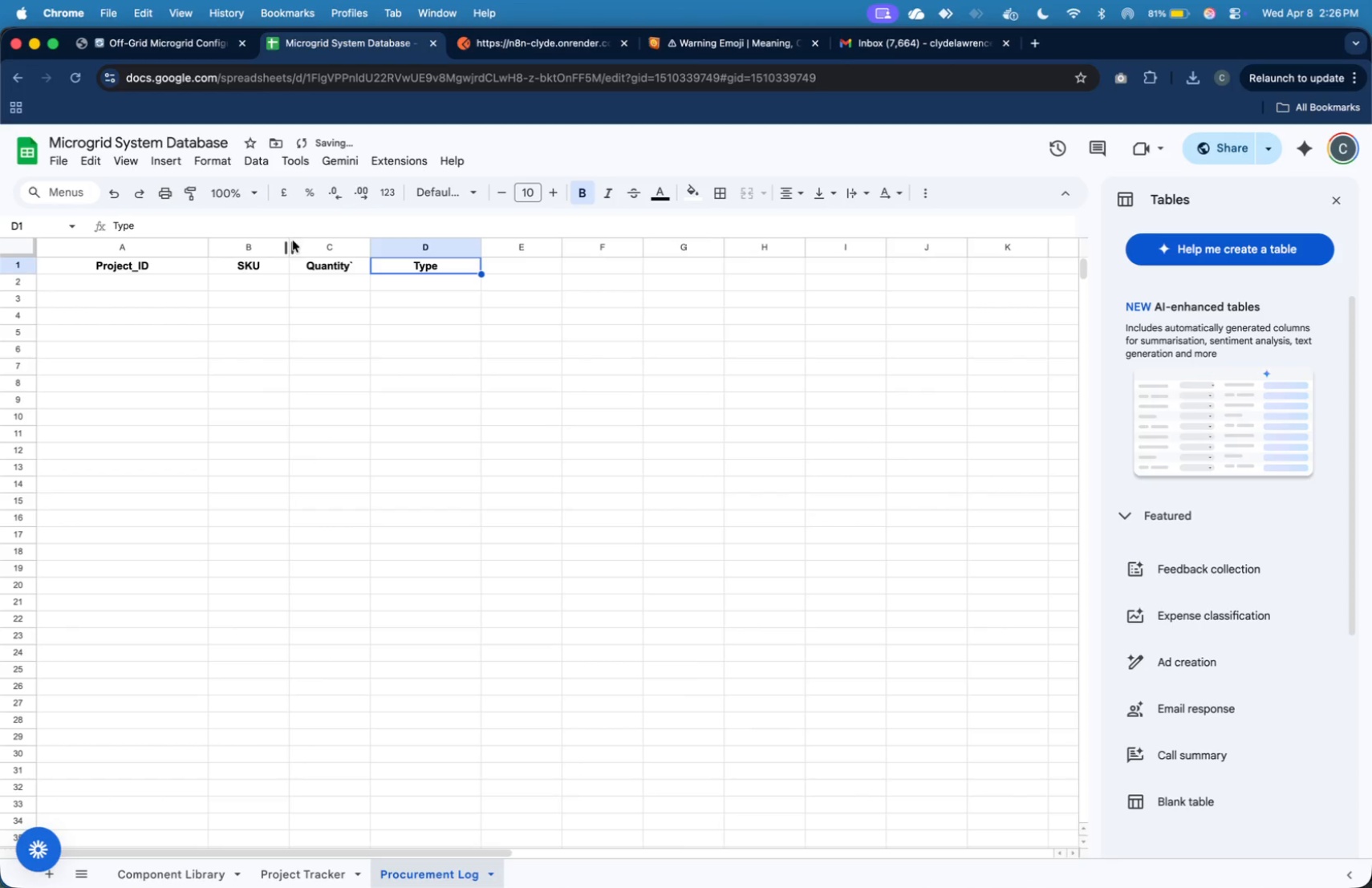 
left_click_drag(start_coordinate=[290, 244], to_coordinate=[327, 266])
 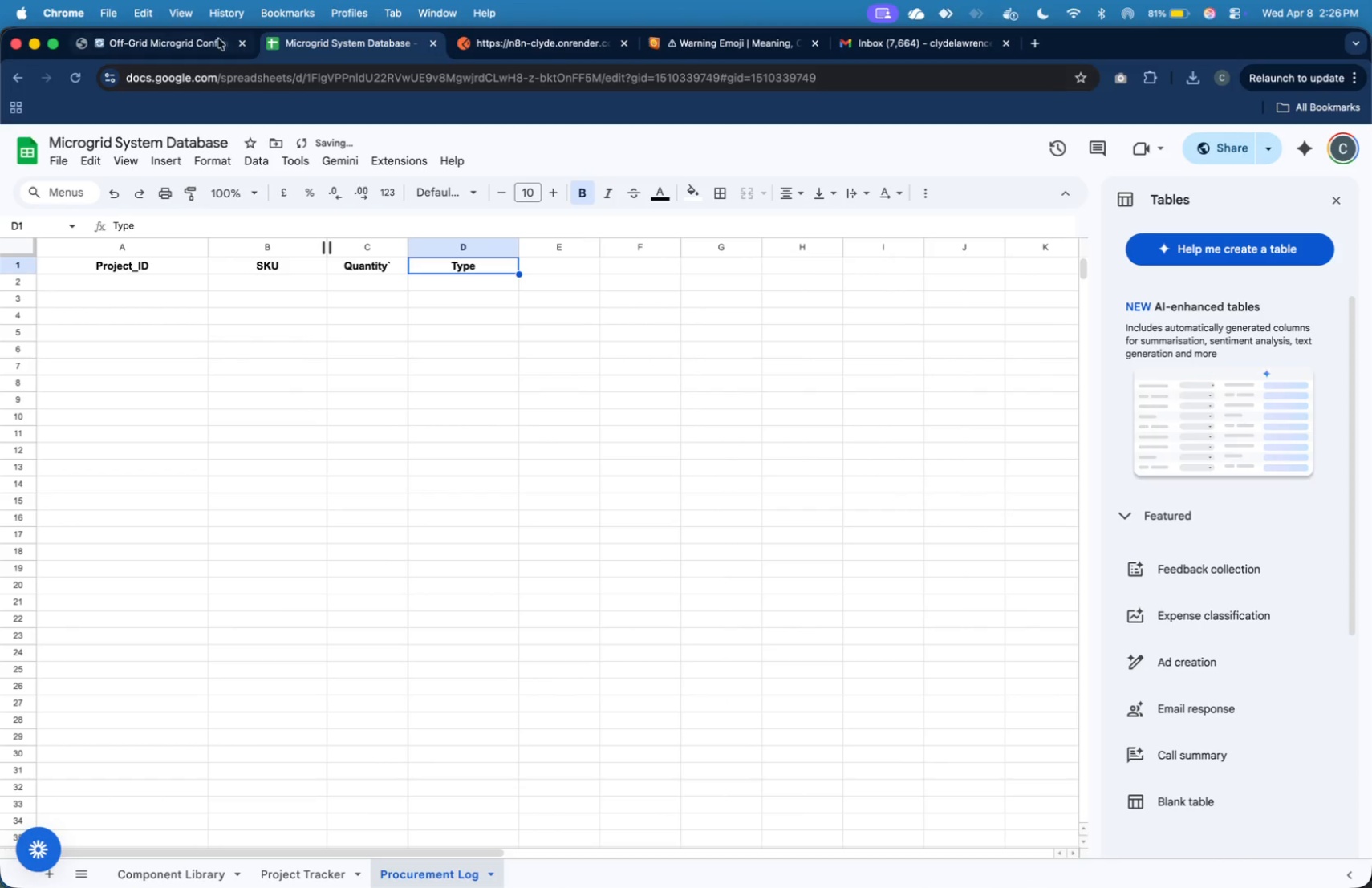 
left_click([195, 44])
 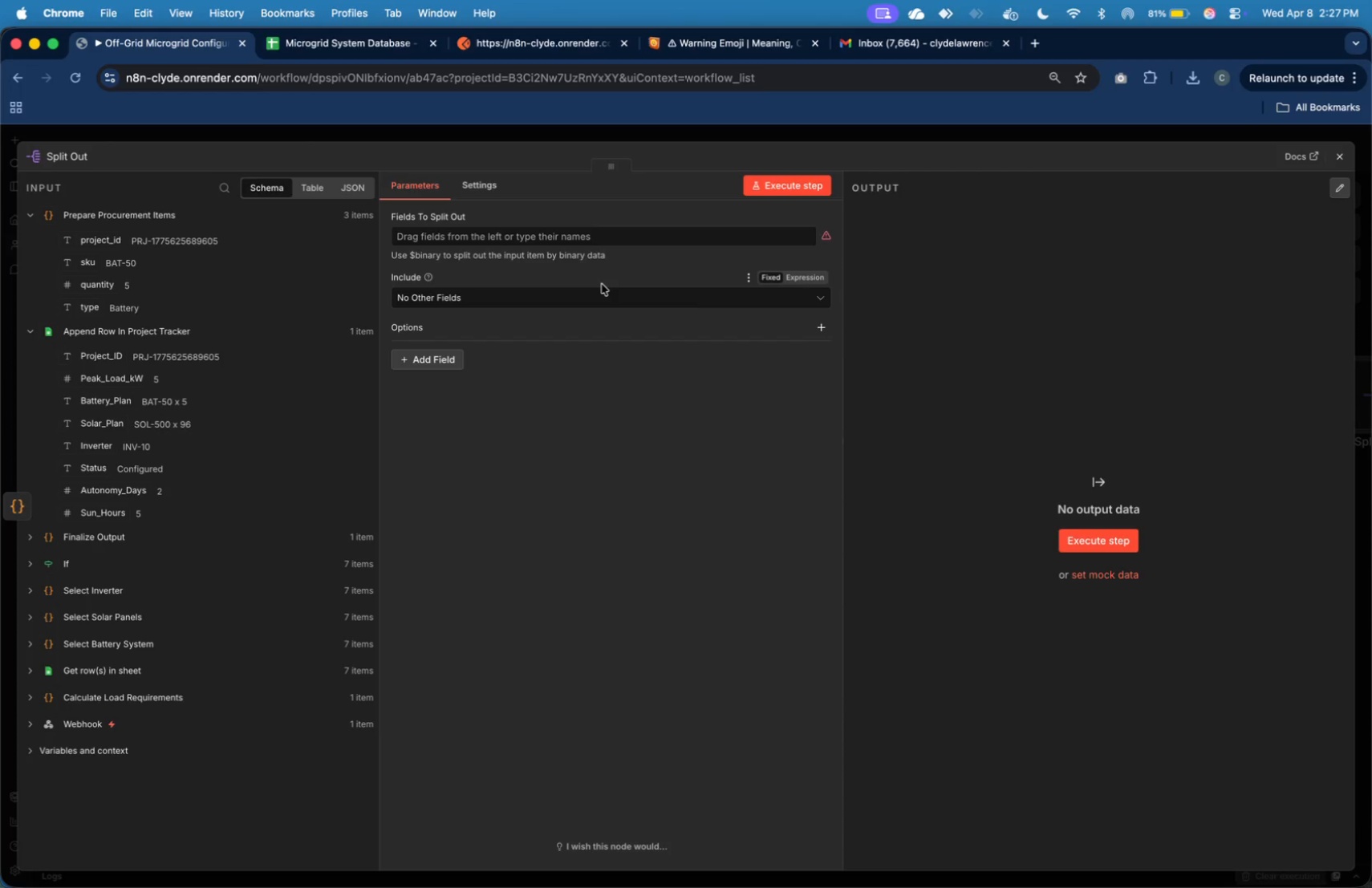 
wait(22.84)
 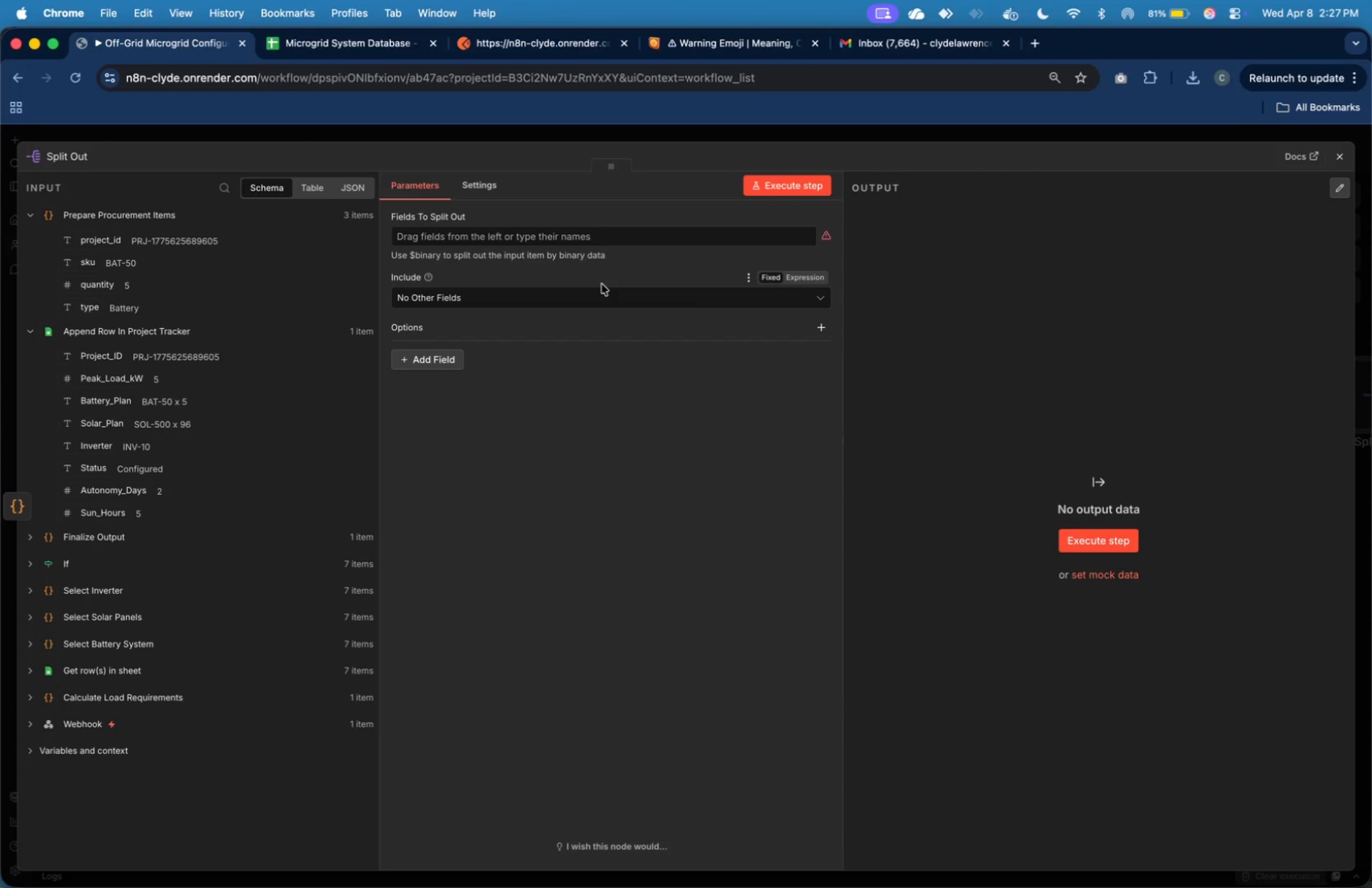 
left_click([27, 505])
 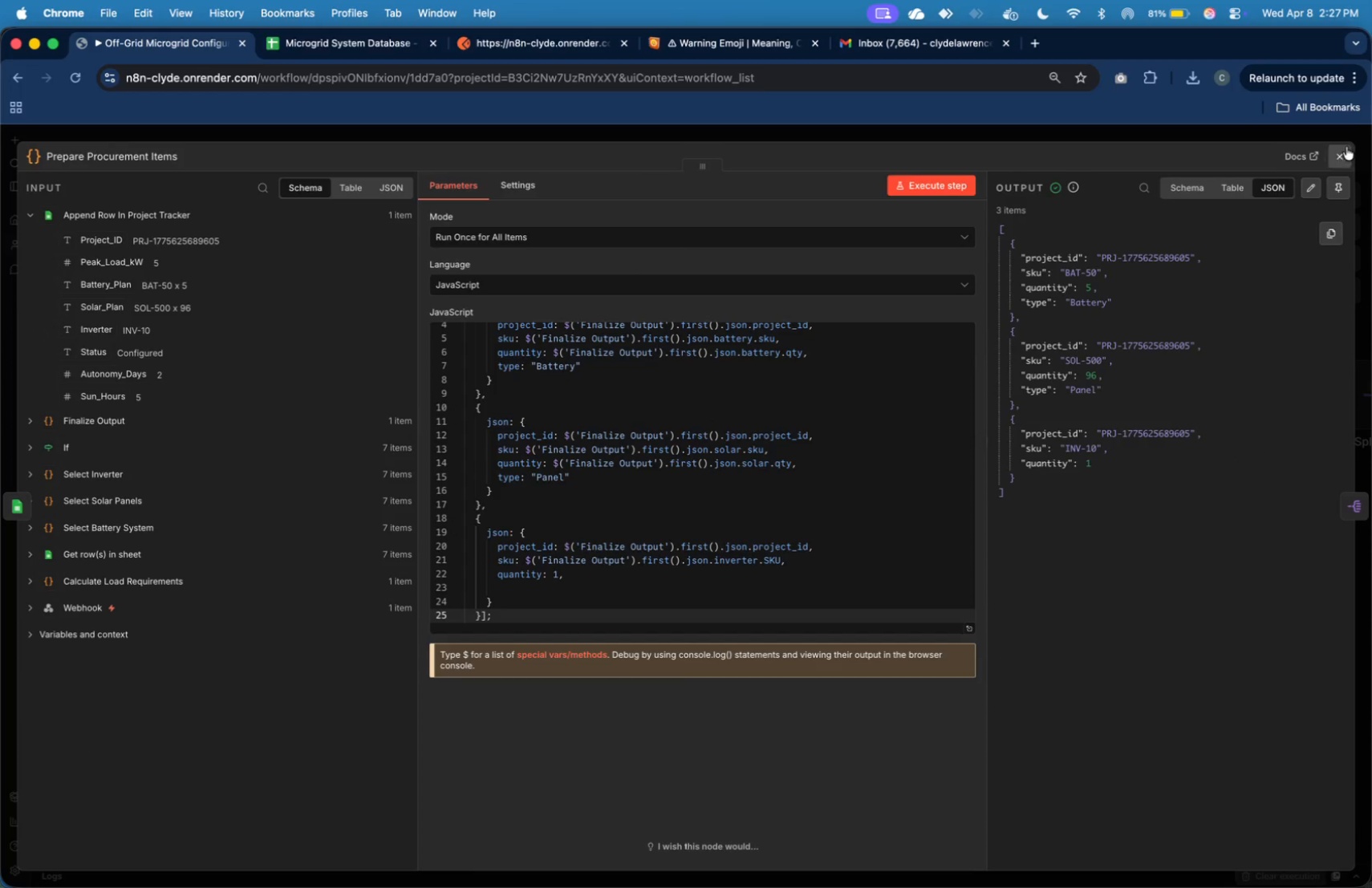 
left_click([1342, 150])
 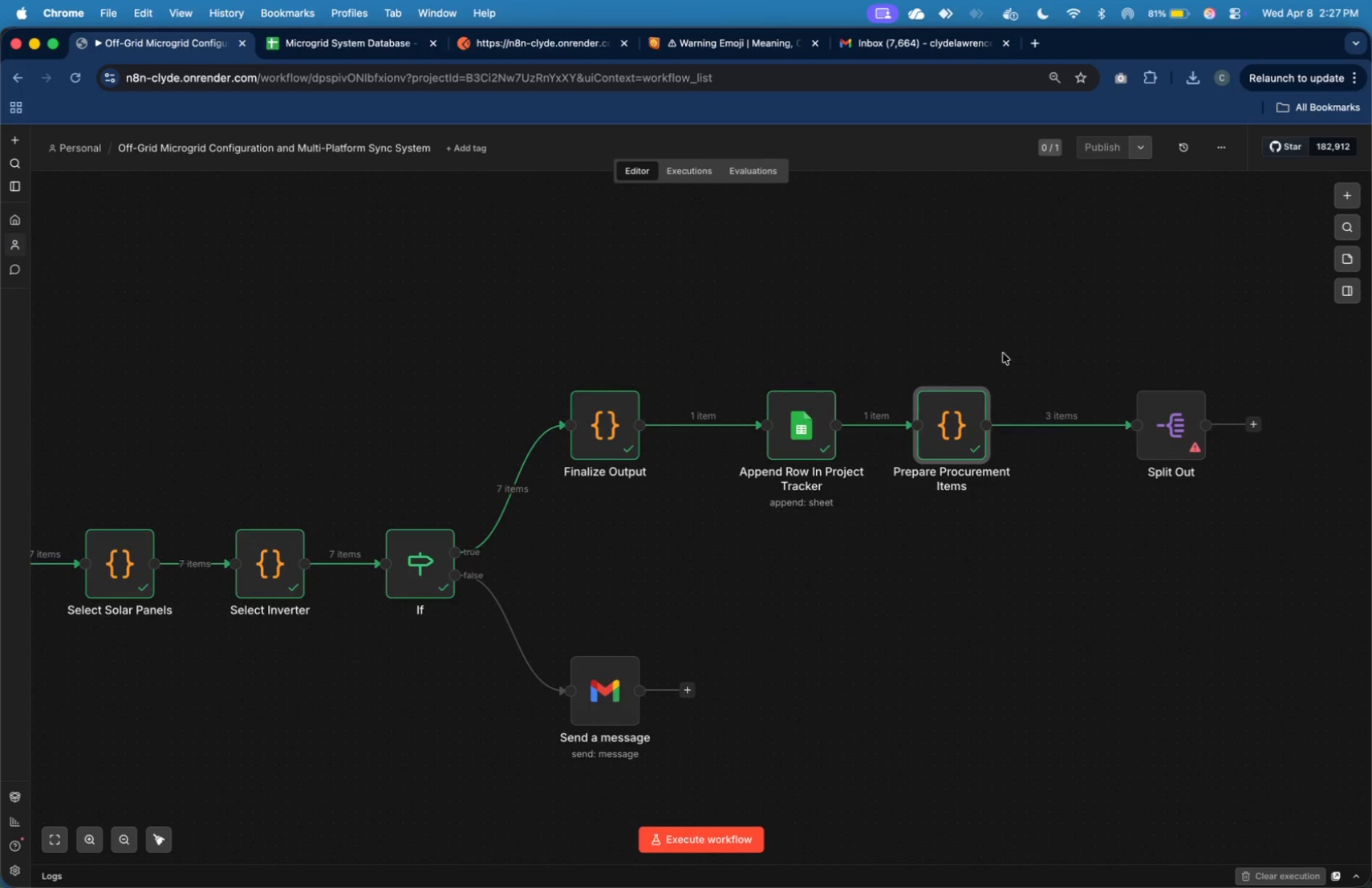 
left_click_drag(start_coordinate=[965, 430], to_coordinate=[1000, 434])
 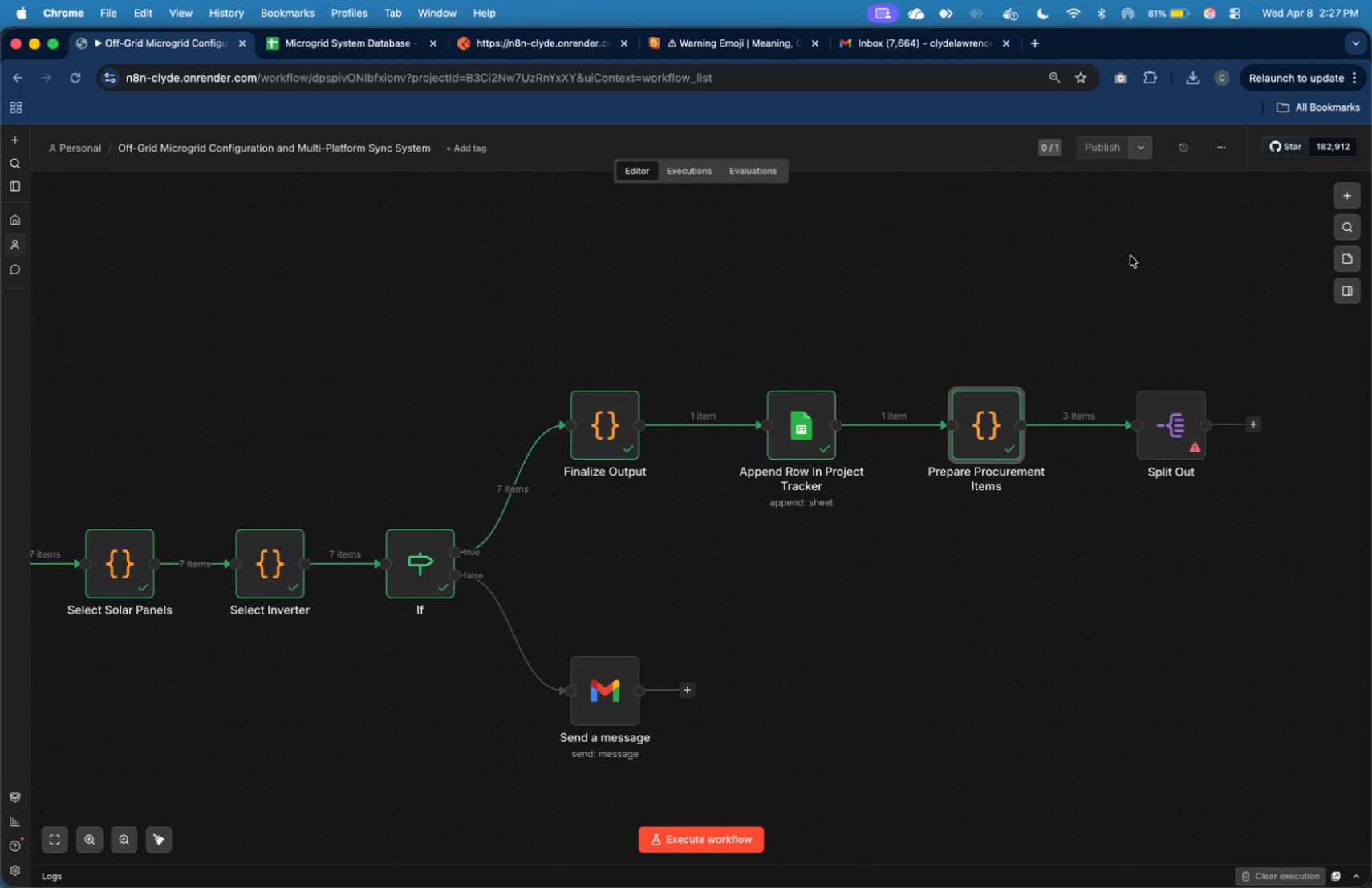 
left_click([1136, 252])
 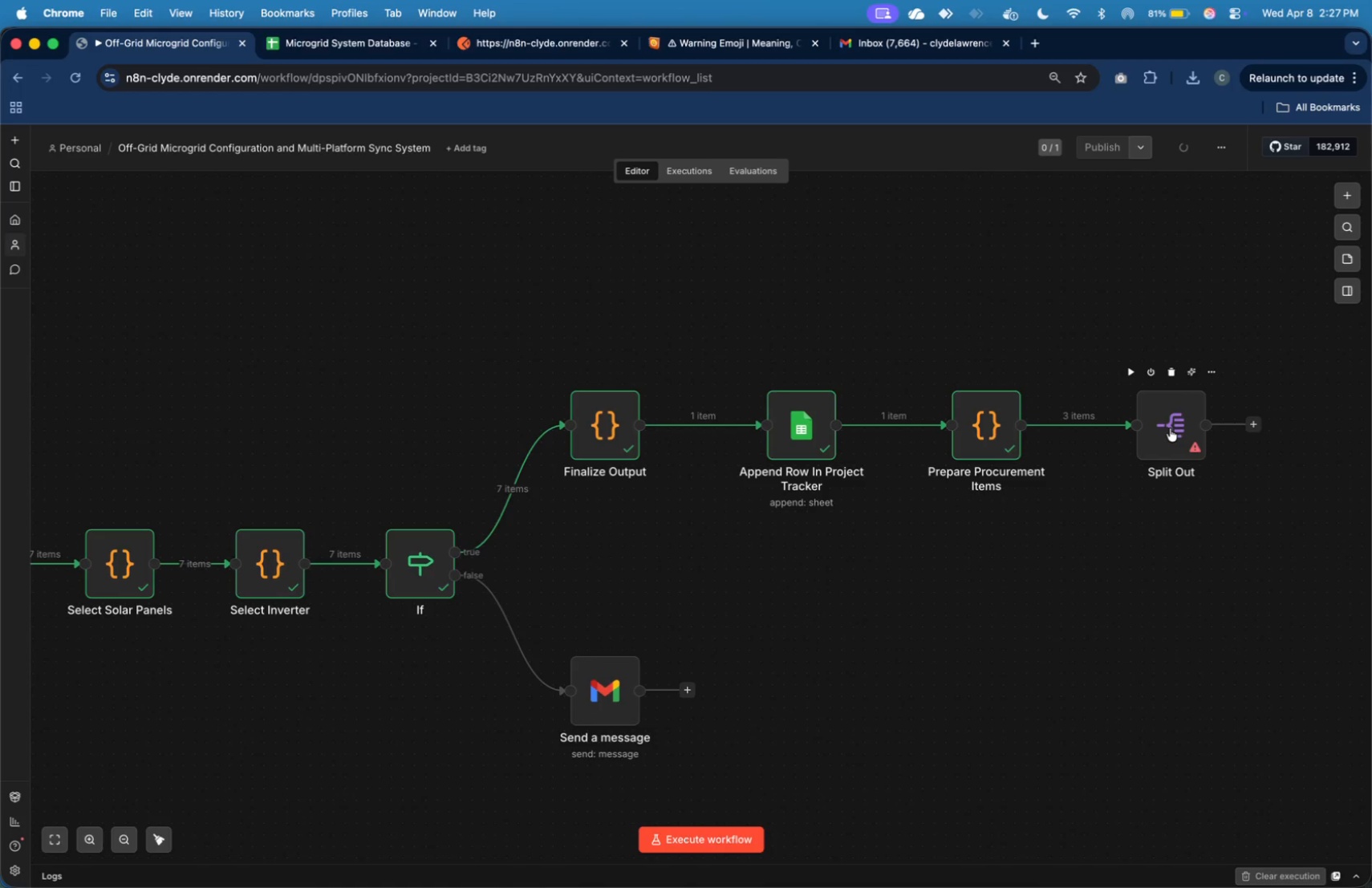 
wait(6.51)
 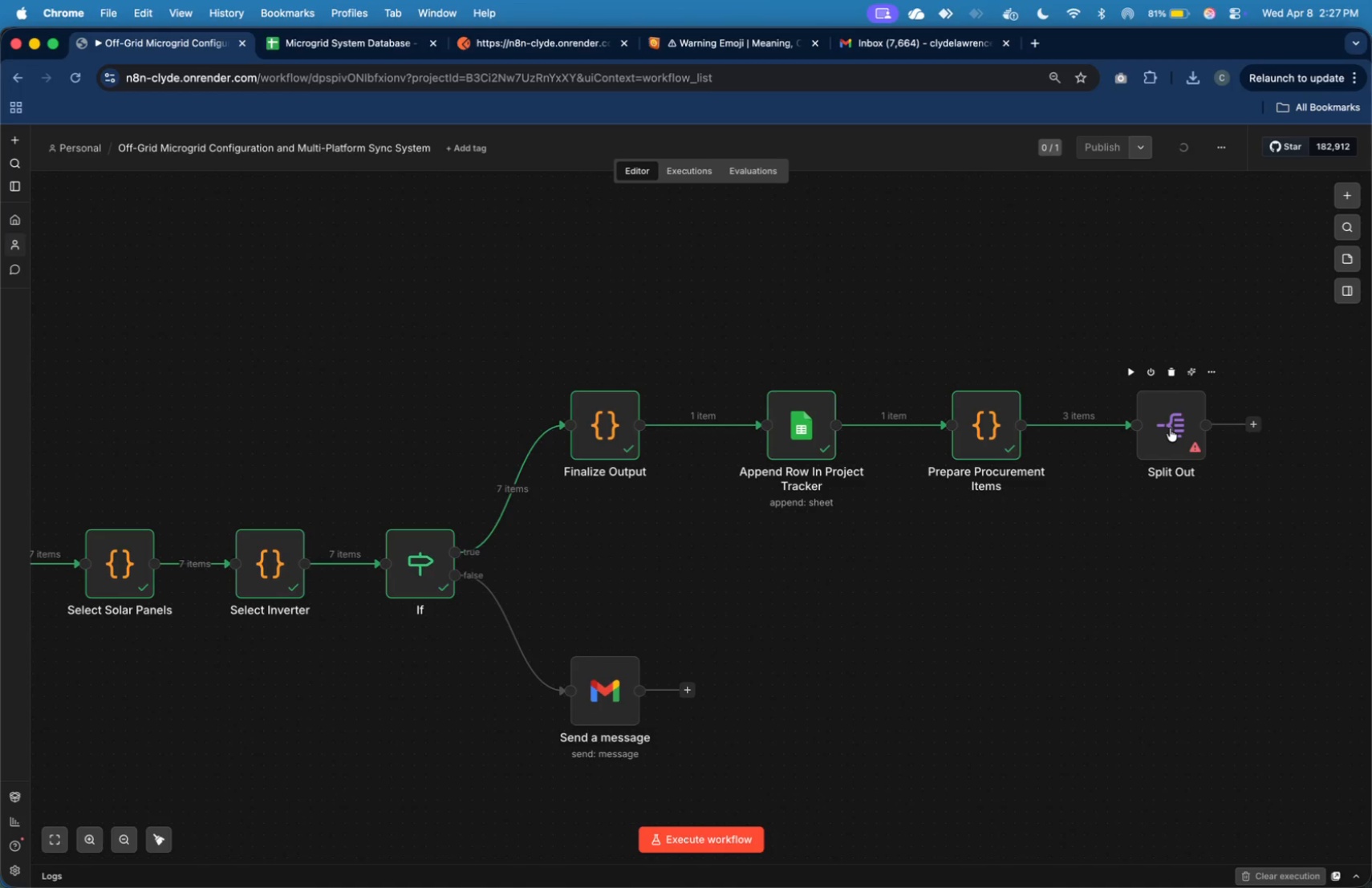 
left_click([1071, 425])
 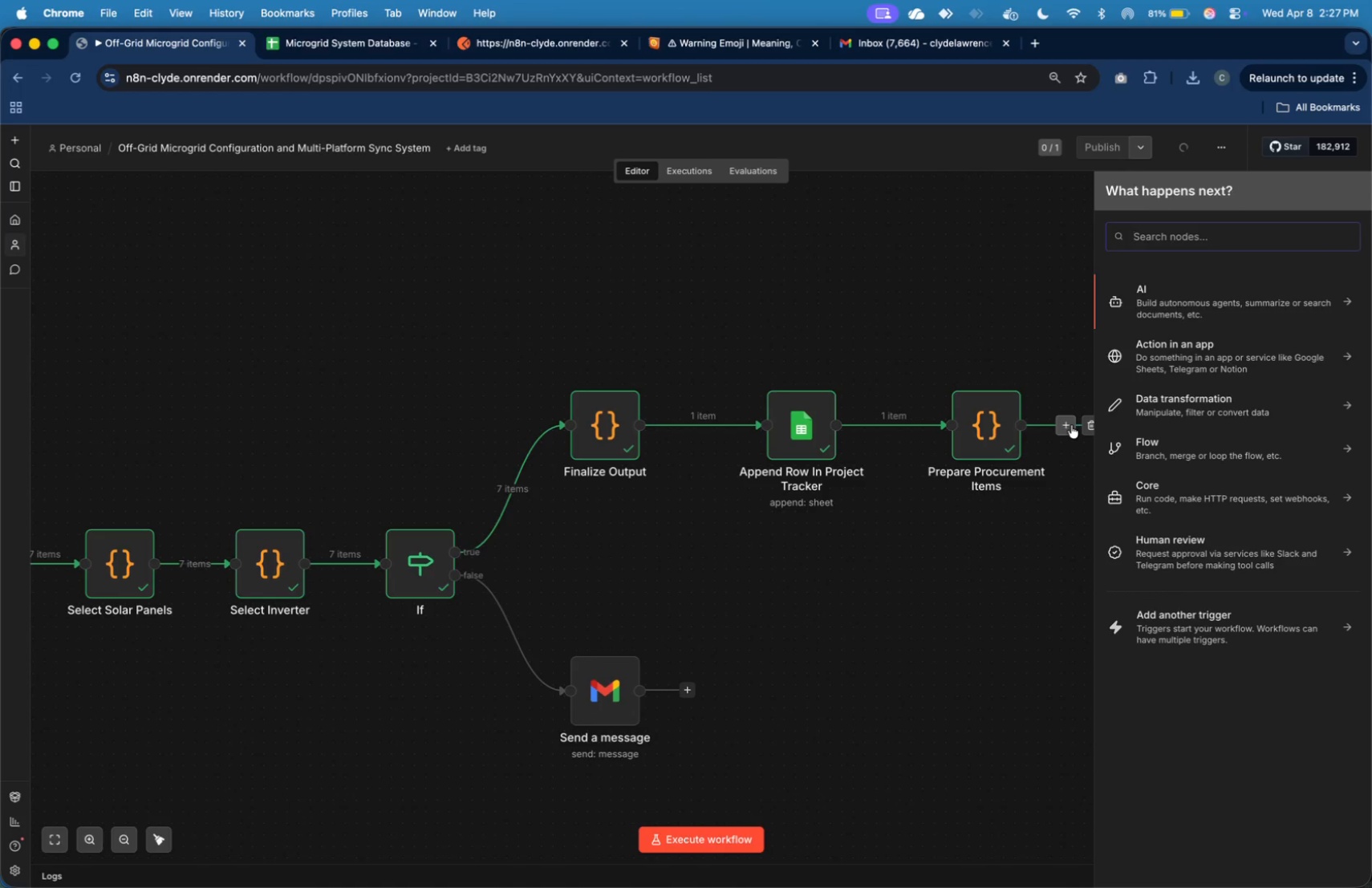 
type(shee)
 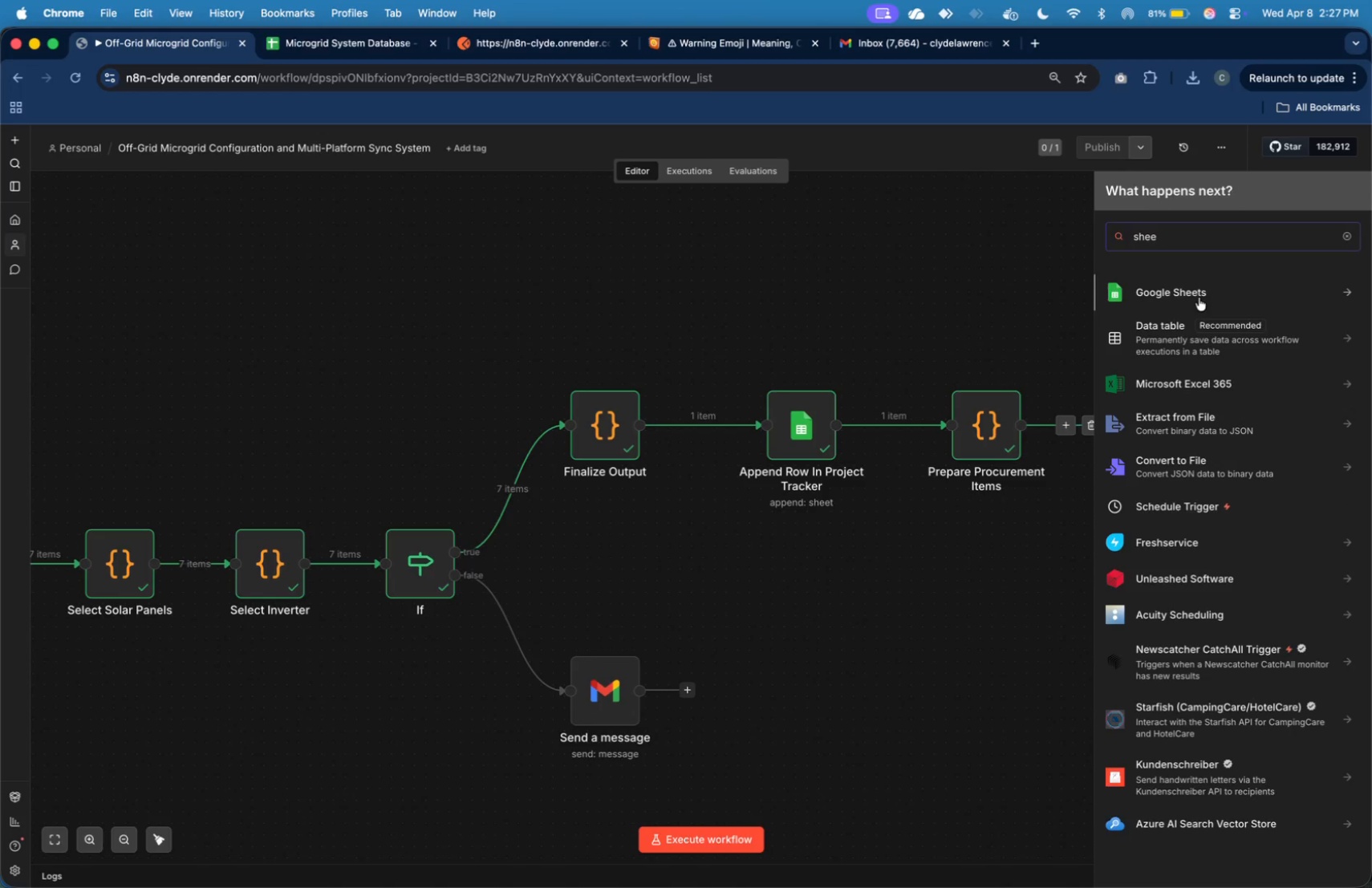 
left_click([1199, 305])
 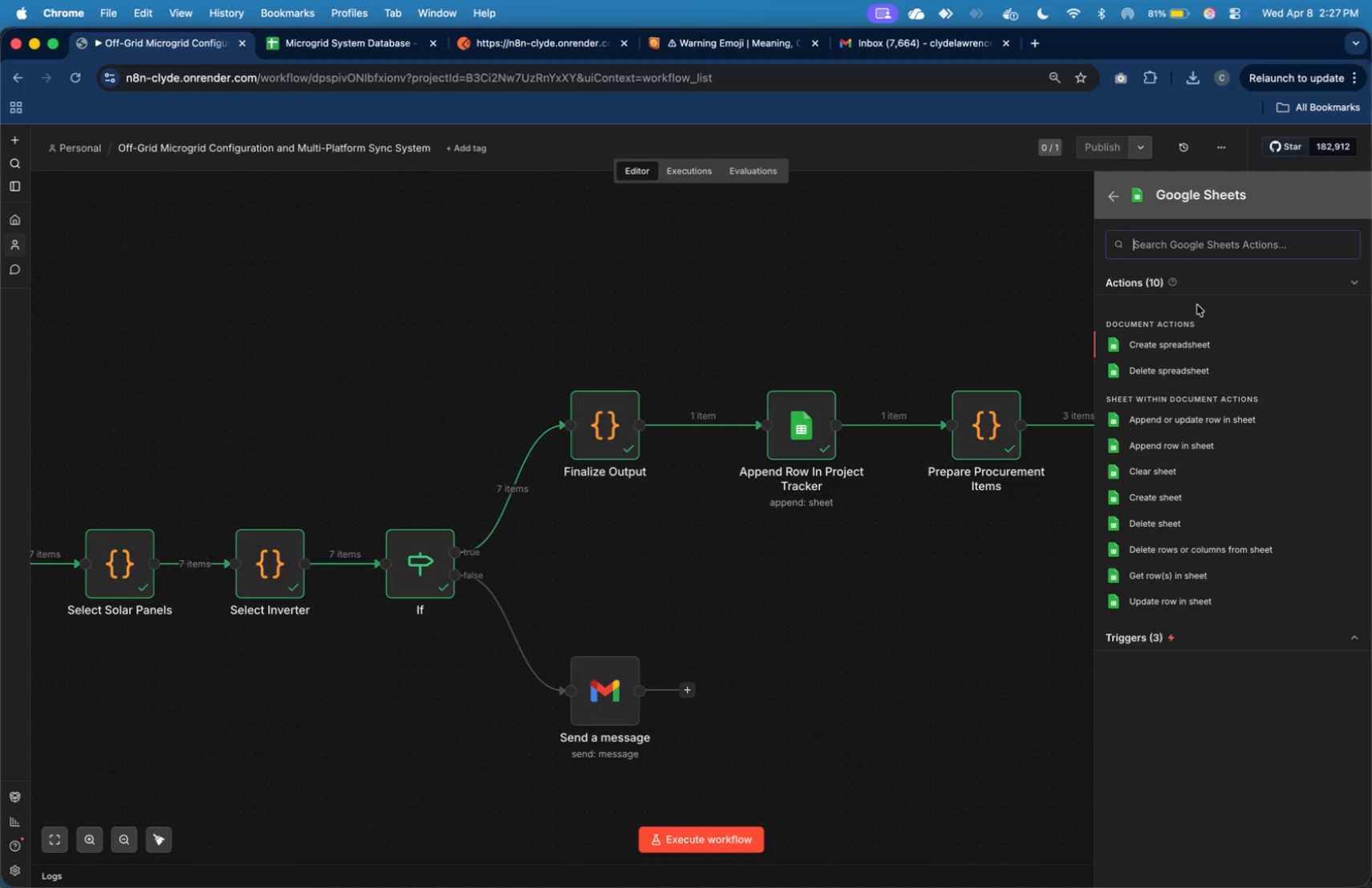 
type(s)
key(Backspace)
key(Backspace)
type(app)
 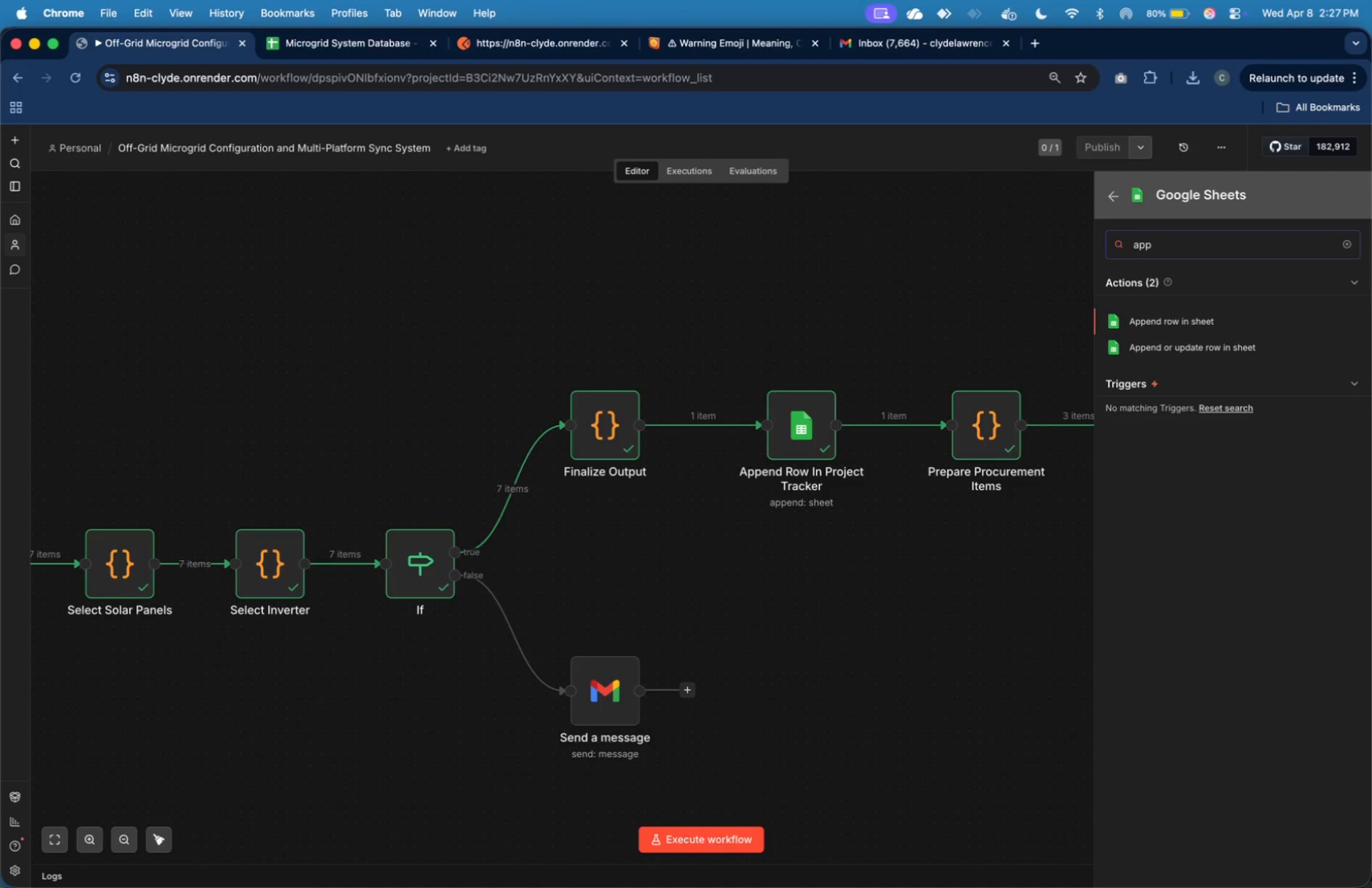 
key(Enter)
 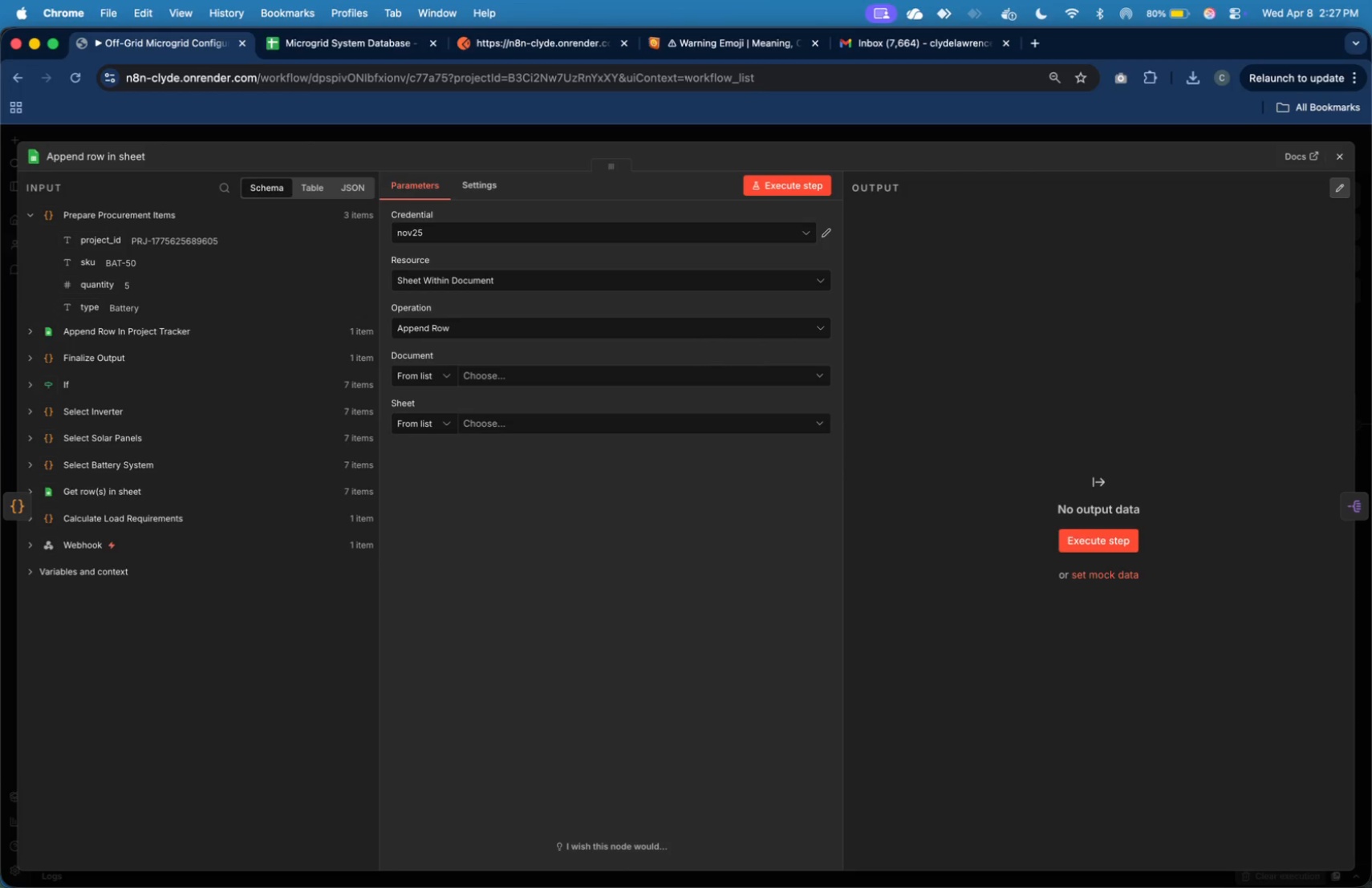 
wait(15.75)
 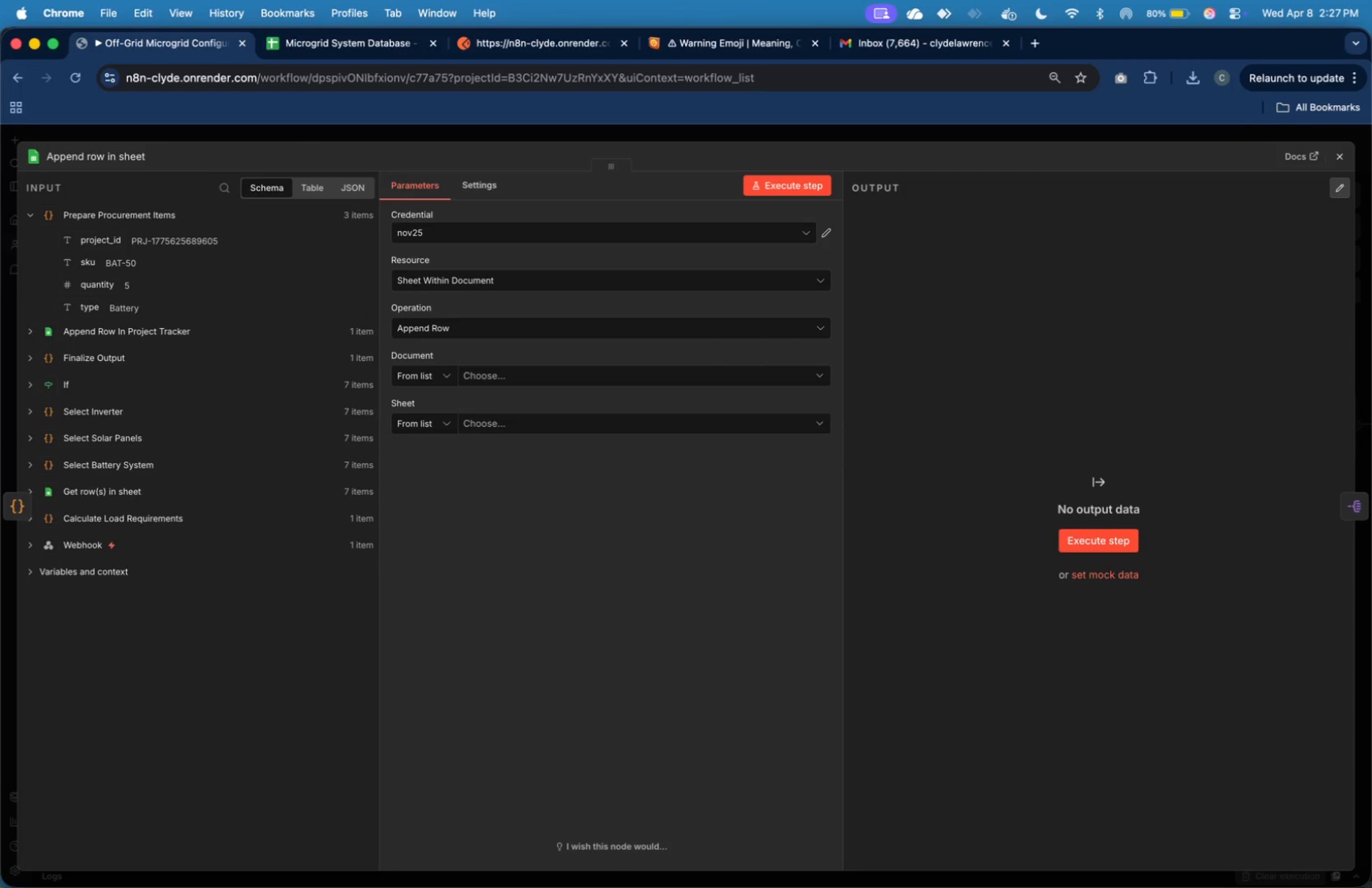 
left_click([770, 240])
 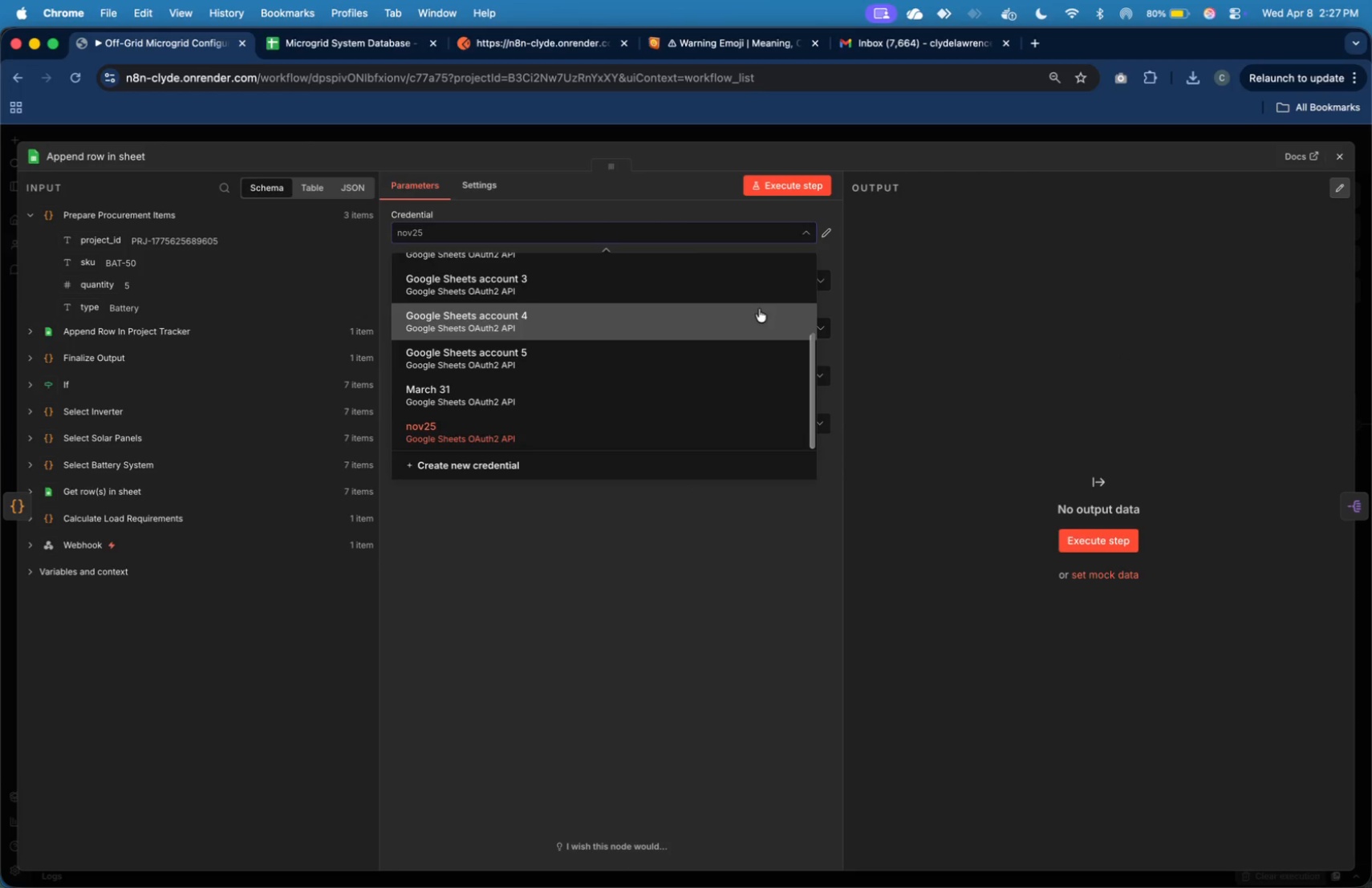 
scroll: coordinate [757, 298], scroll_direction: up, amount: 24.0
 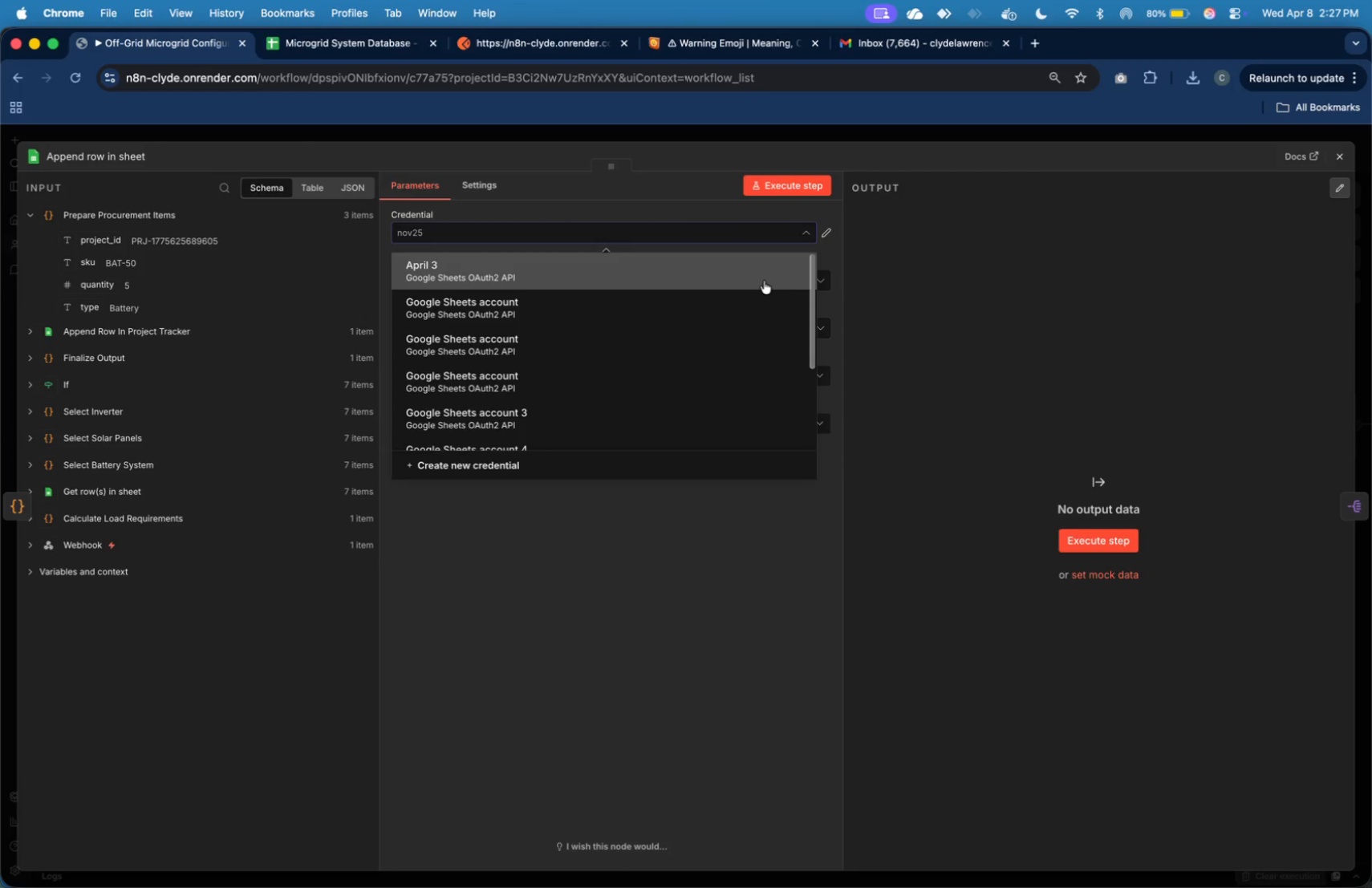 
left_click([764, 281])
 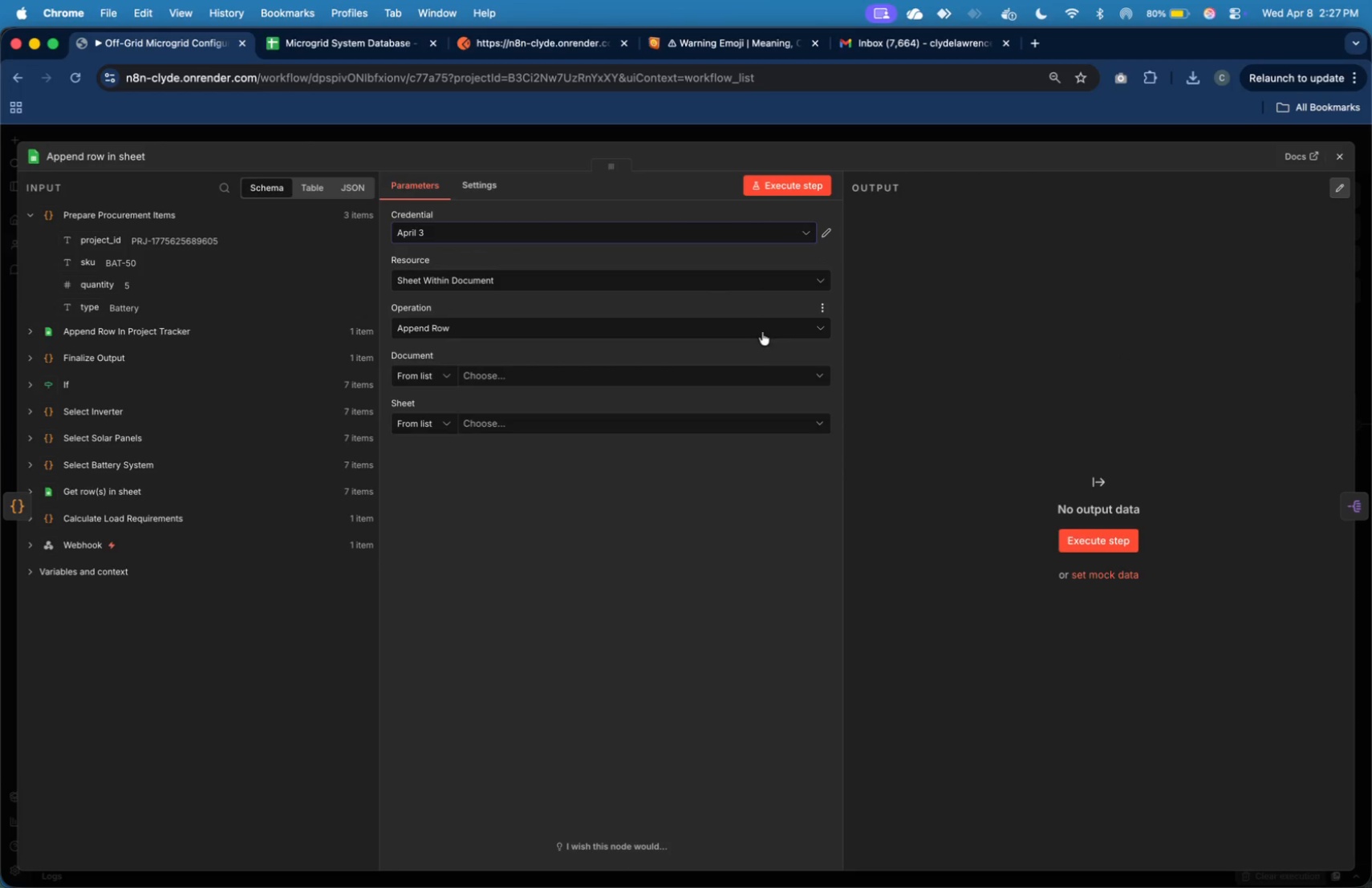 
left_click([762, 381])
 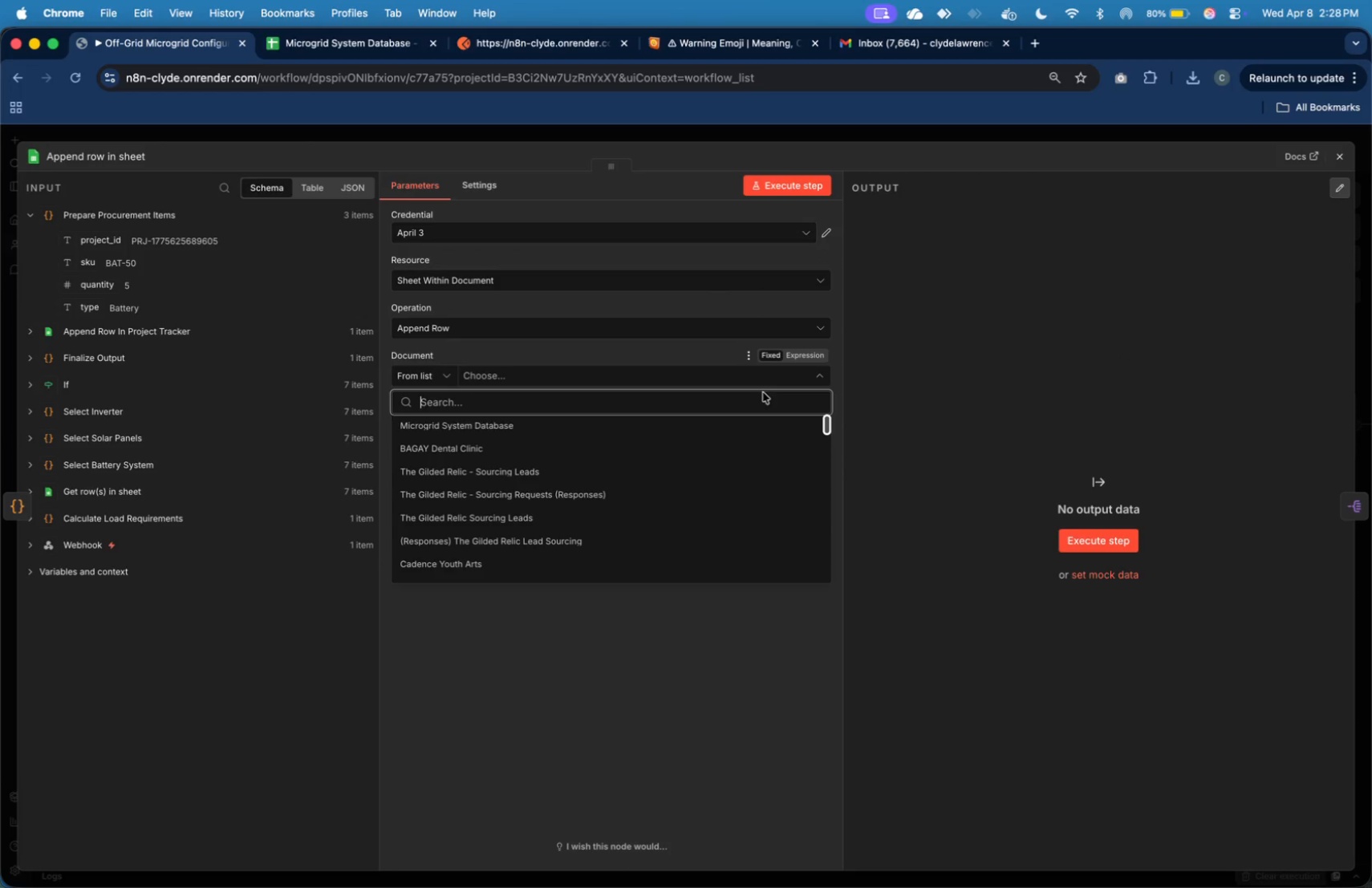 
wait(5.83)
 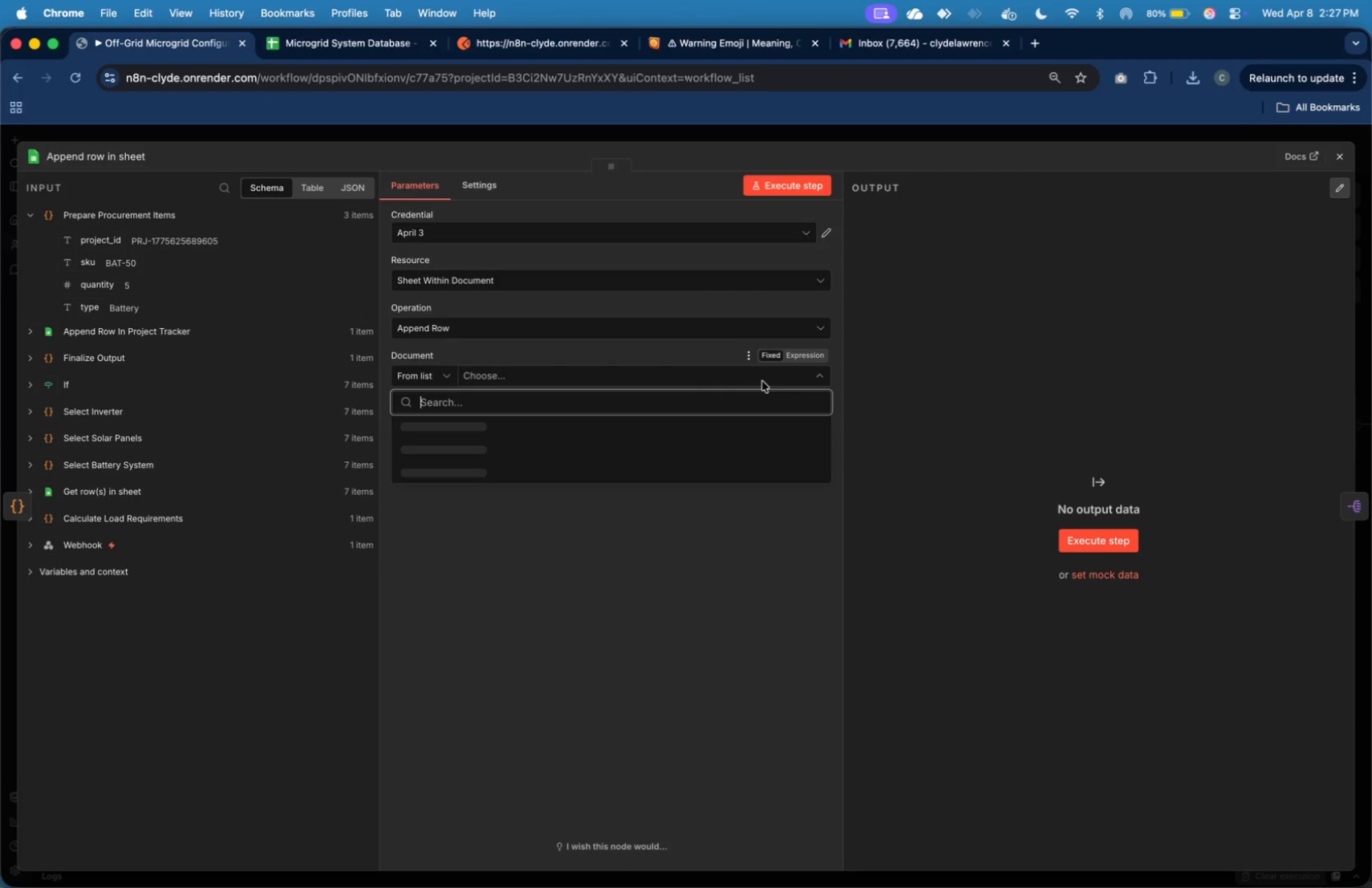 
left_click([756, 432])
 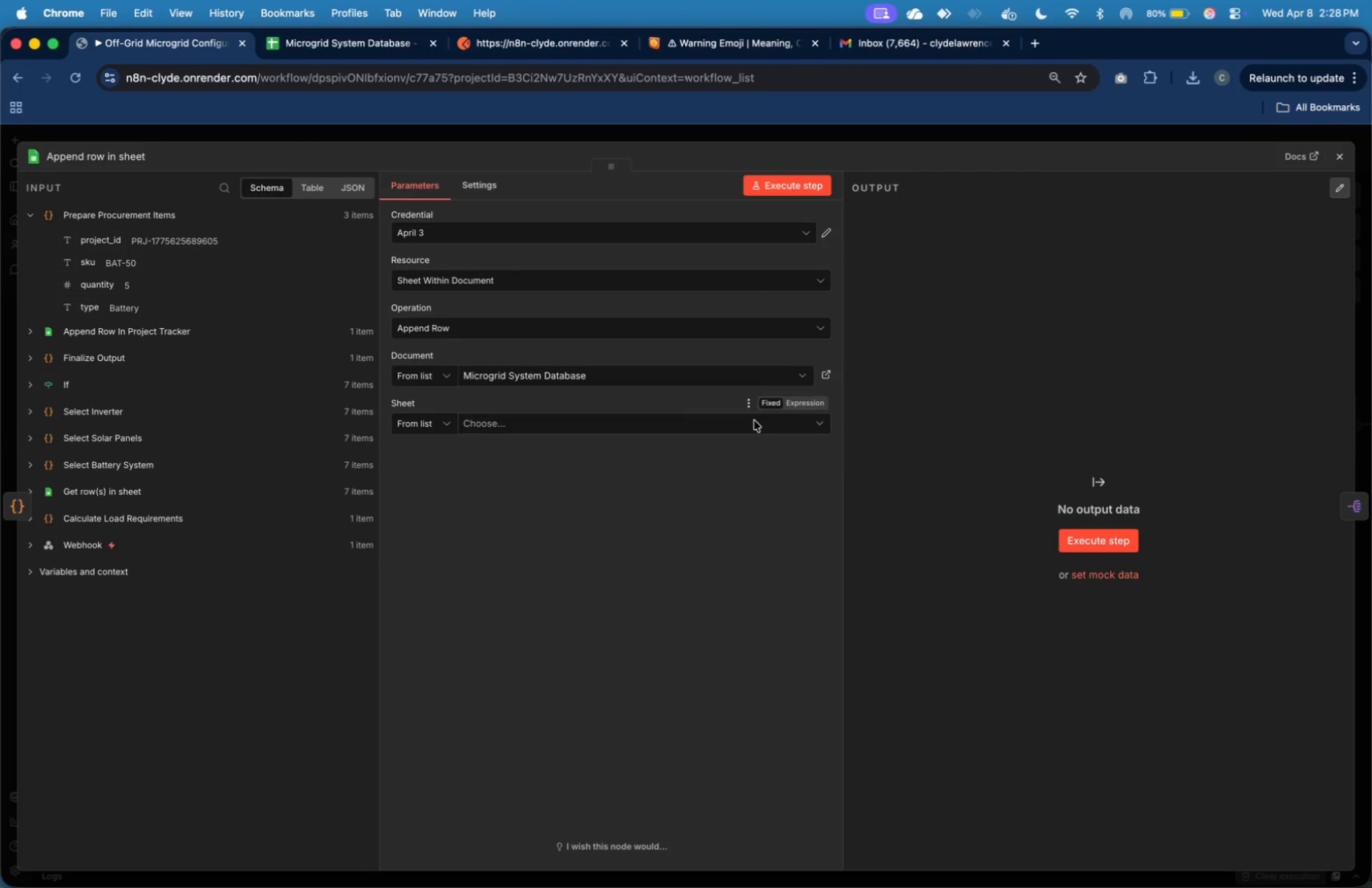 
left_click([754, 426])
 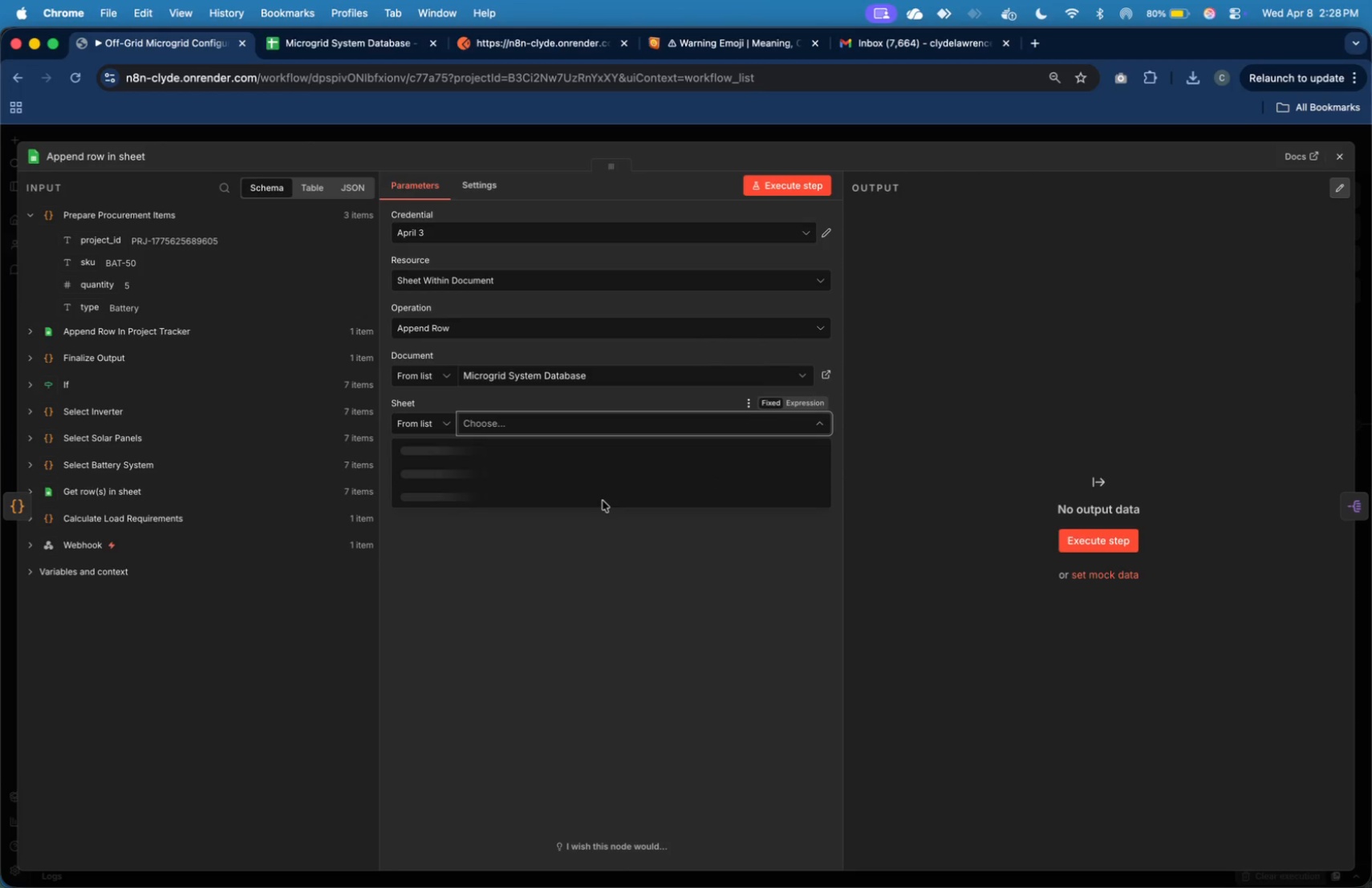 
left_click([601, 498])
 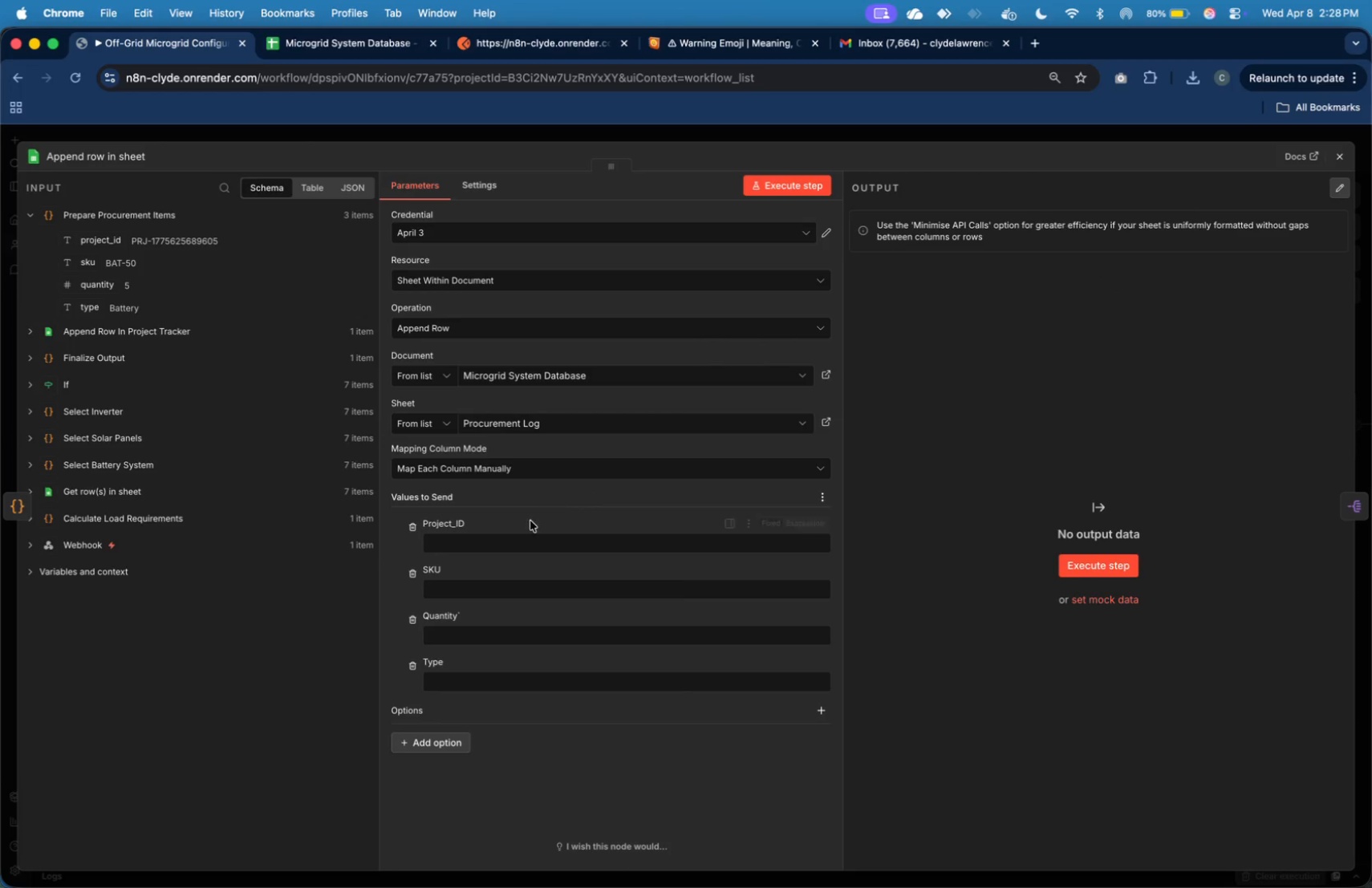 
wait(7.52)
 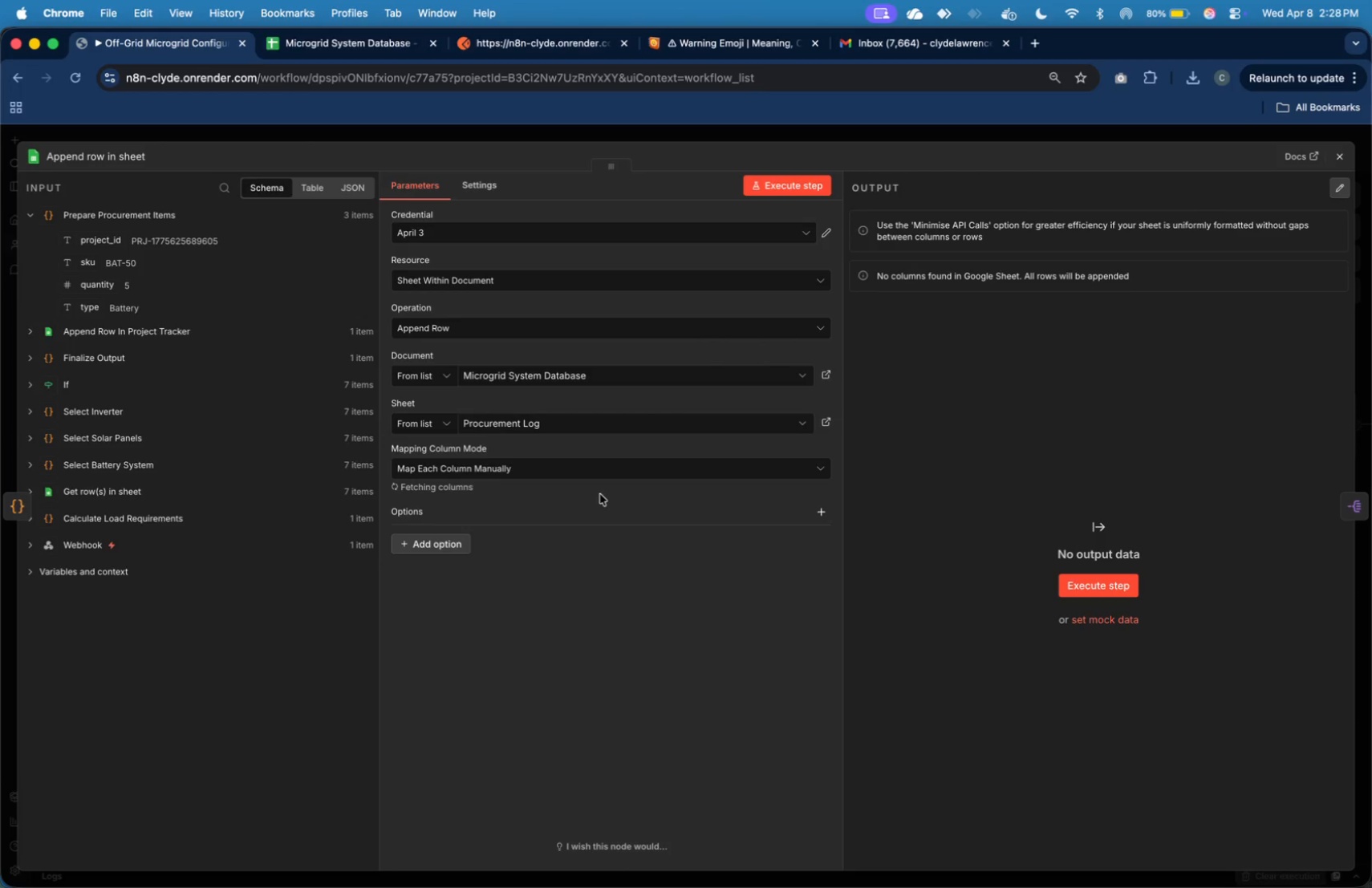 
left_click_drag(start_coordinate=[111, 240], to_coordinate=[484, 548])
 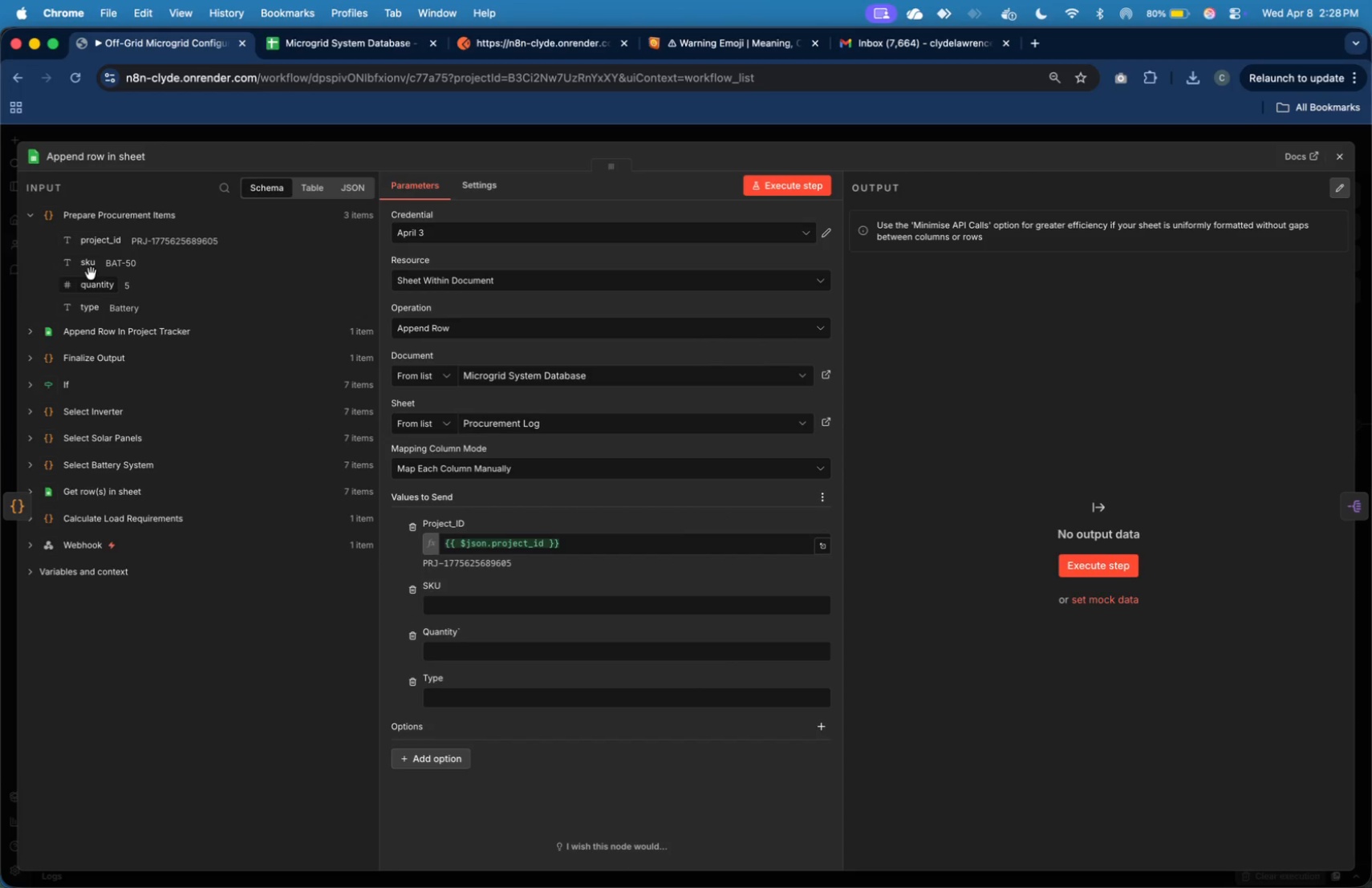 
left_click_drag(start_coordinate=[91, 261], to_coordinate=[451, 610])
 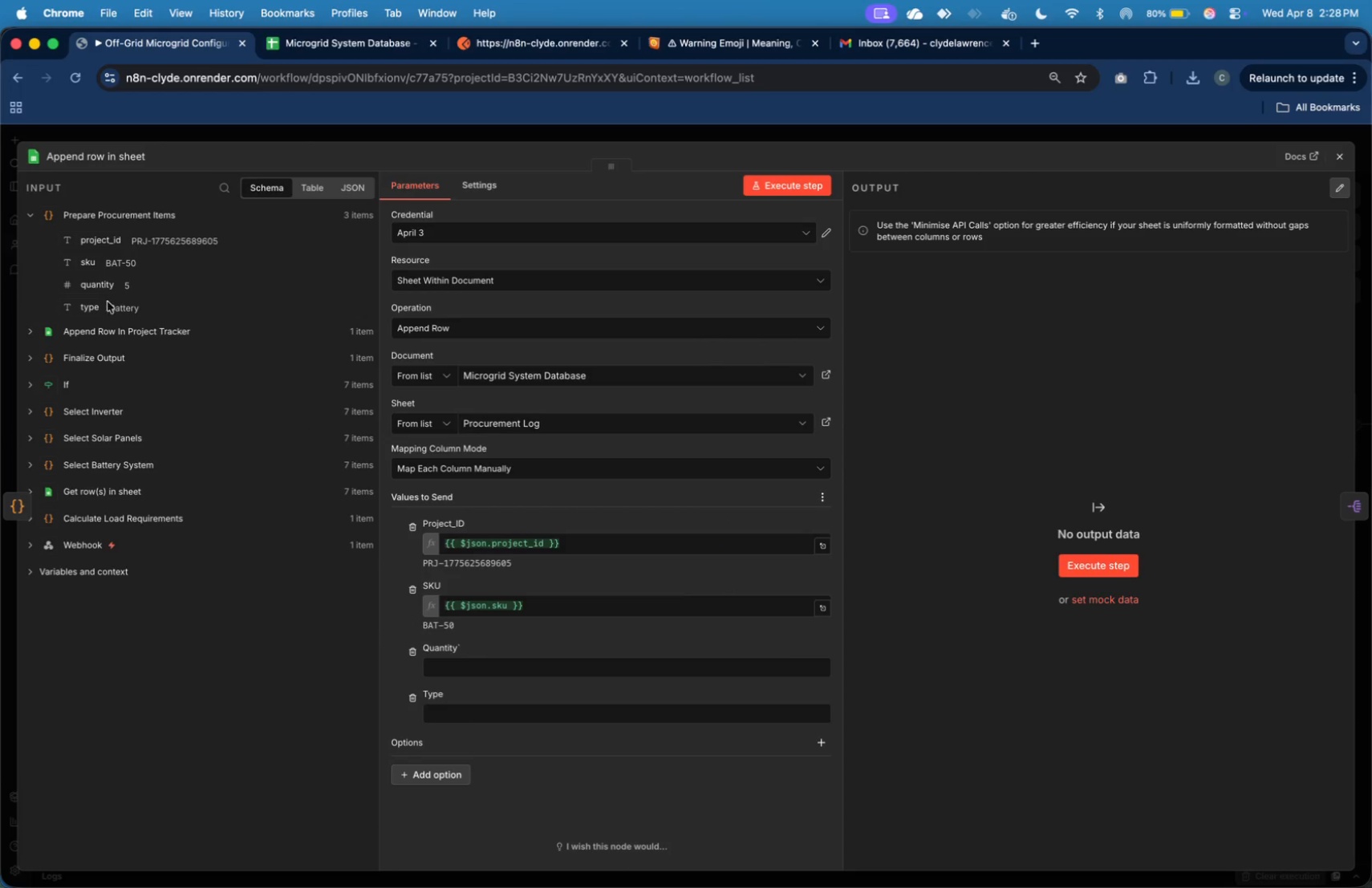 
left_click_drag(start_coordinate=[104, 286], to_coordinate=[445, 665])
 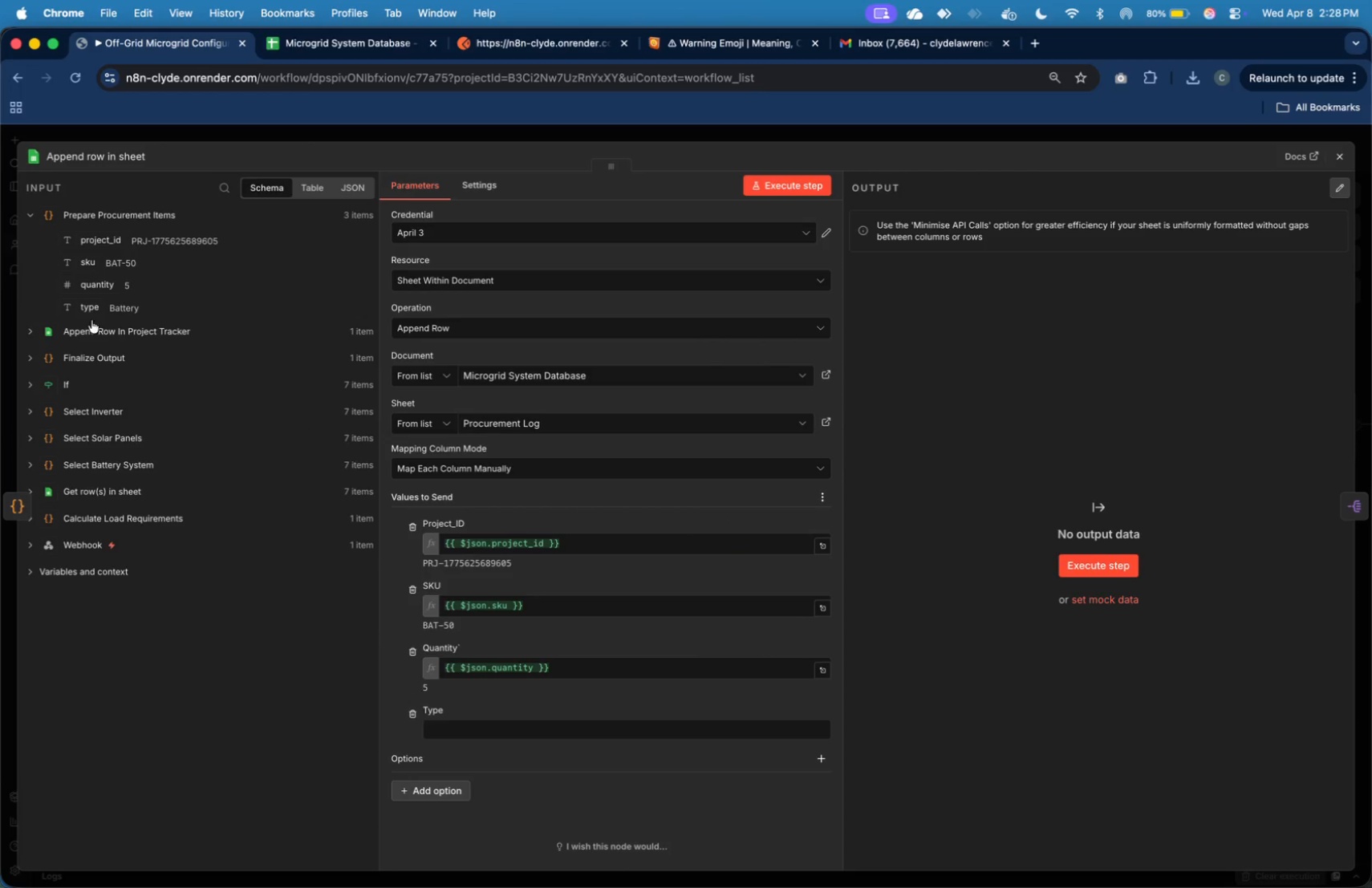 
left_click_drag(start_coordinate=[85, 305], to_coordinate=[501, 728])
 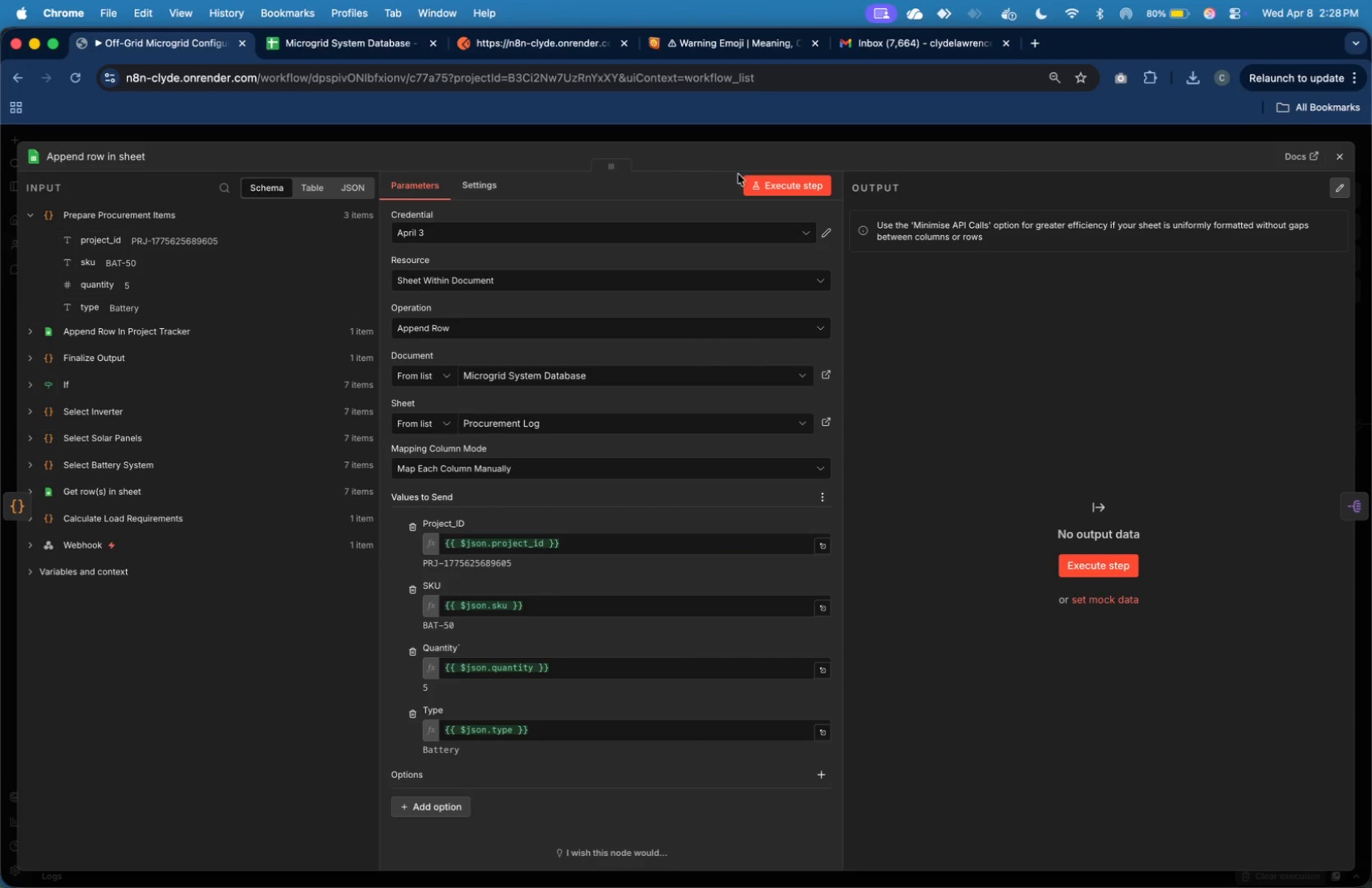 
left_click([749, 181])
 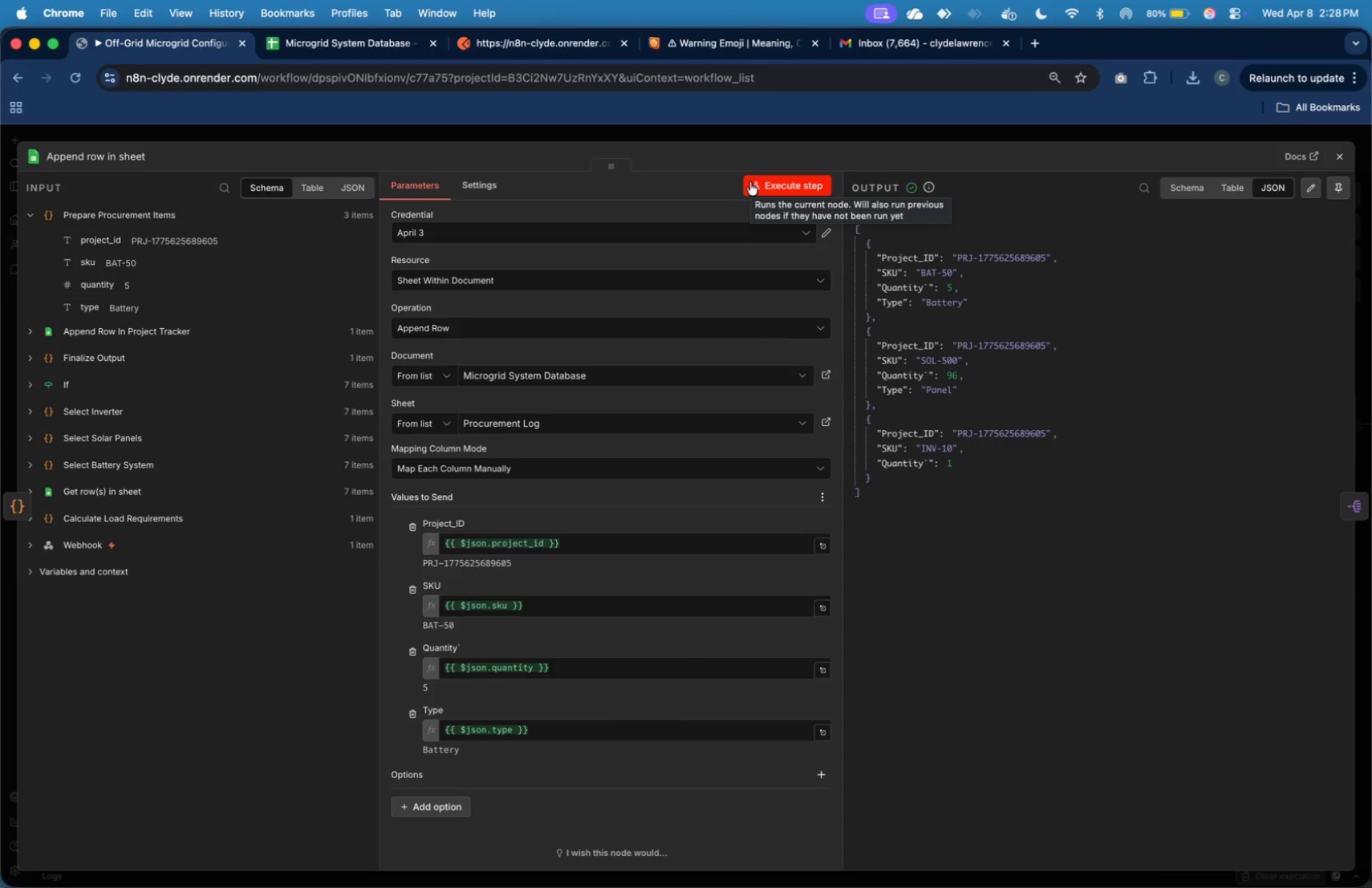 
wait(34.4)
 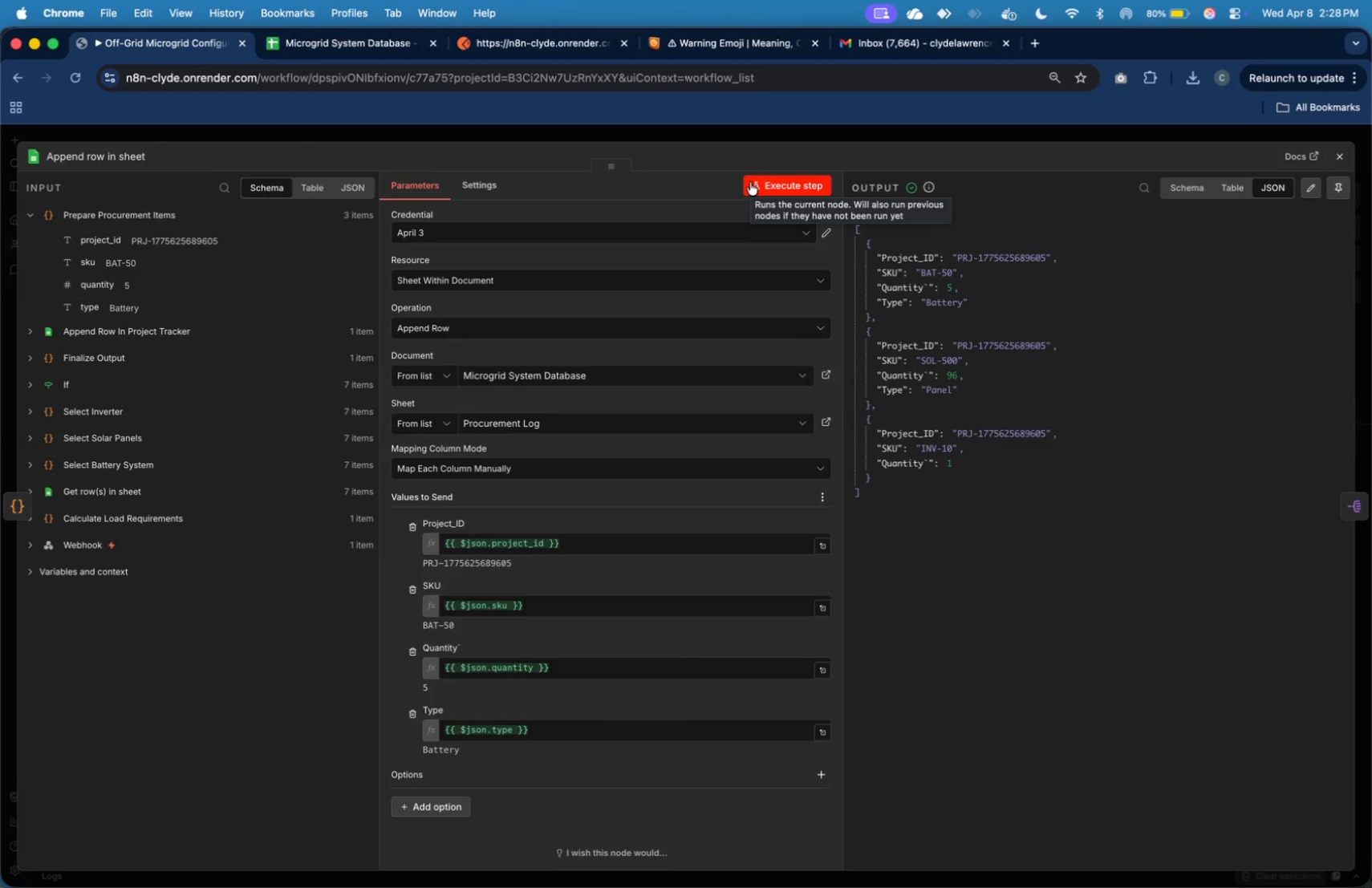 
left_click([1346, 156])
 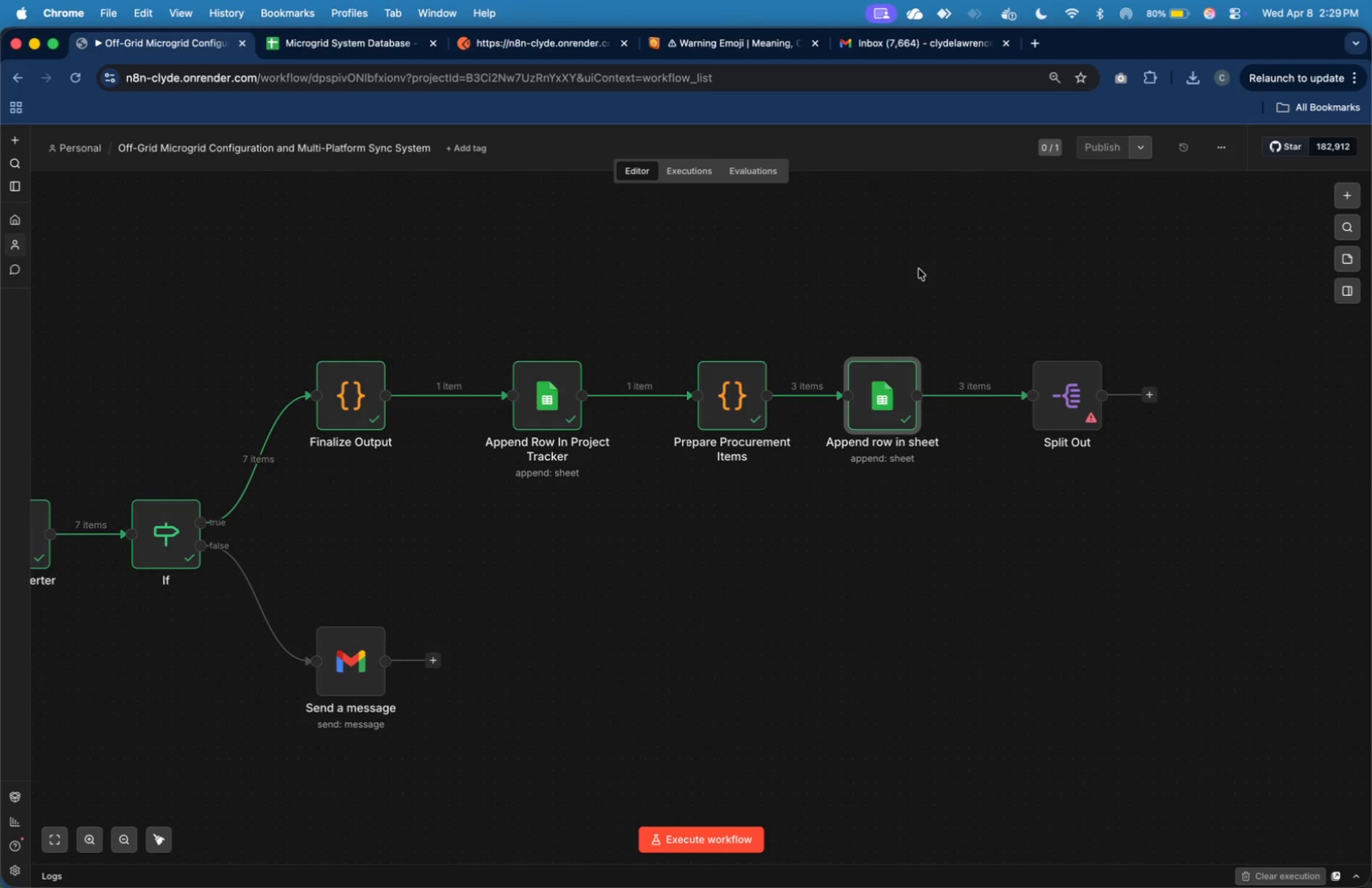 
left_click_drag(start_coordinate=[888, 397], to_coordinate=[934, 391])
 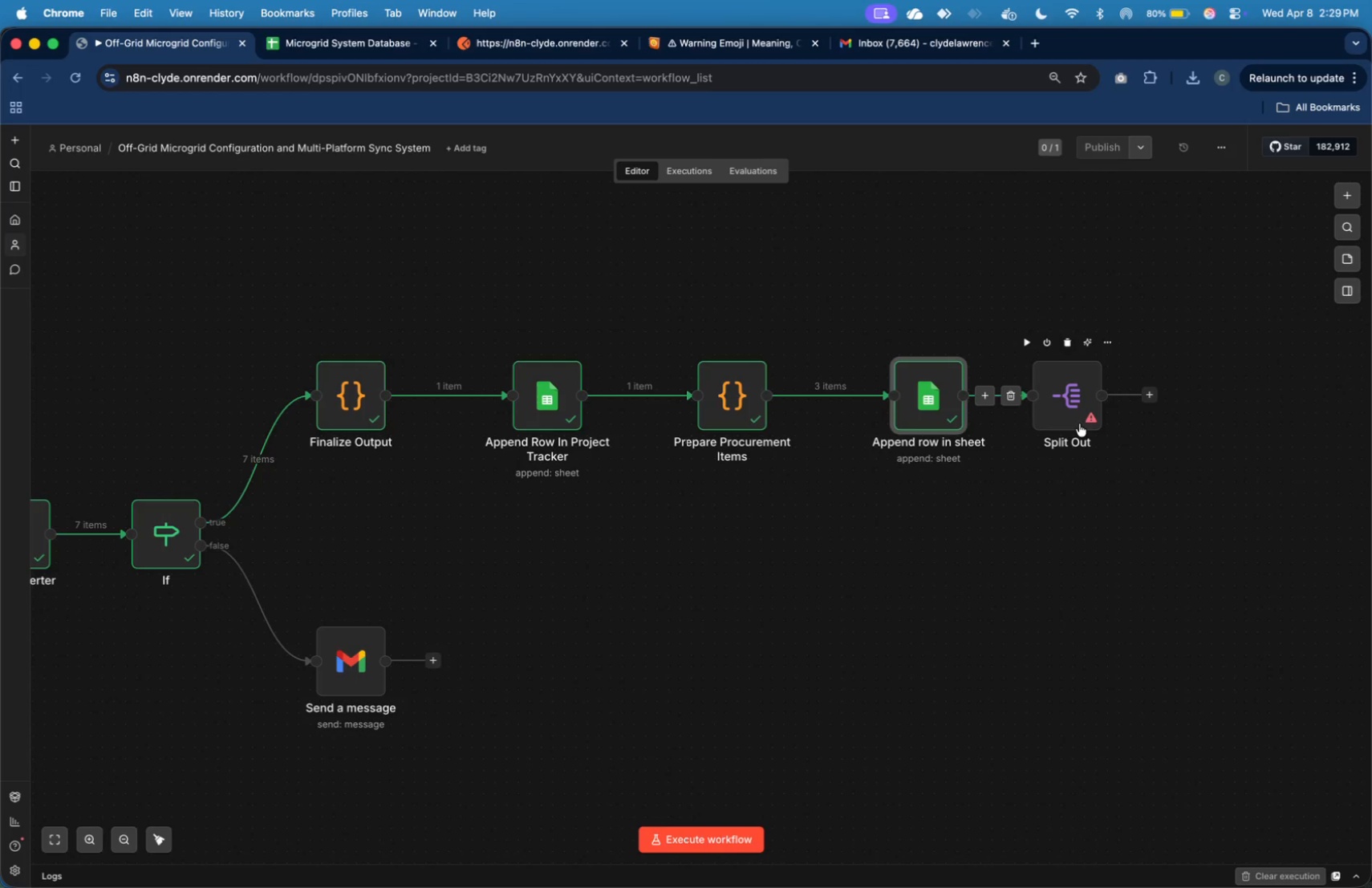 
left_click_drag(start_coordinate=[1078, 422], to_coordinate=[1130, 420])
 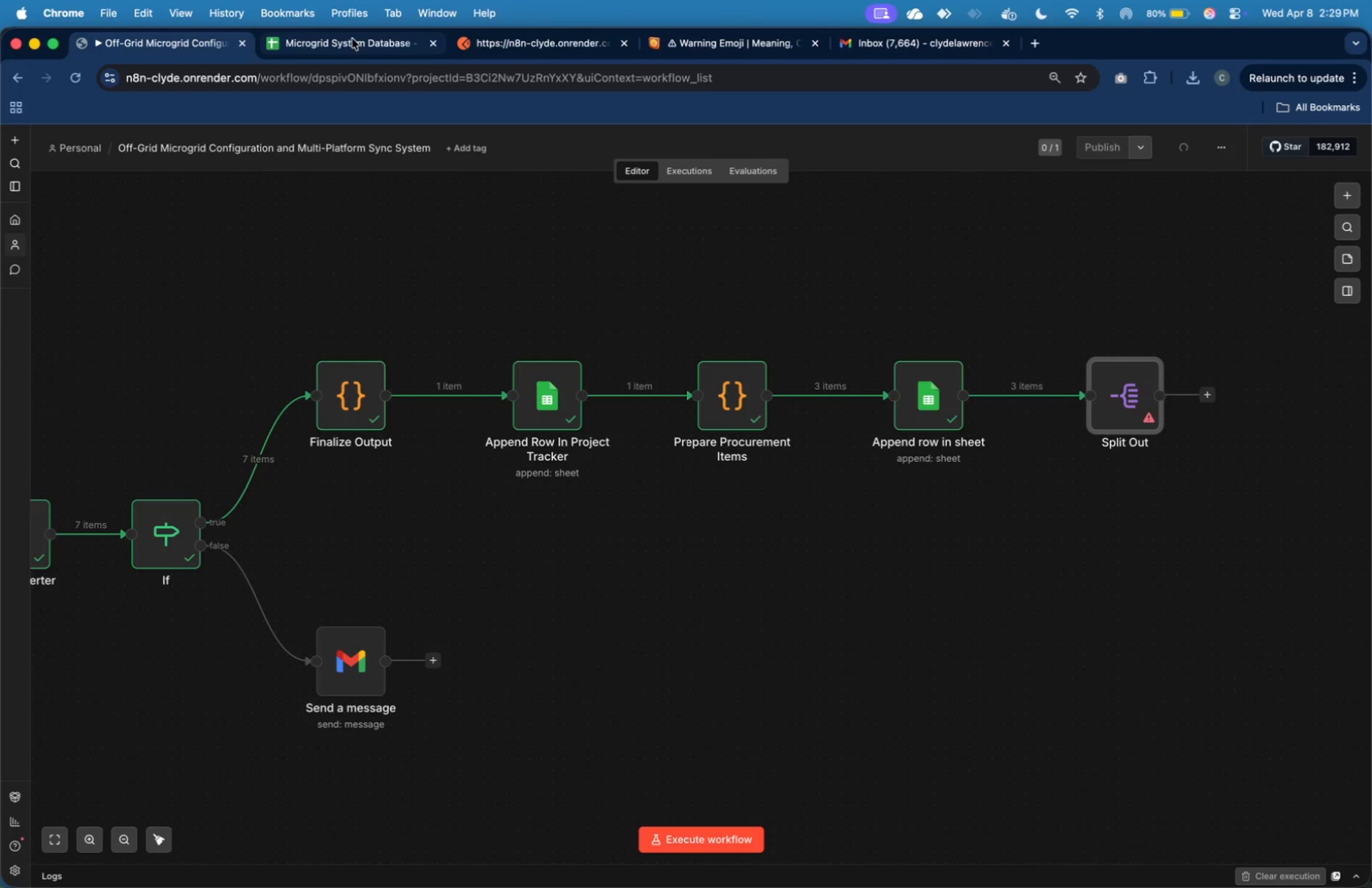 
left_click([350, 39])
 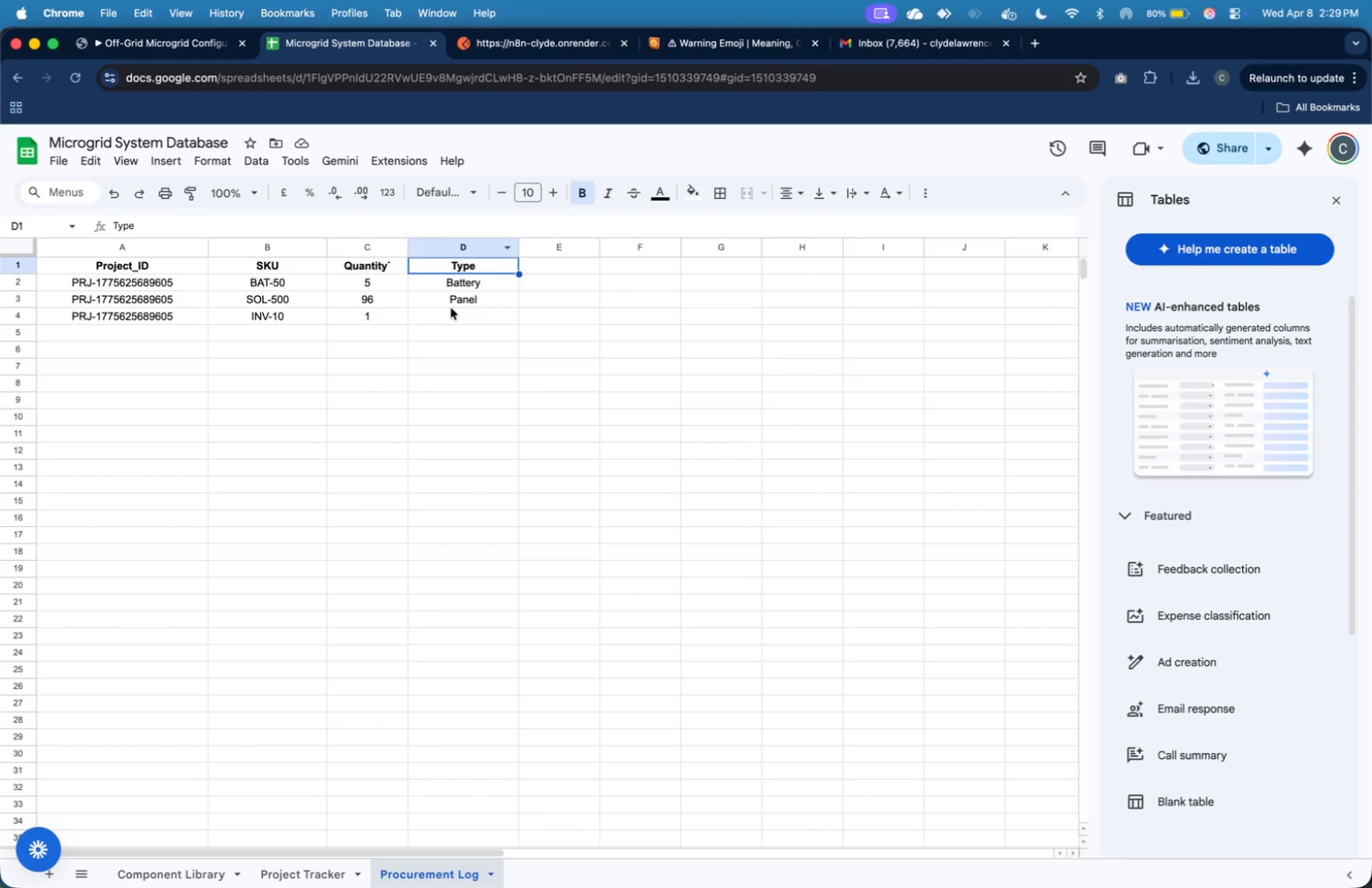 
left_click([454, 315])
 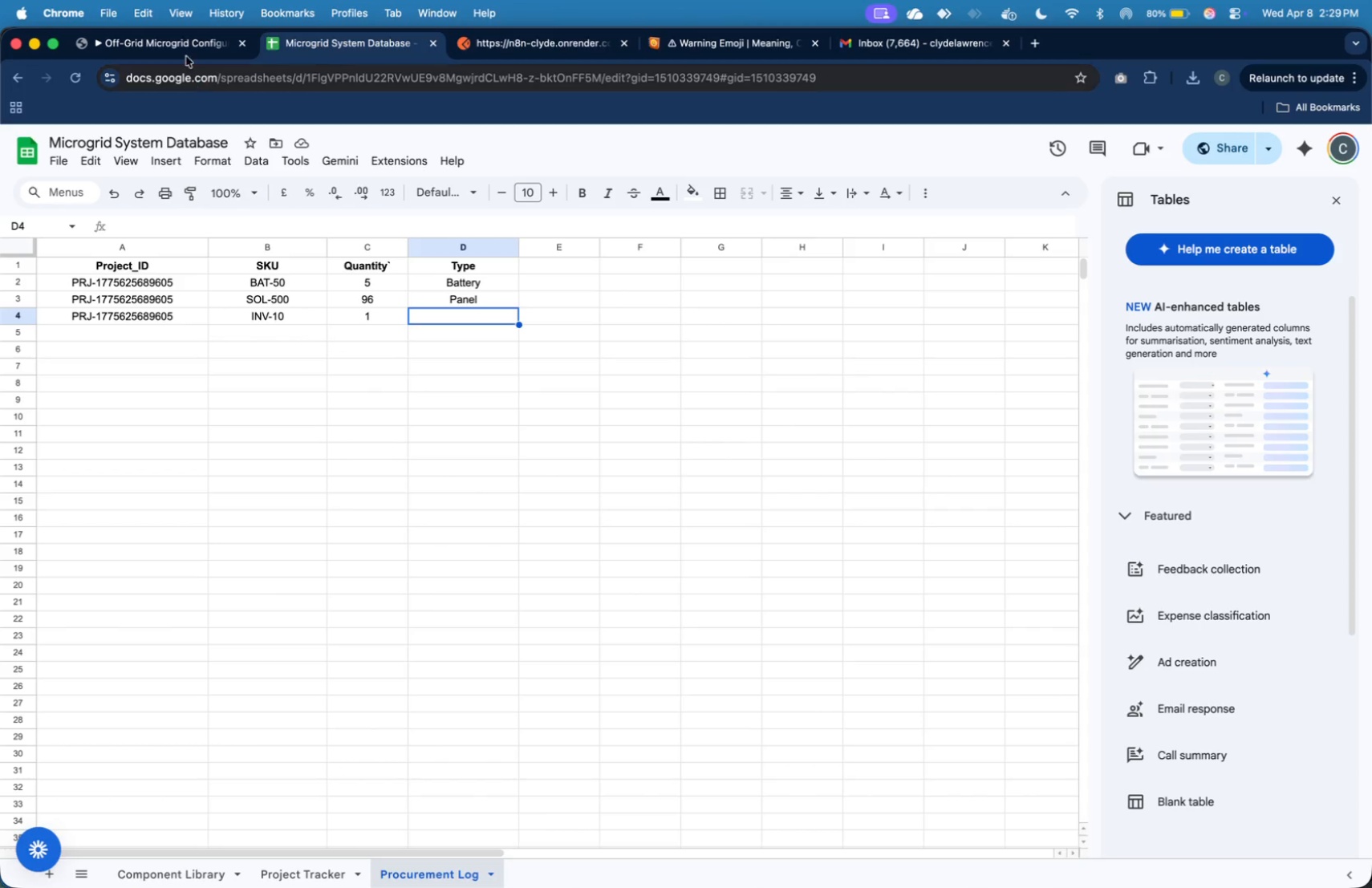 
left_click([168, 41])
 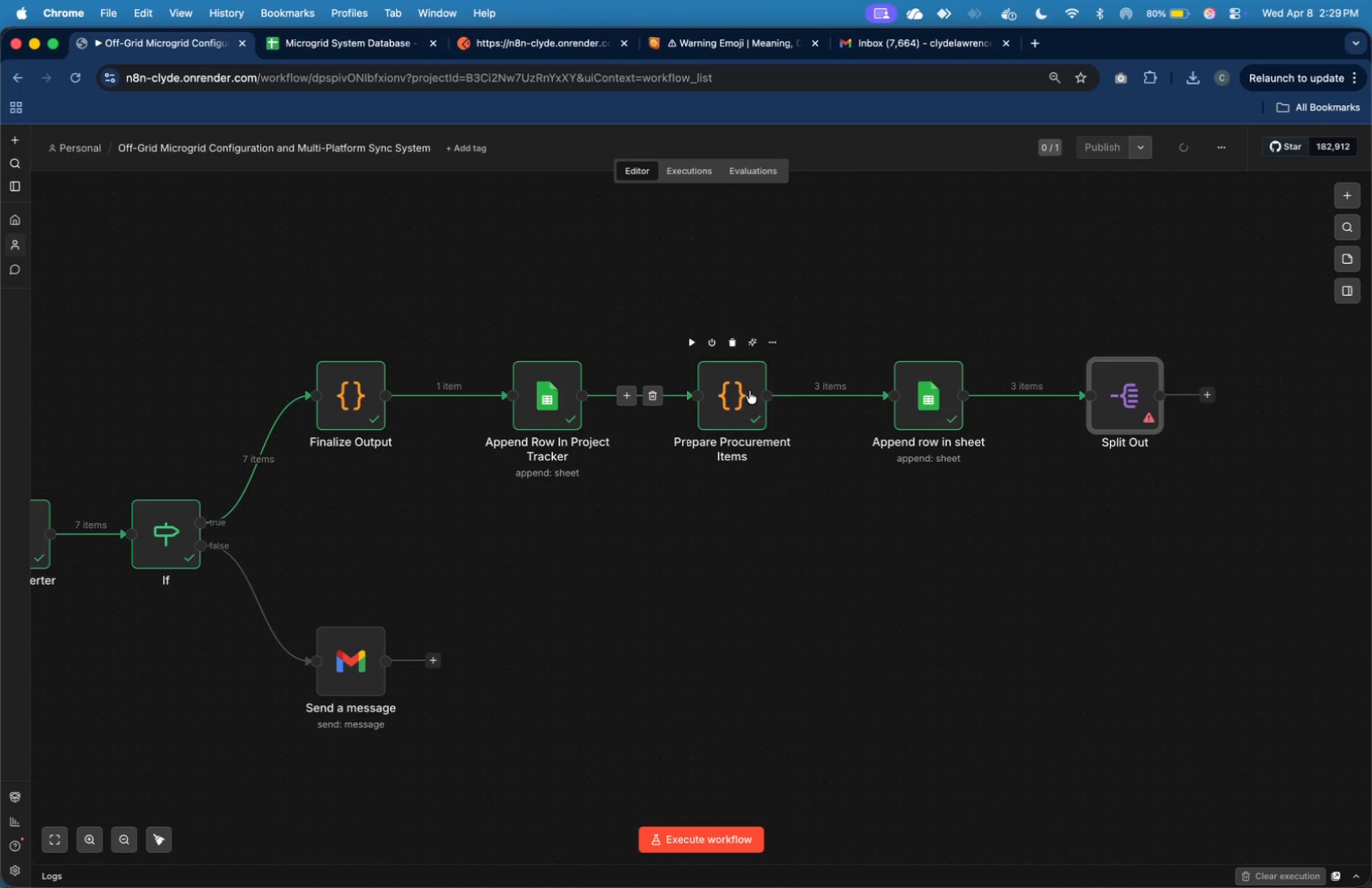 
double_click([749, 391])
 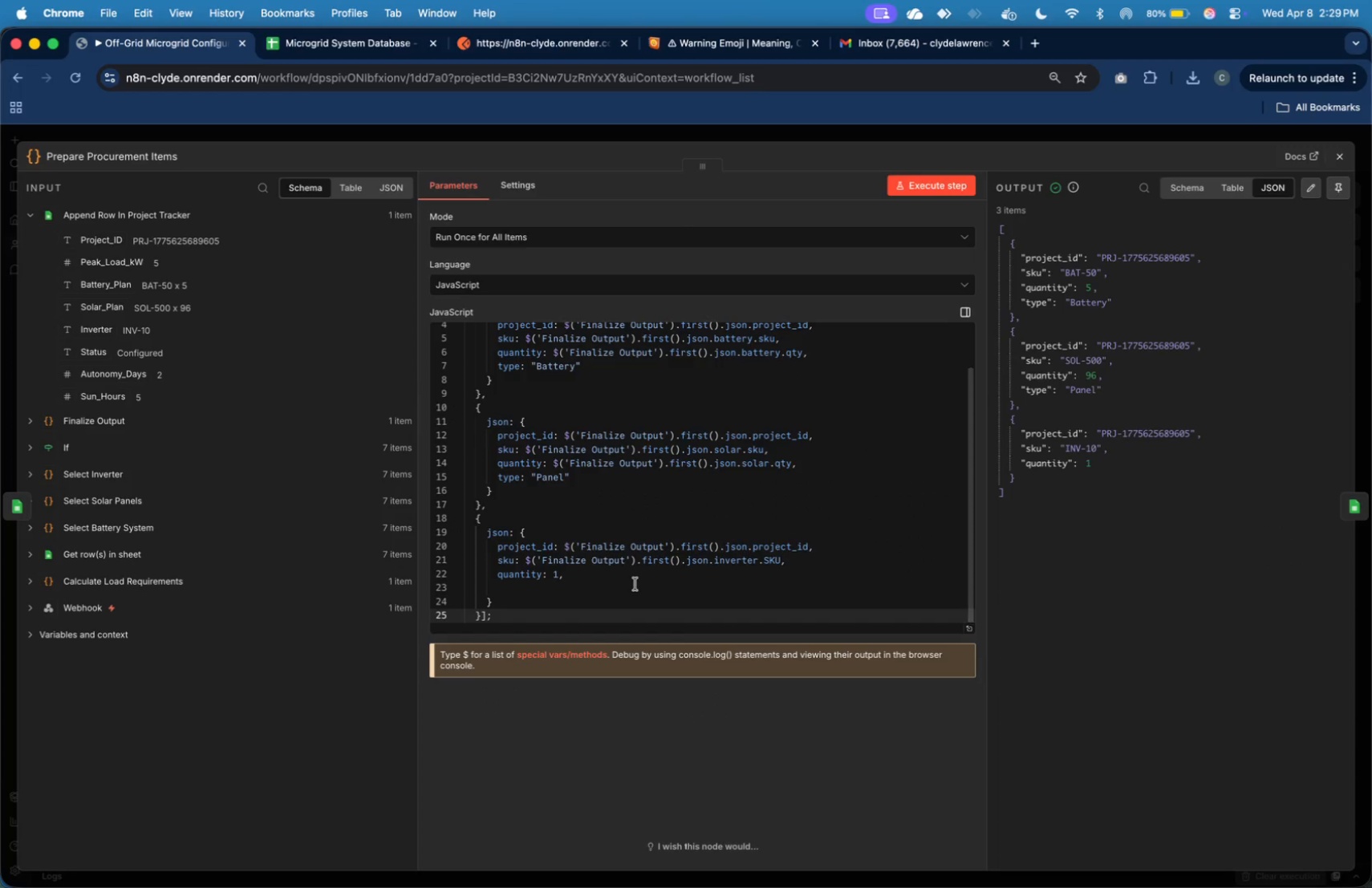 
left_click([634, 586])
 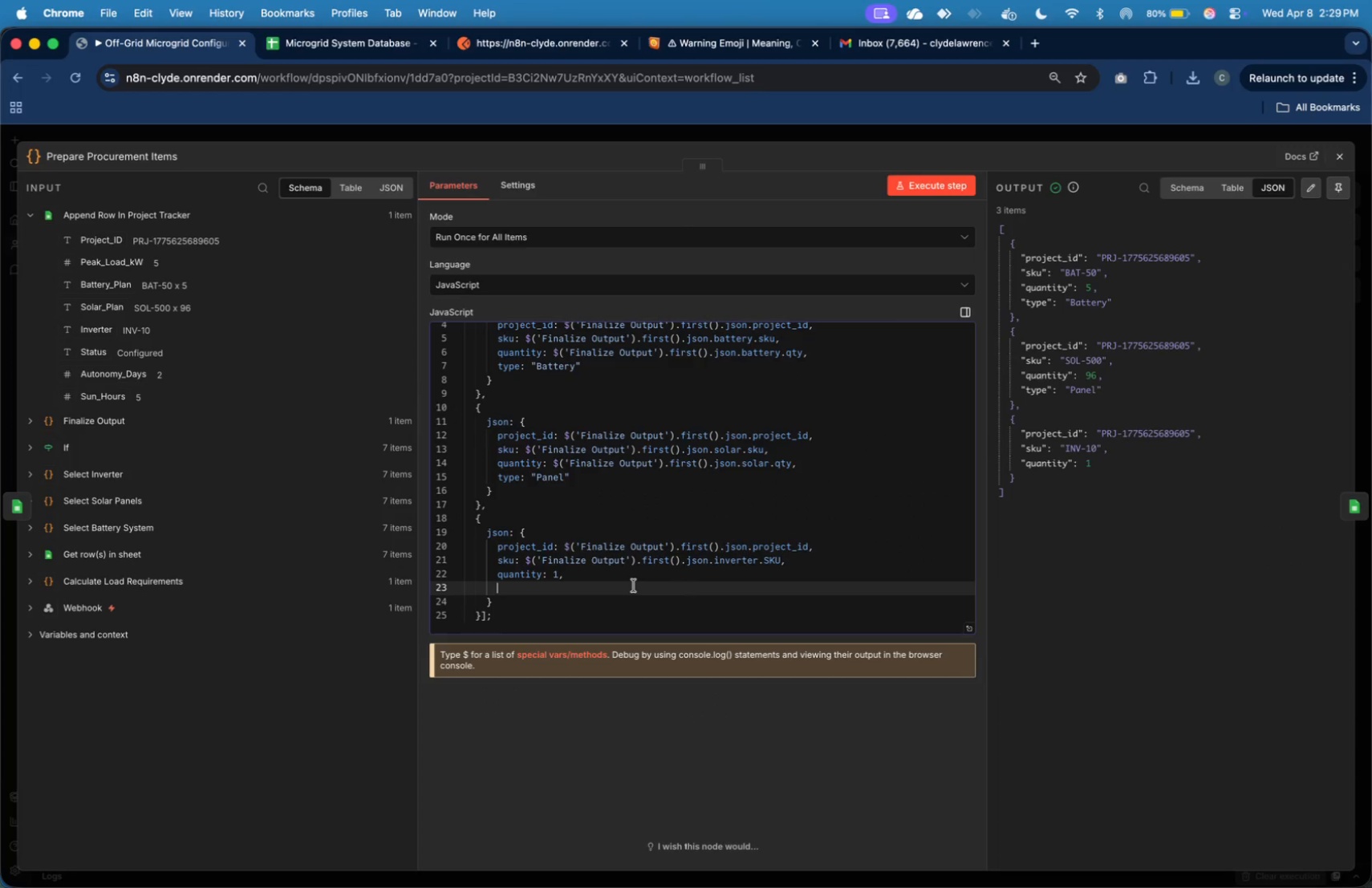 
type(type: "Inverter)
 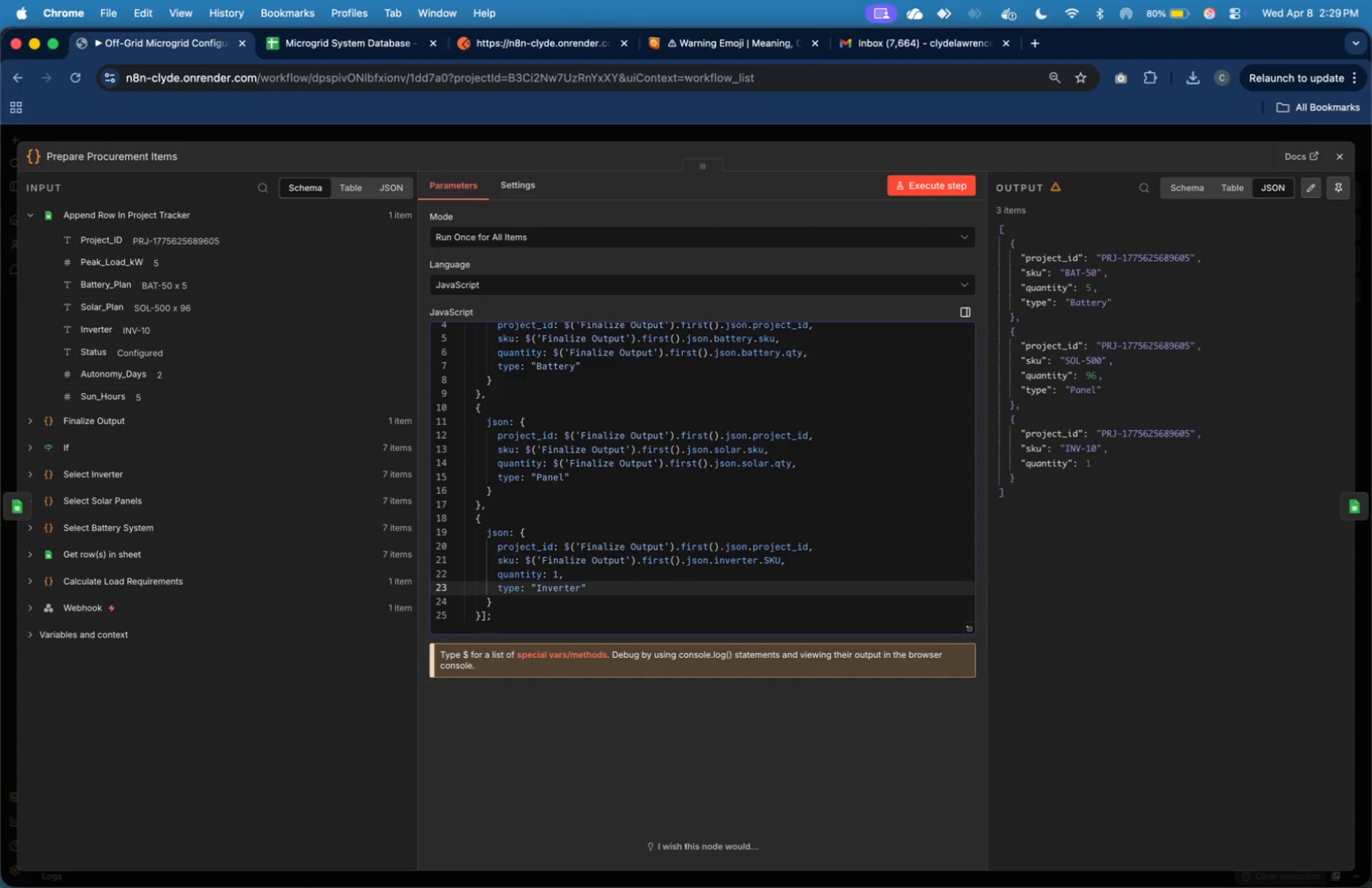 
wait(23.55)
 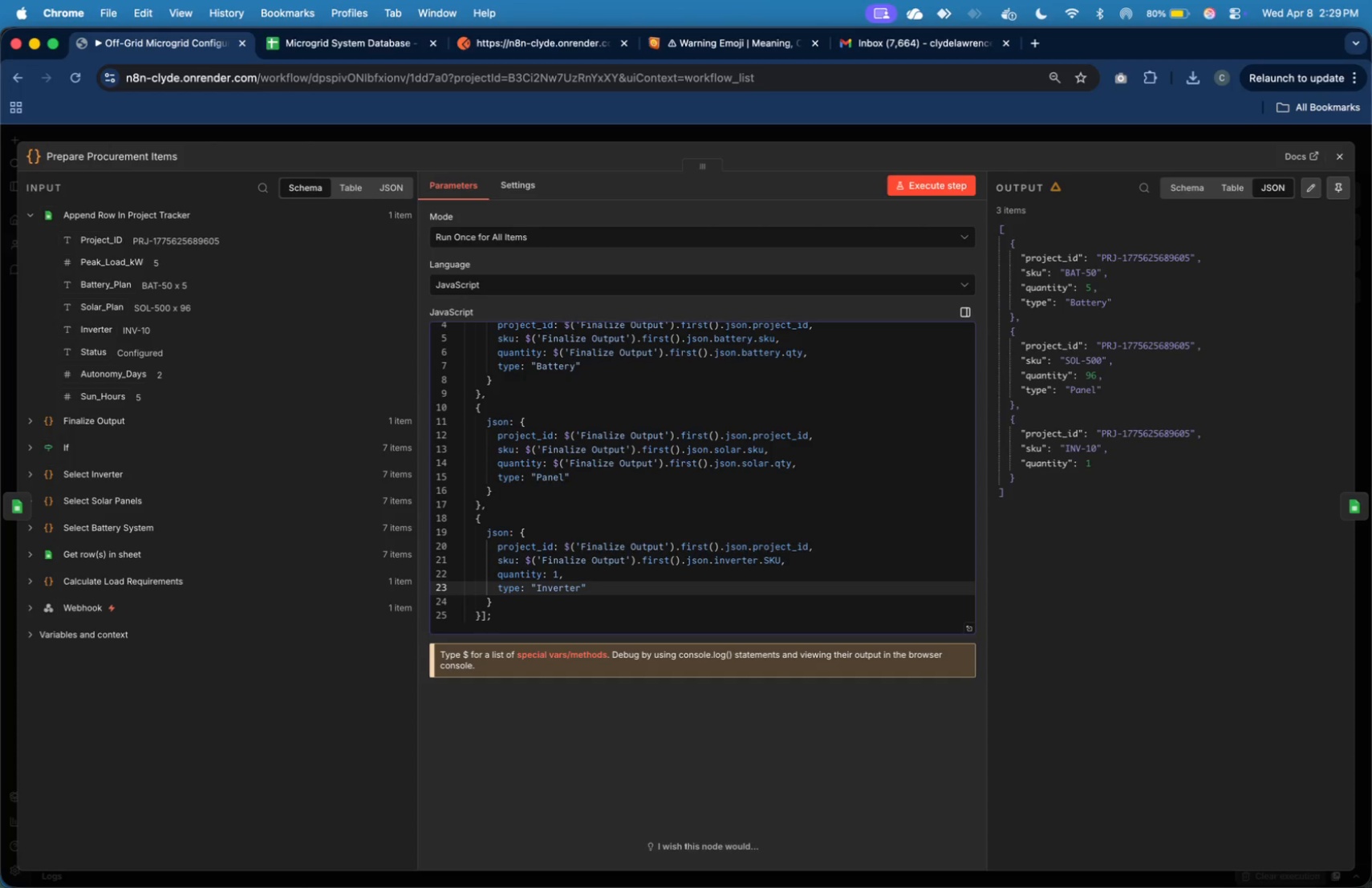 
left_click([944, 196])
 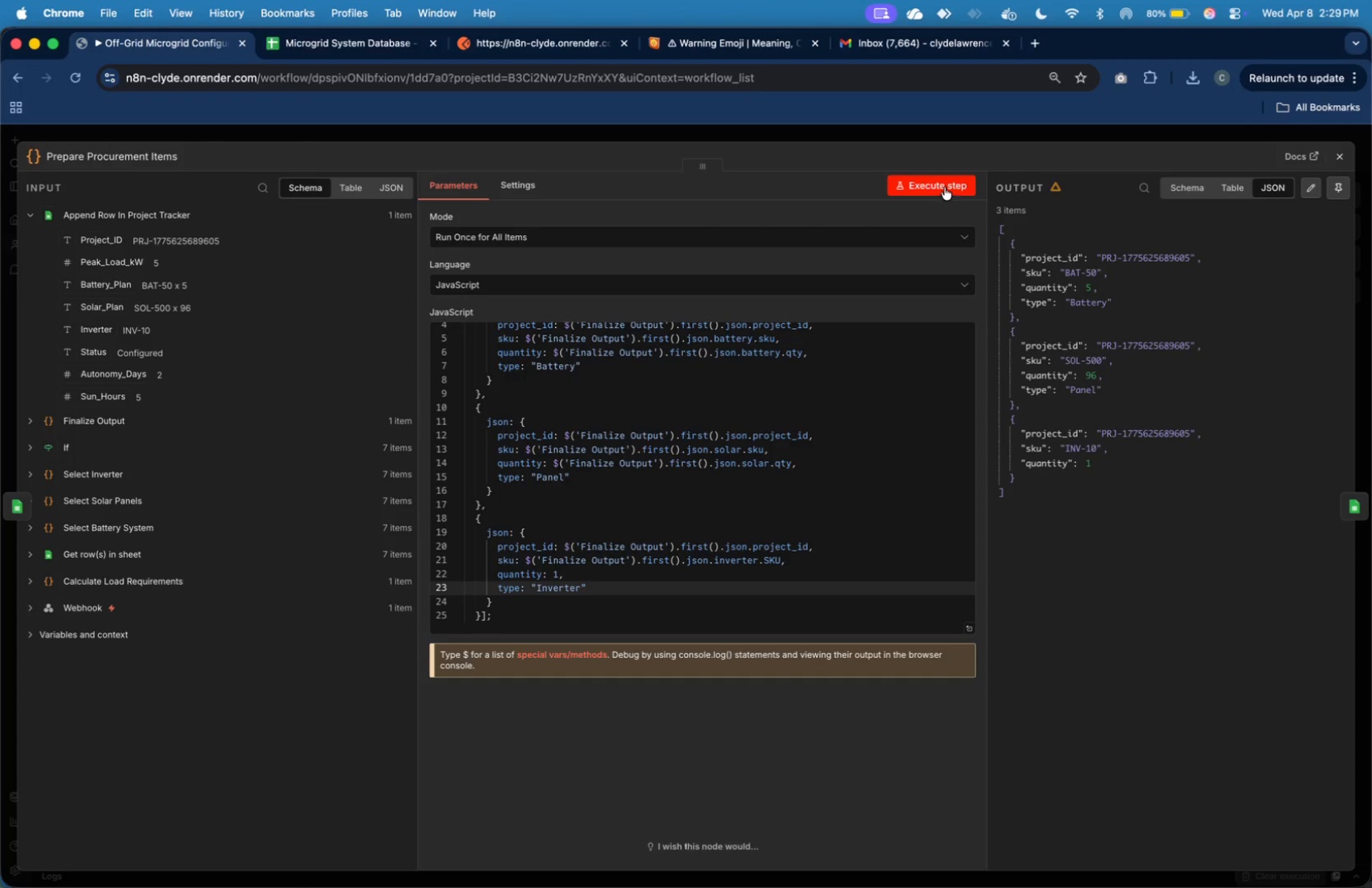 
left_click([944, 186])
 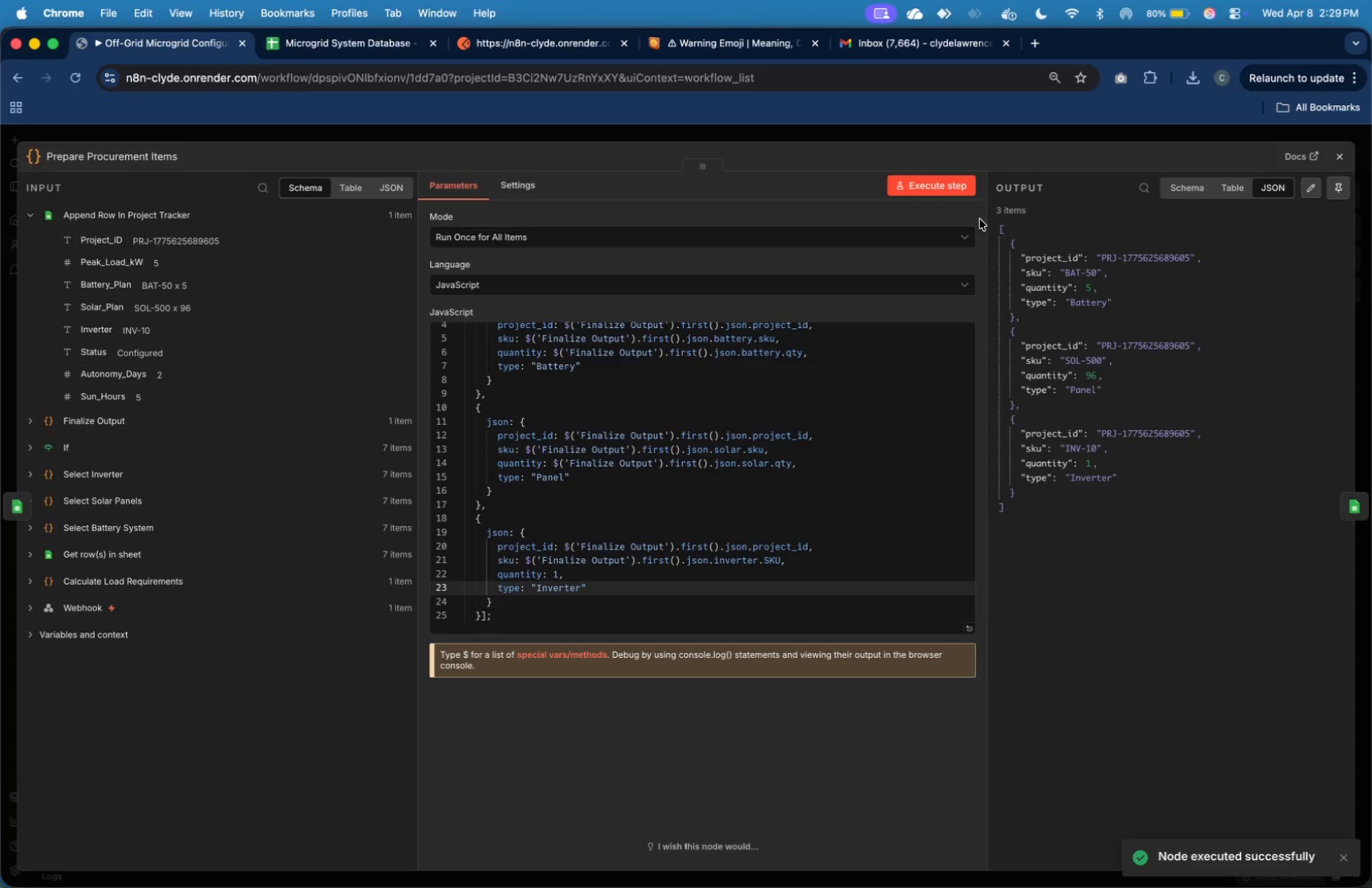 
wait(13.75)
 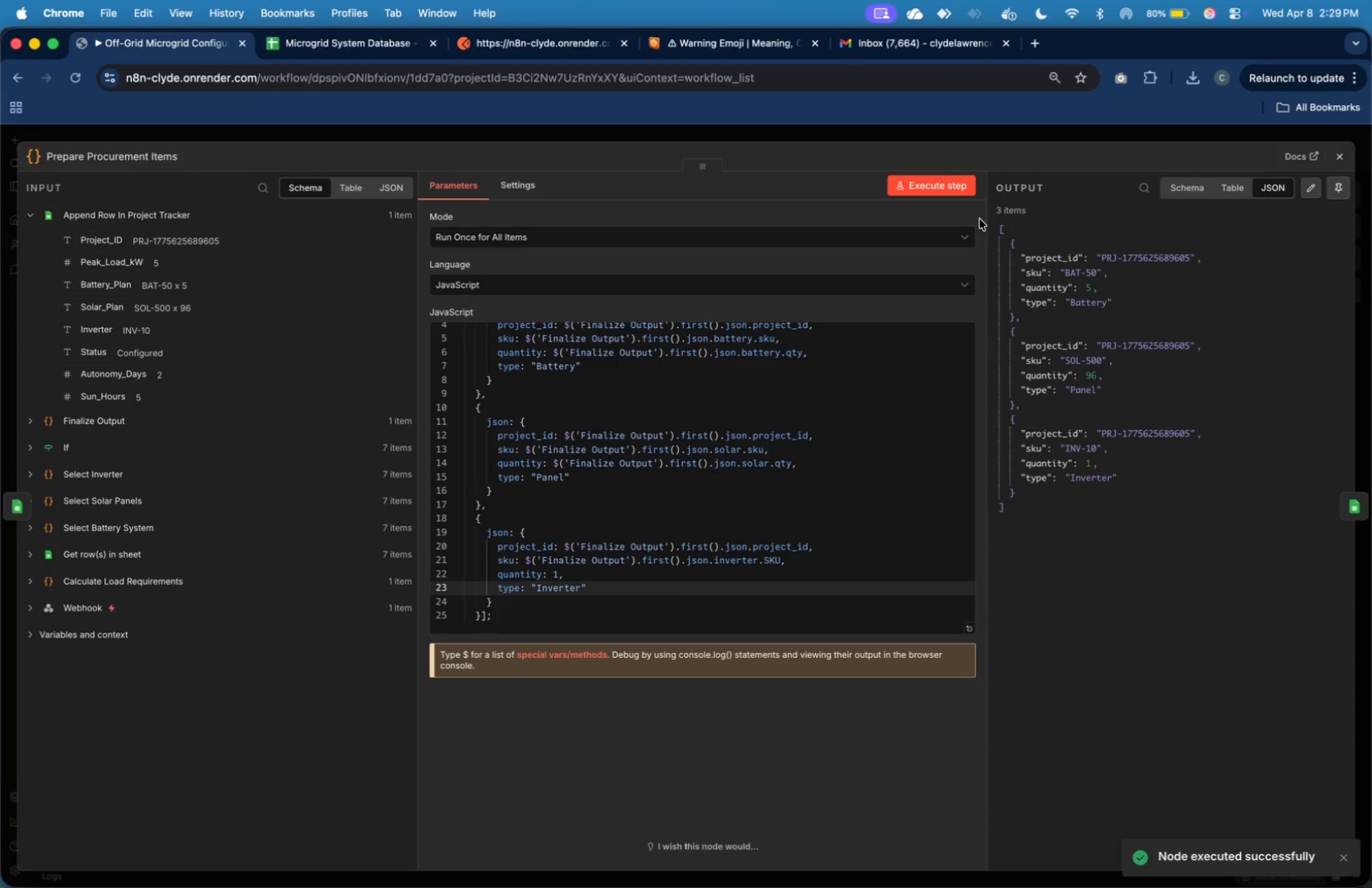 
left_click([189, 335])
 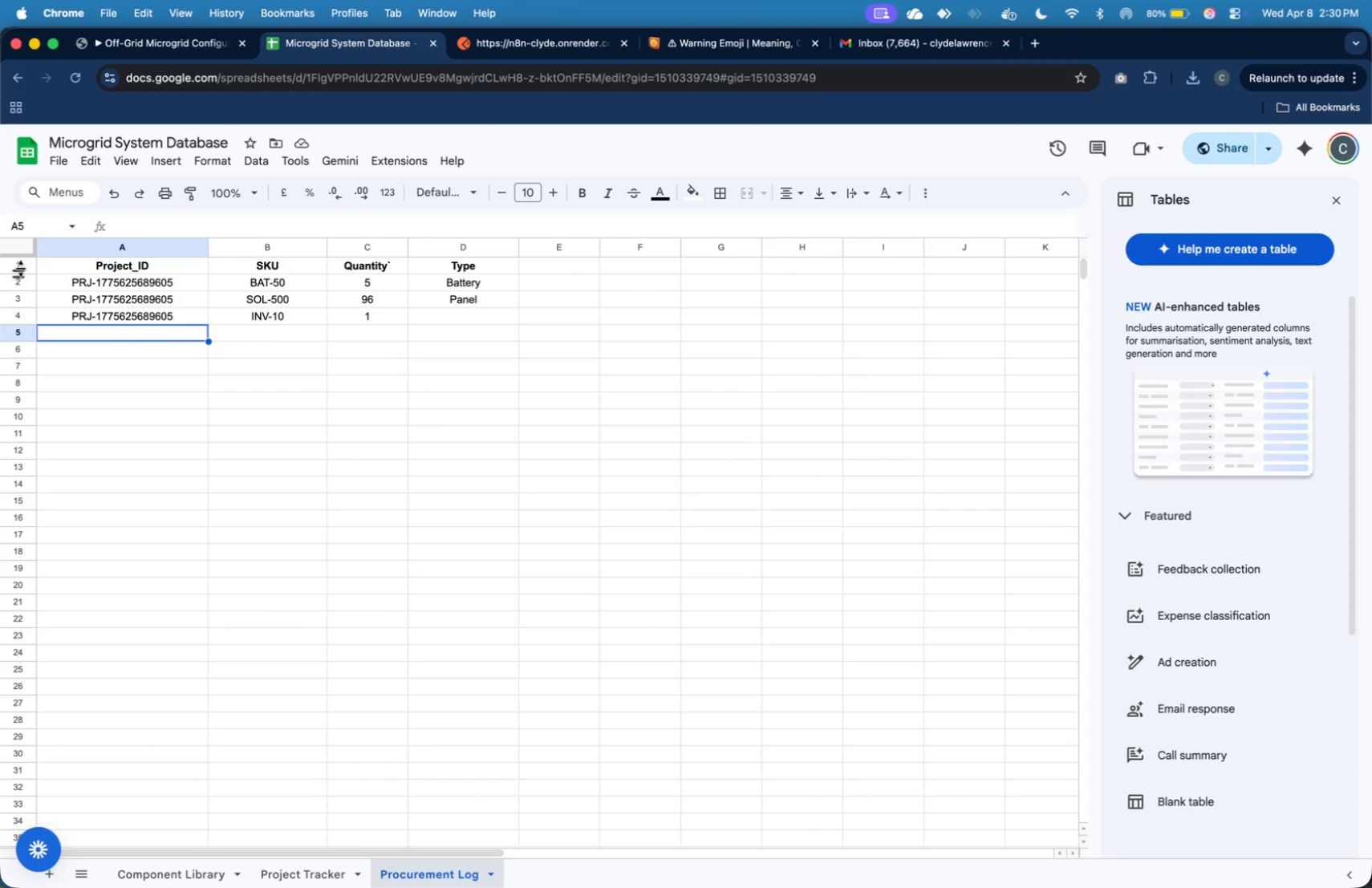 
left_click_drag(start_coordinate=[19, 266], to_coordinate=[19, 310])
 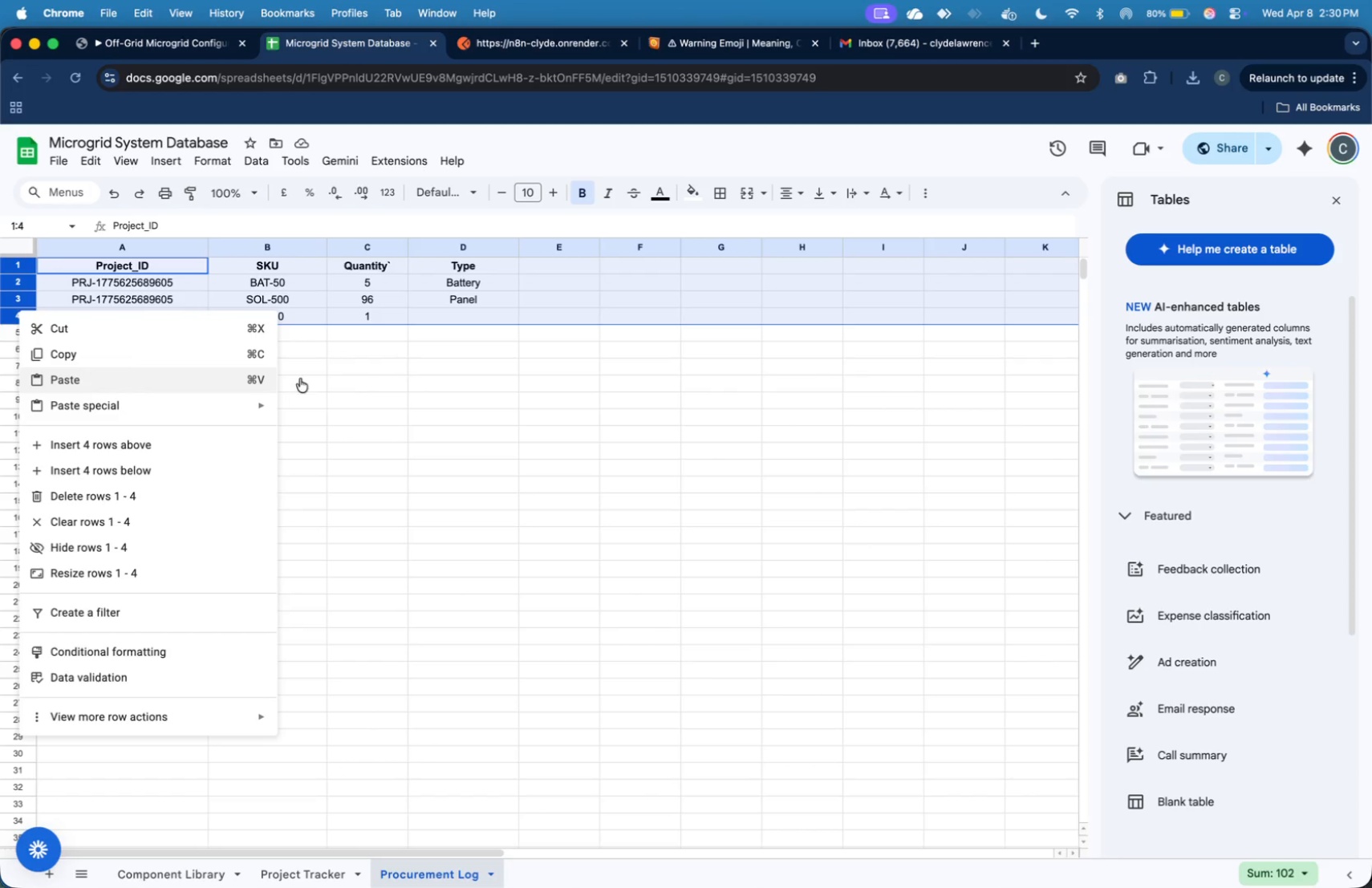 
left_click([363, 368])
 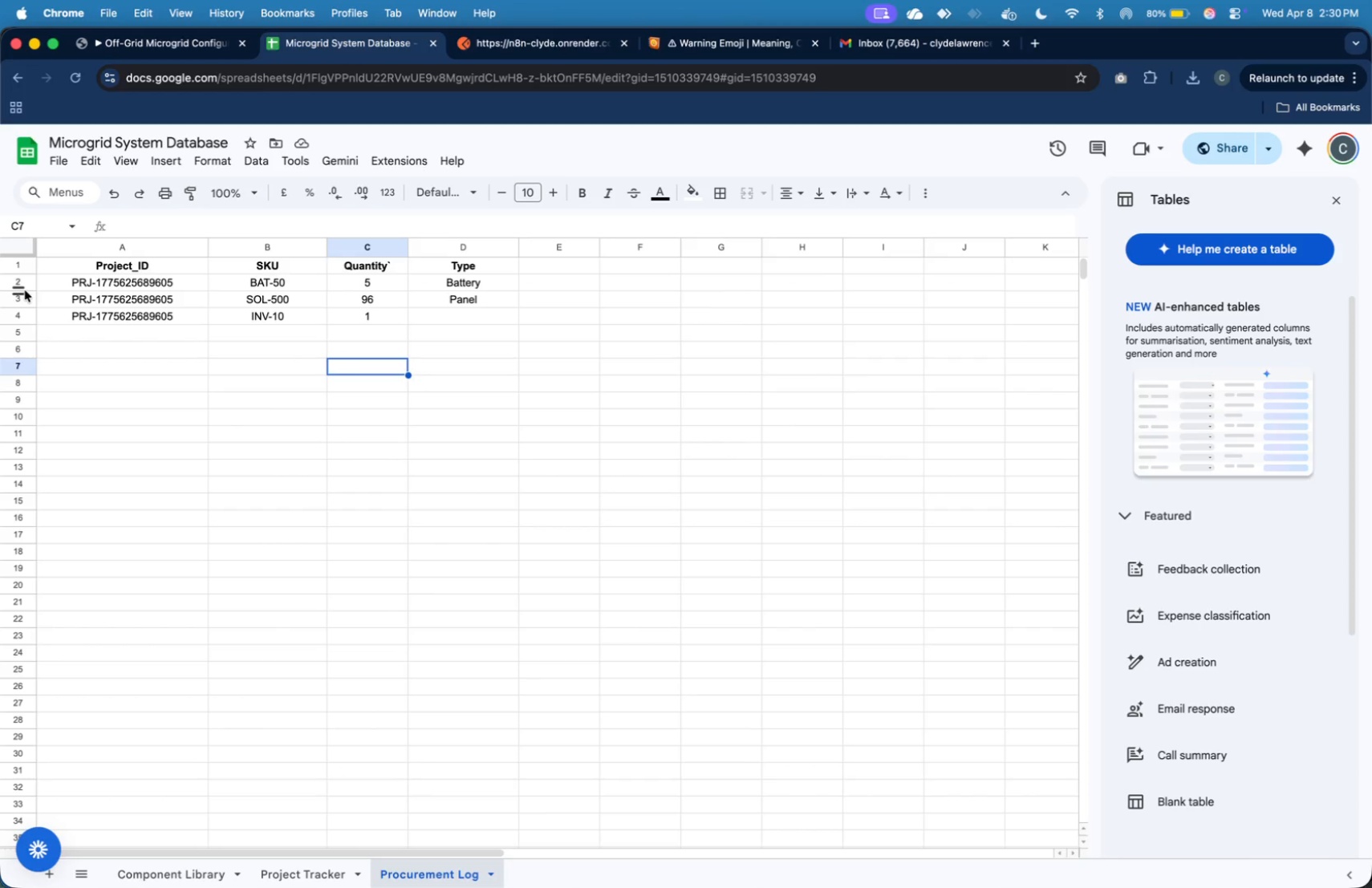 
left_click_drag(start_coordinate=[25, 286], to_coordinate=[23, 318])
 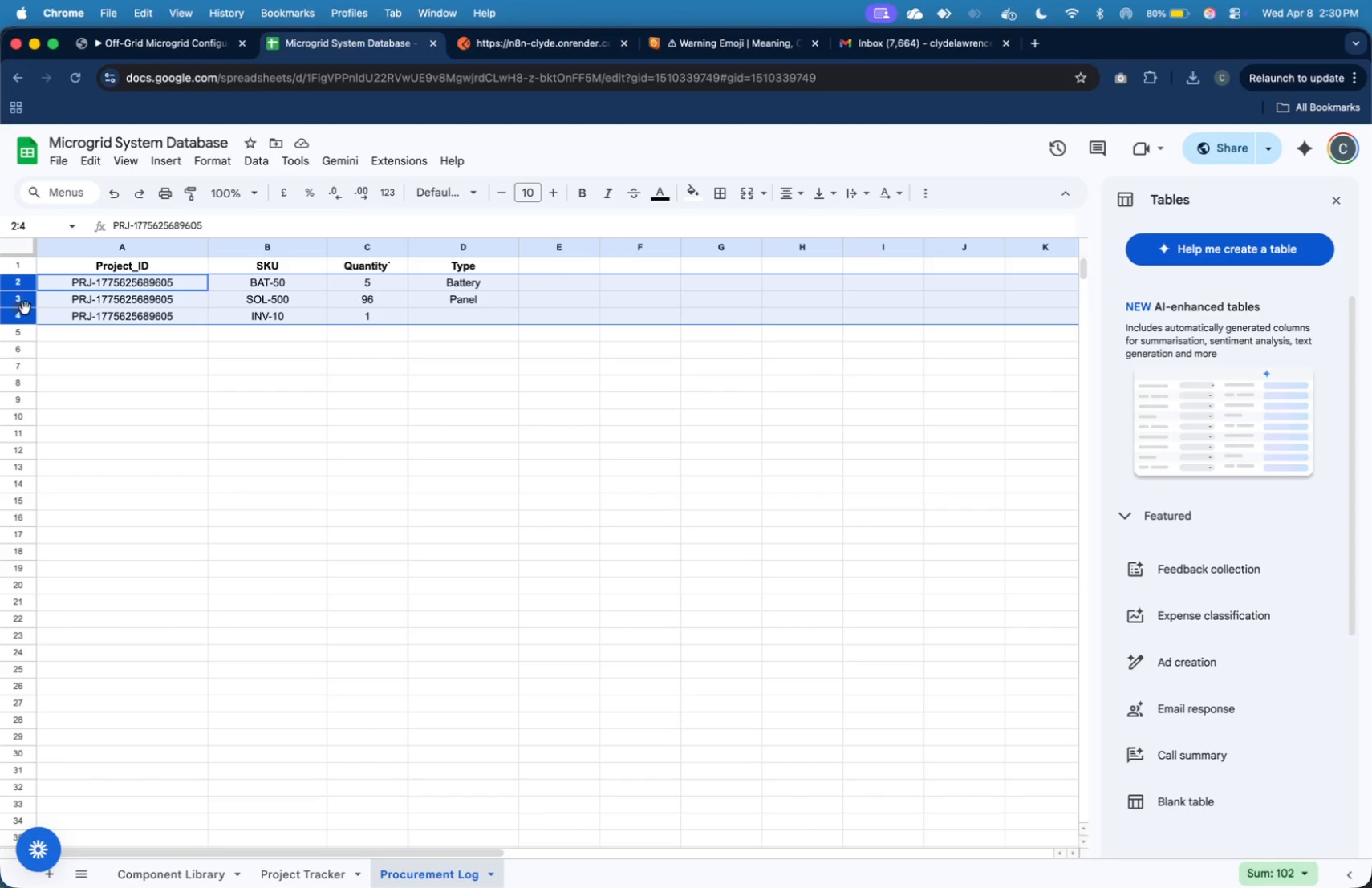 
right_click([25, 307])
 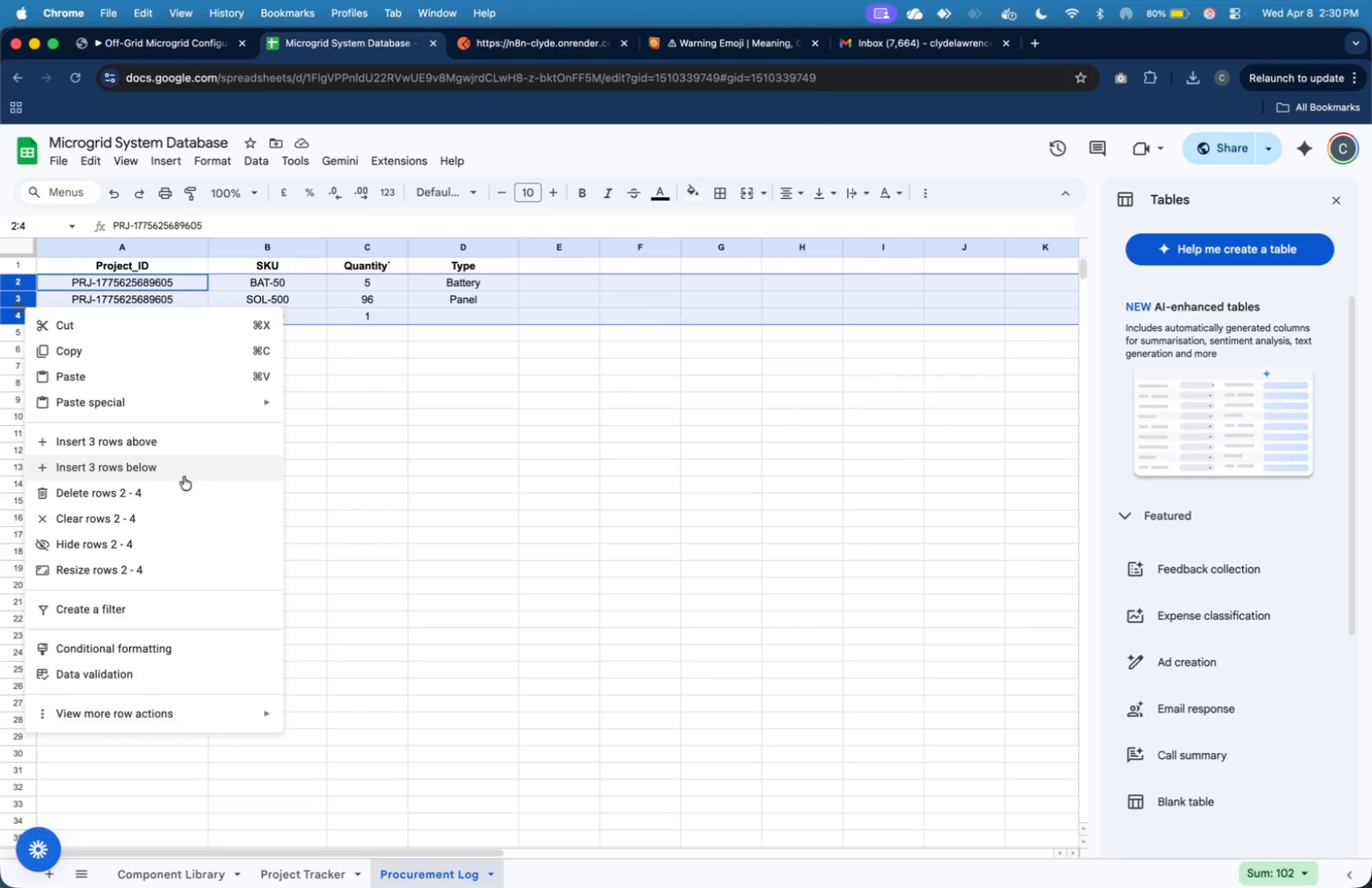 
left_click([185, 483])
 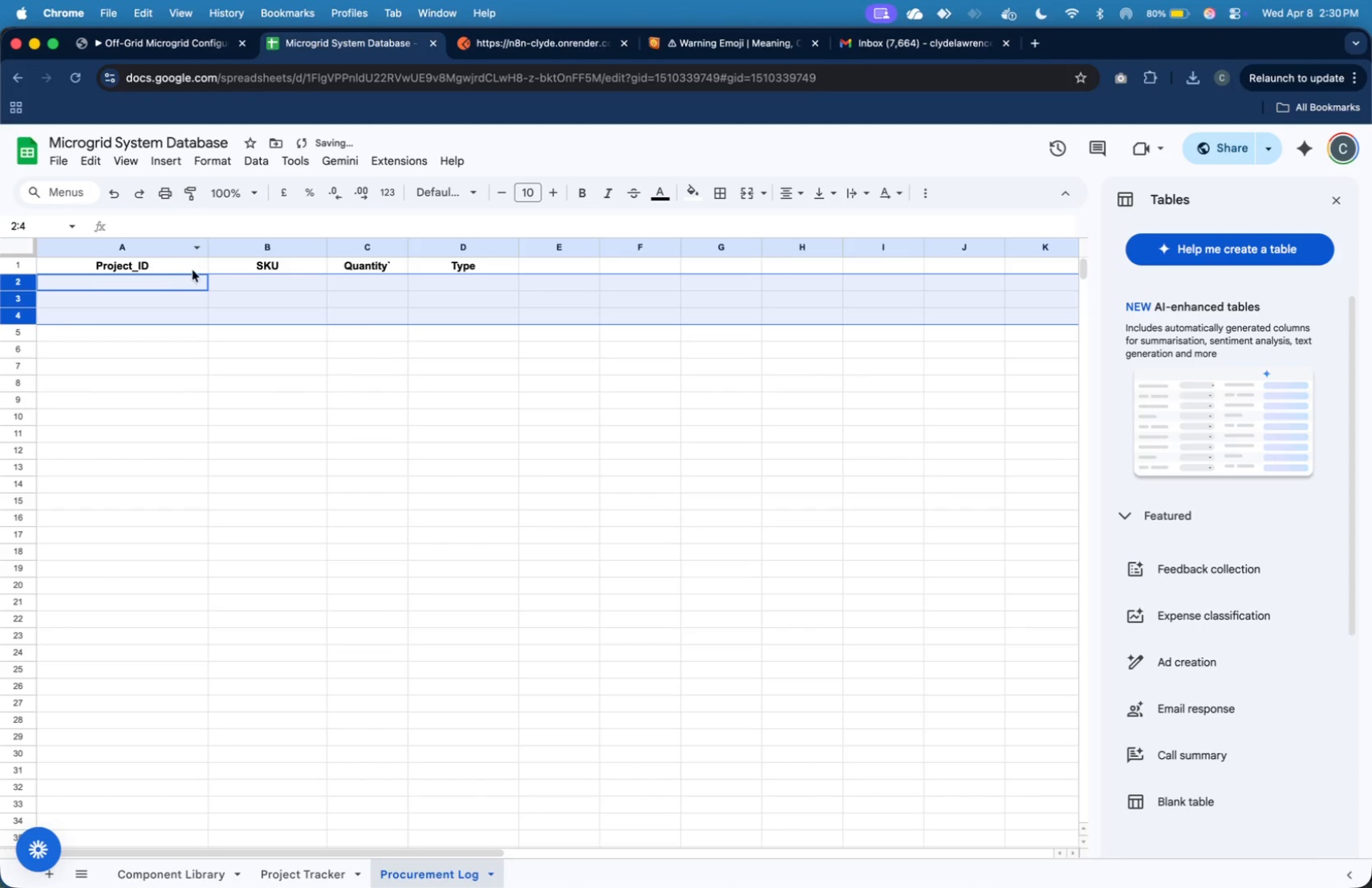 
left_click([212, 321])
 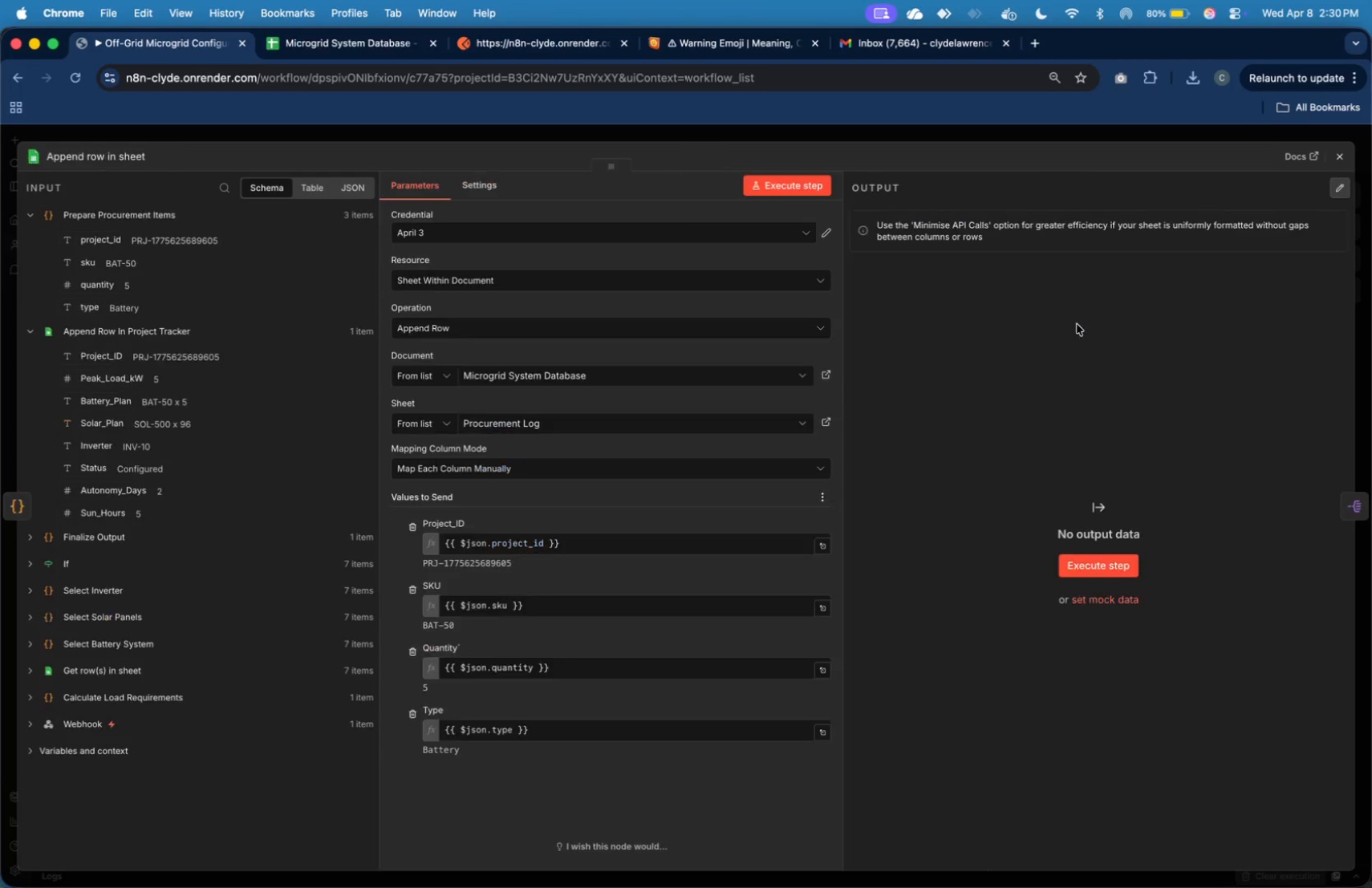 
wait(5.65)
 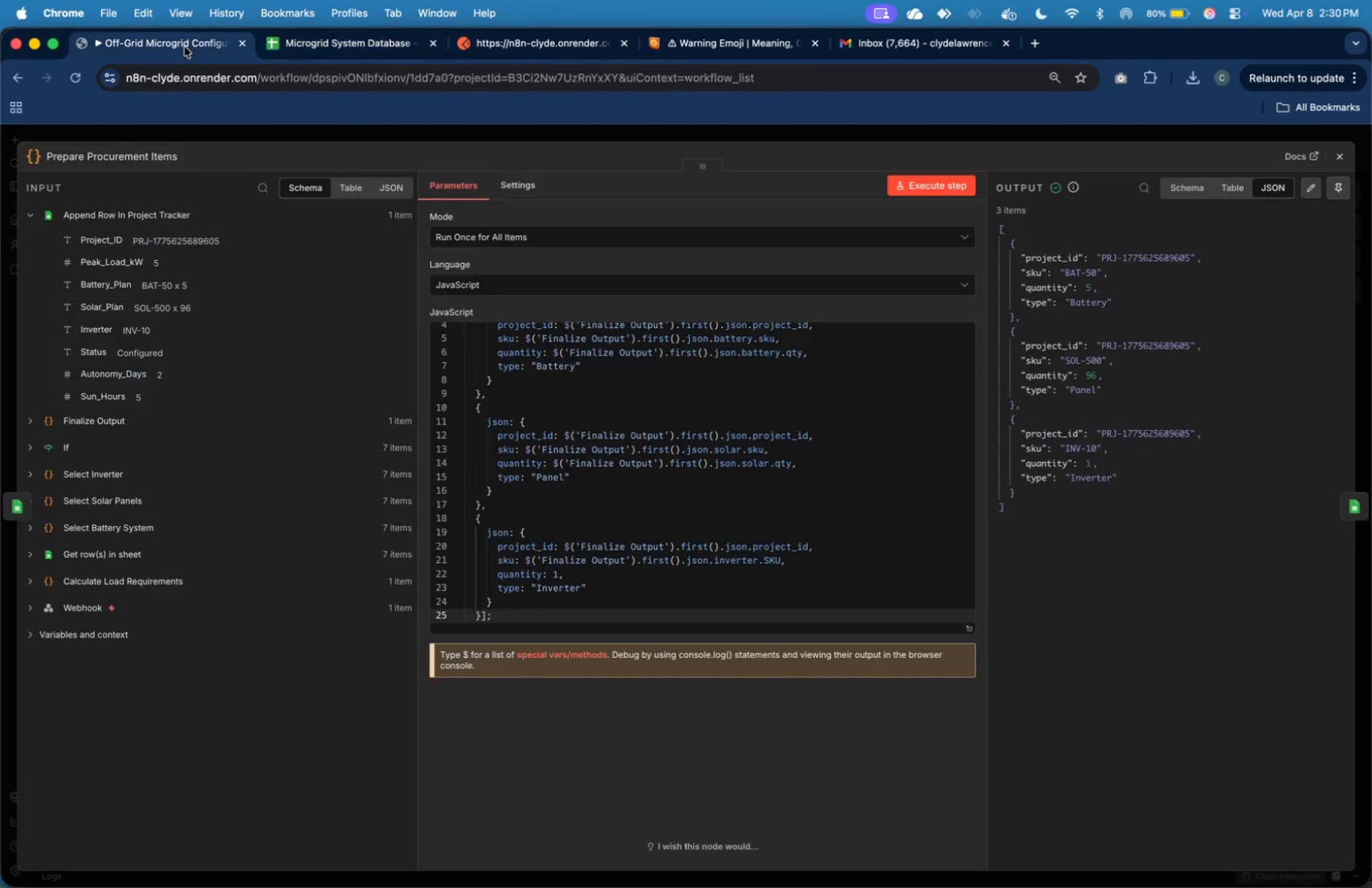 
left_click([815, 195])
 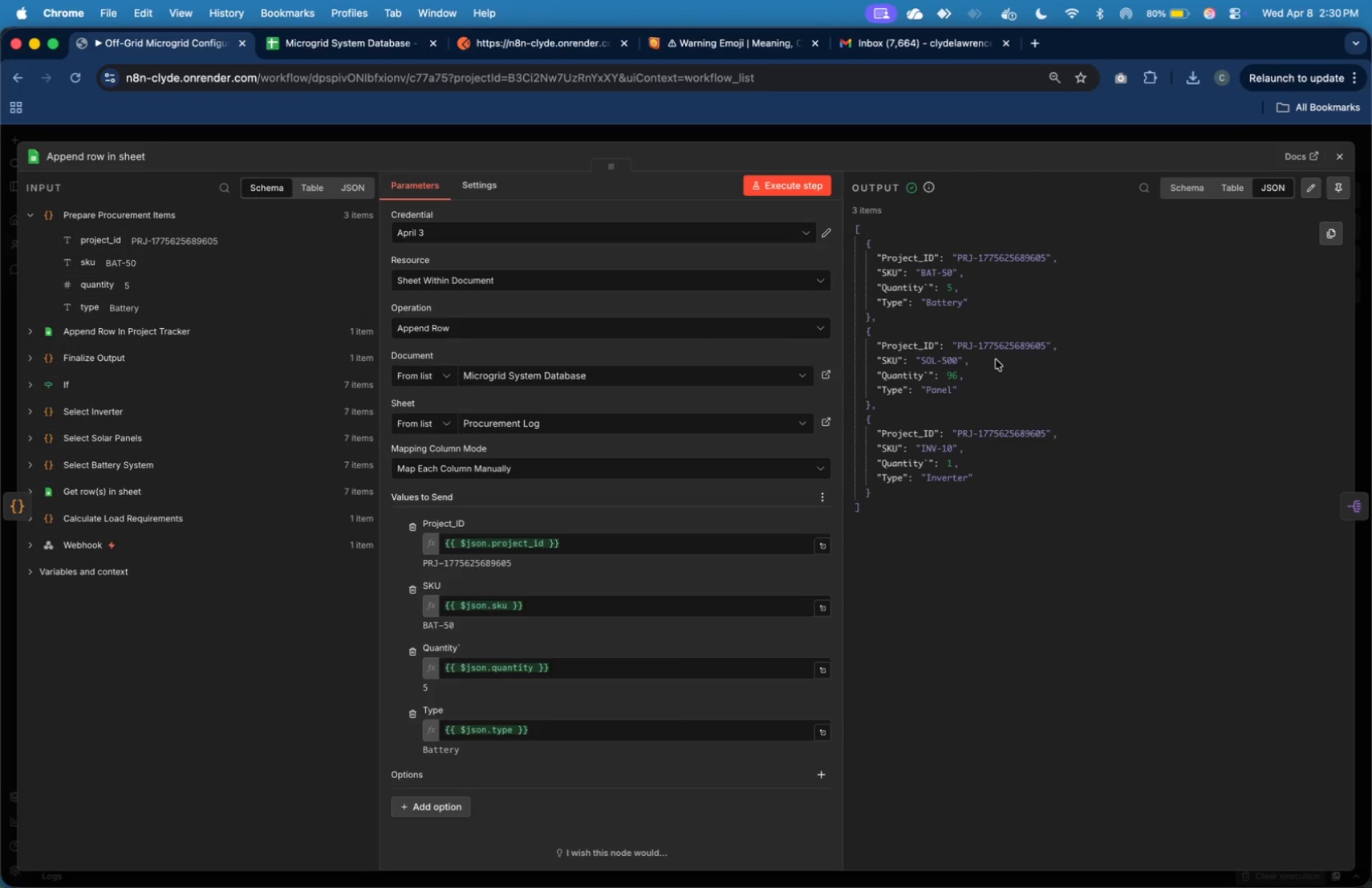 
wait(26.05)
 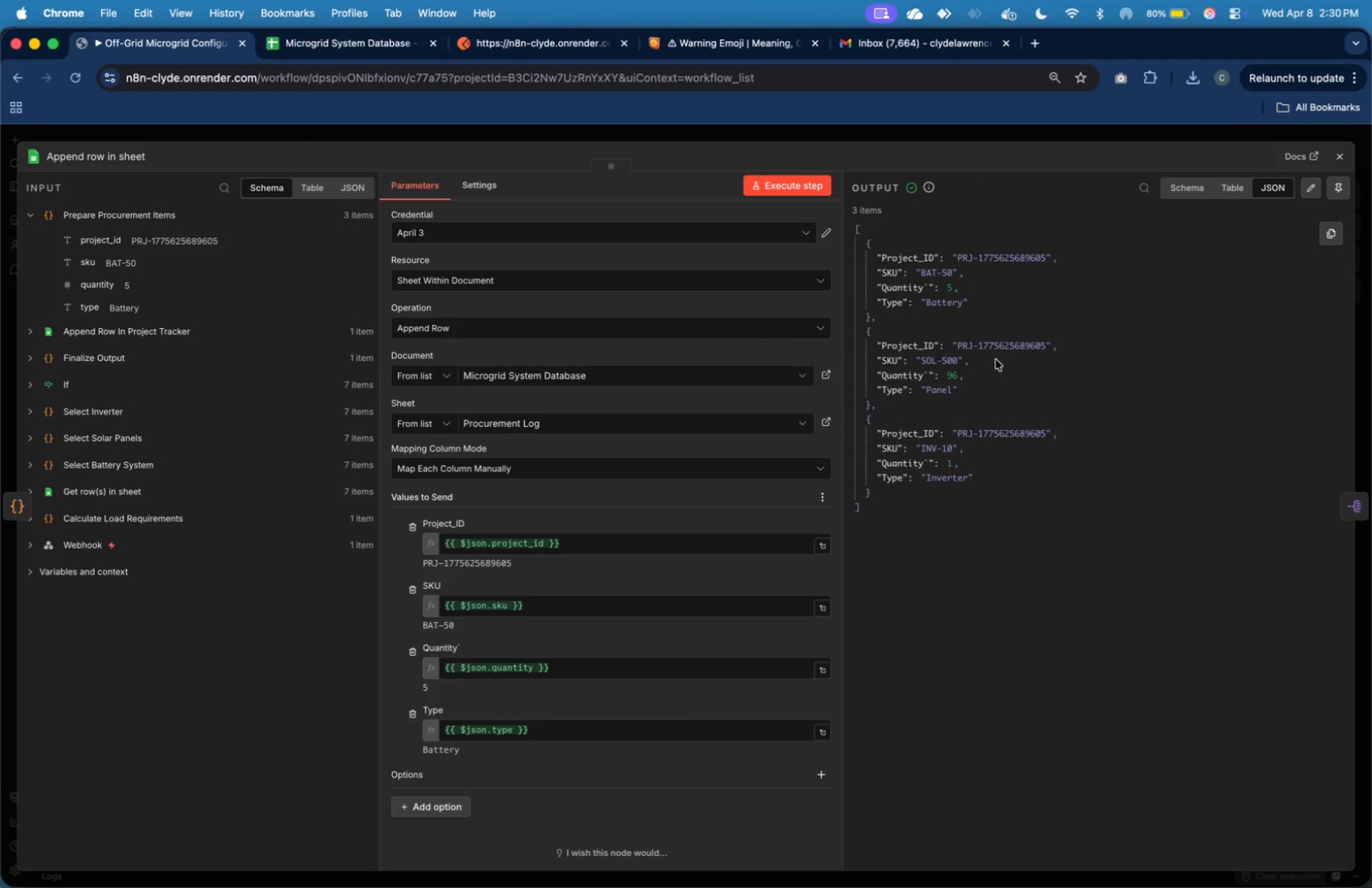 
left_click([317, 49])
 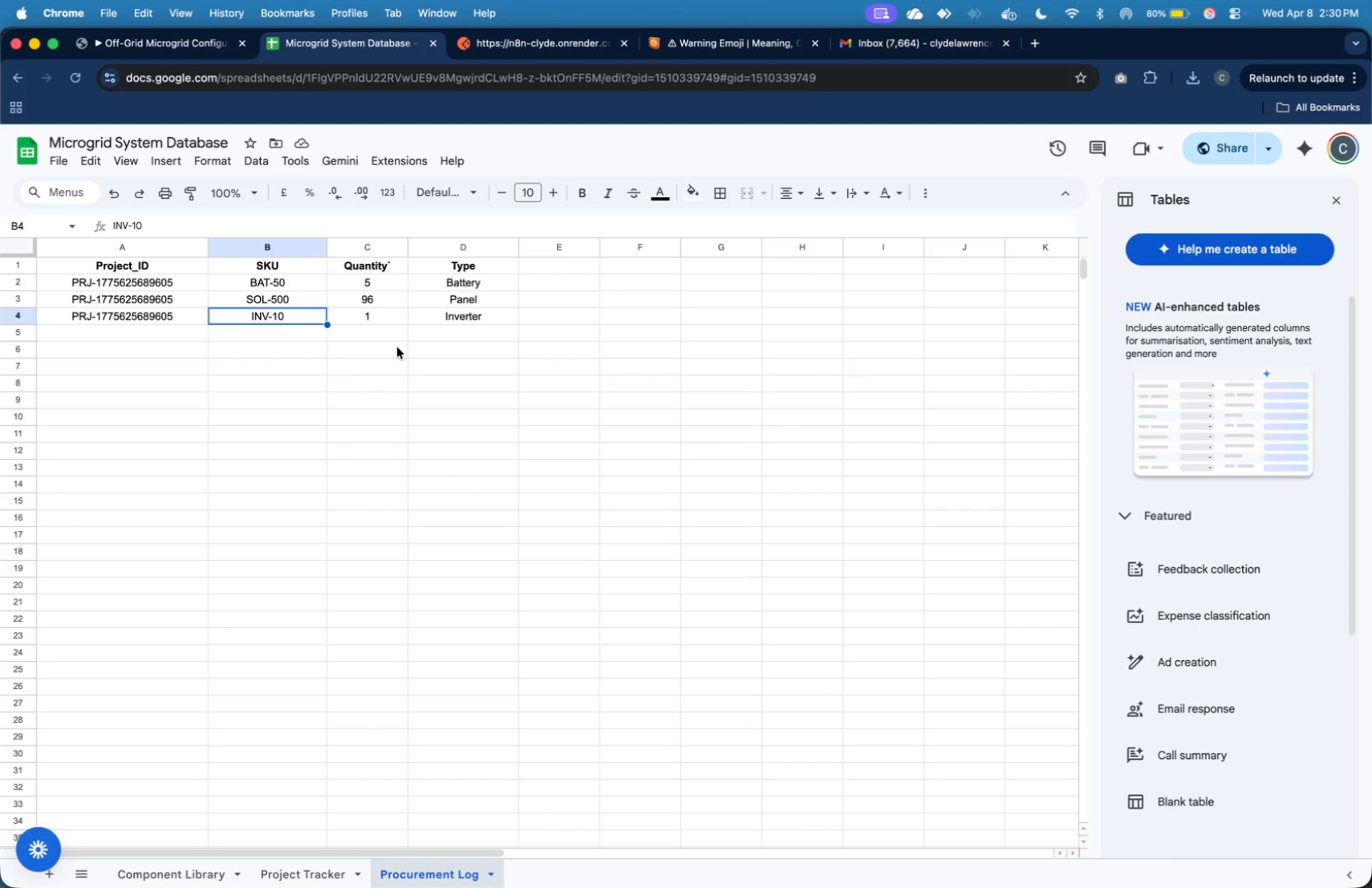 
wait(10.9)
 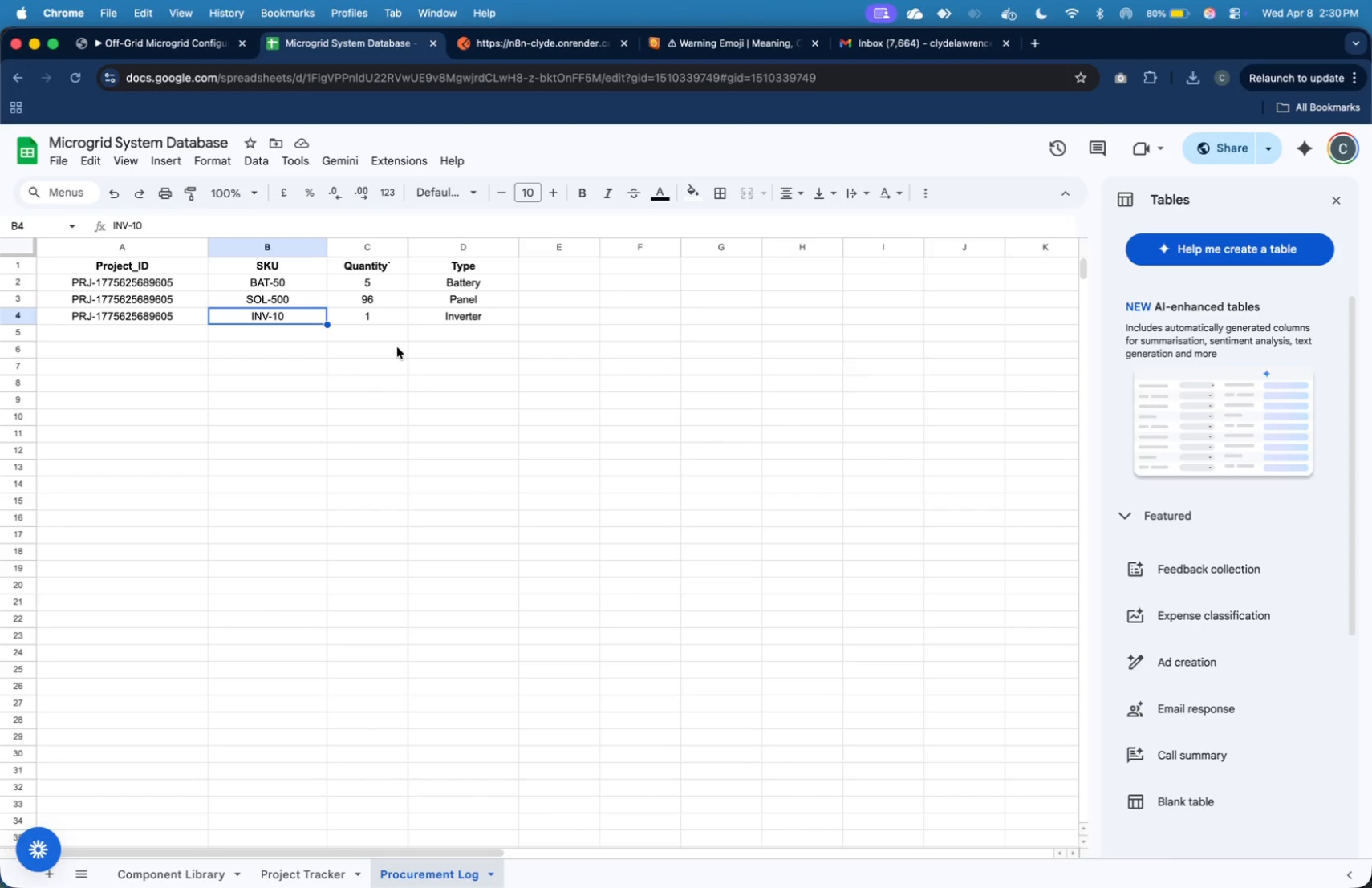 
left_click([134, 43])
 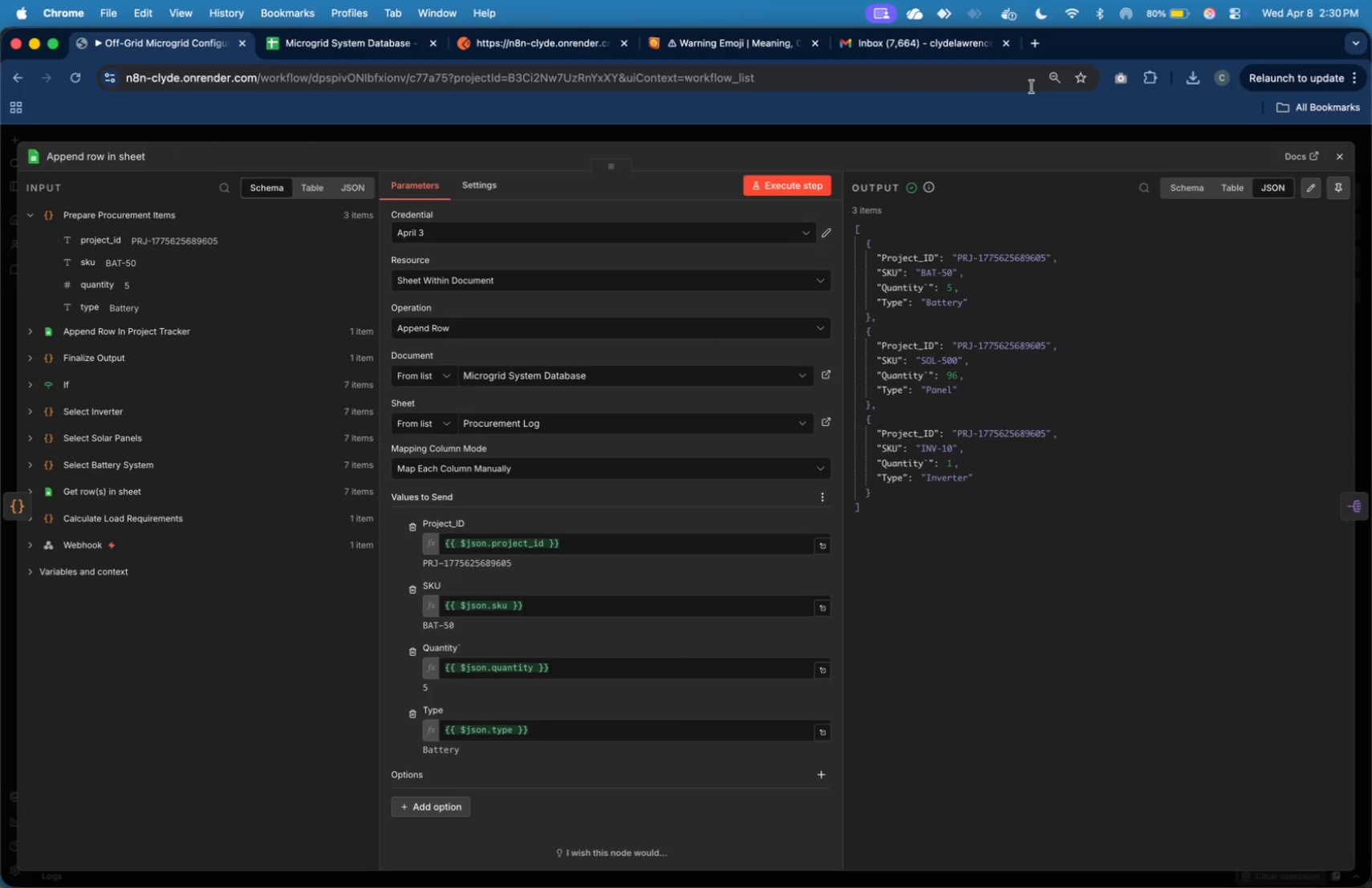 
wait(6.27)
 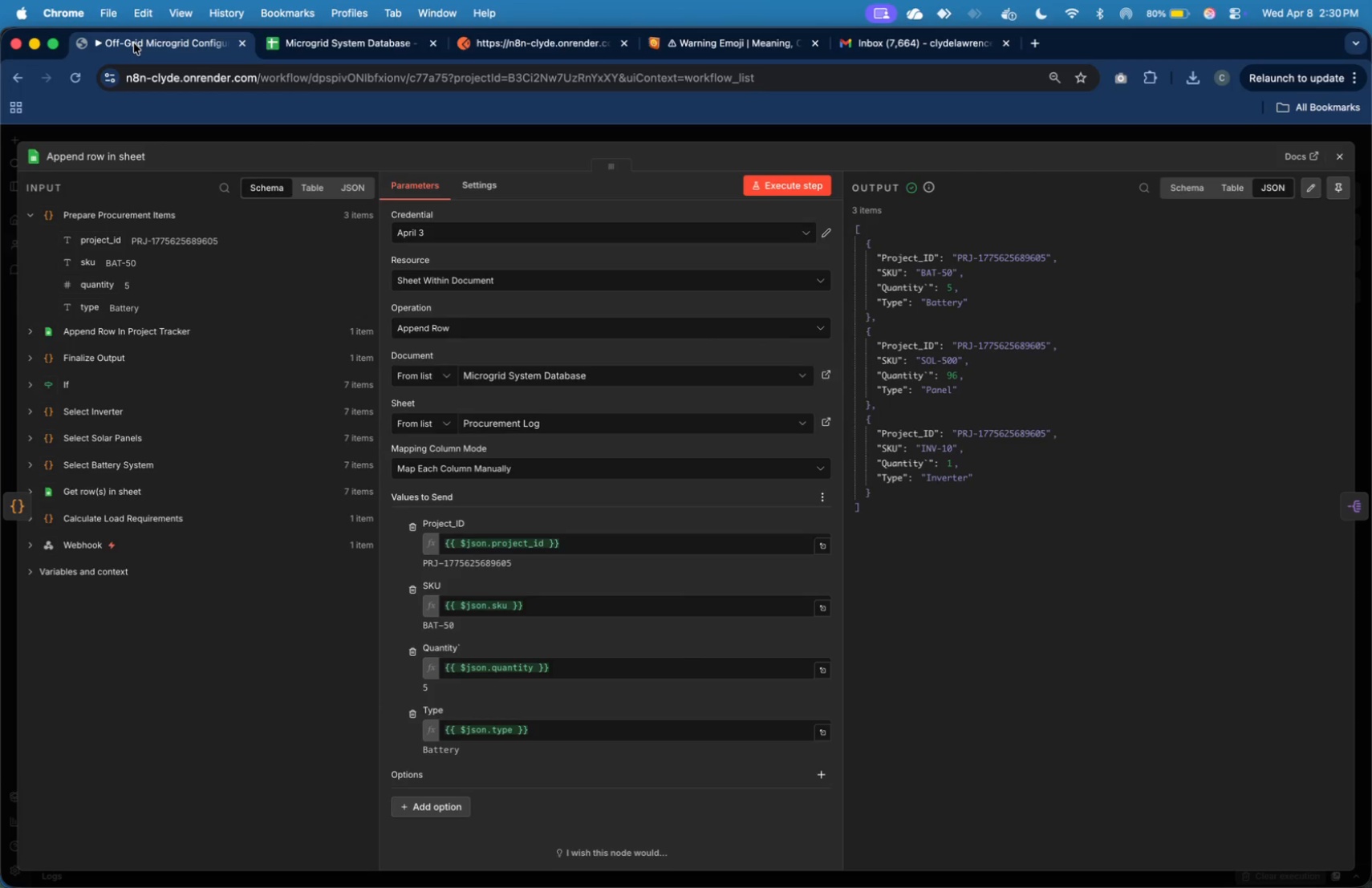 
left_click([1345, 156])
 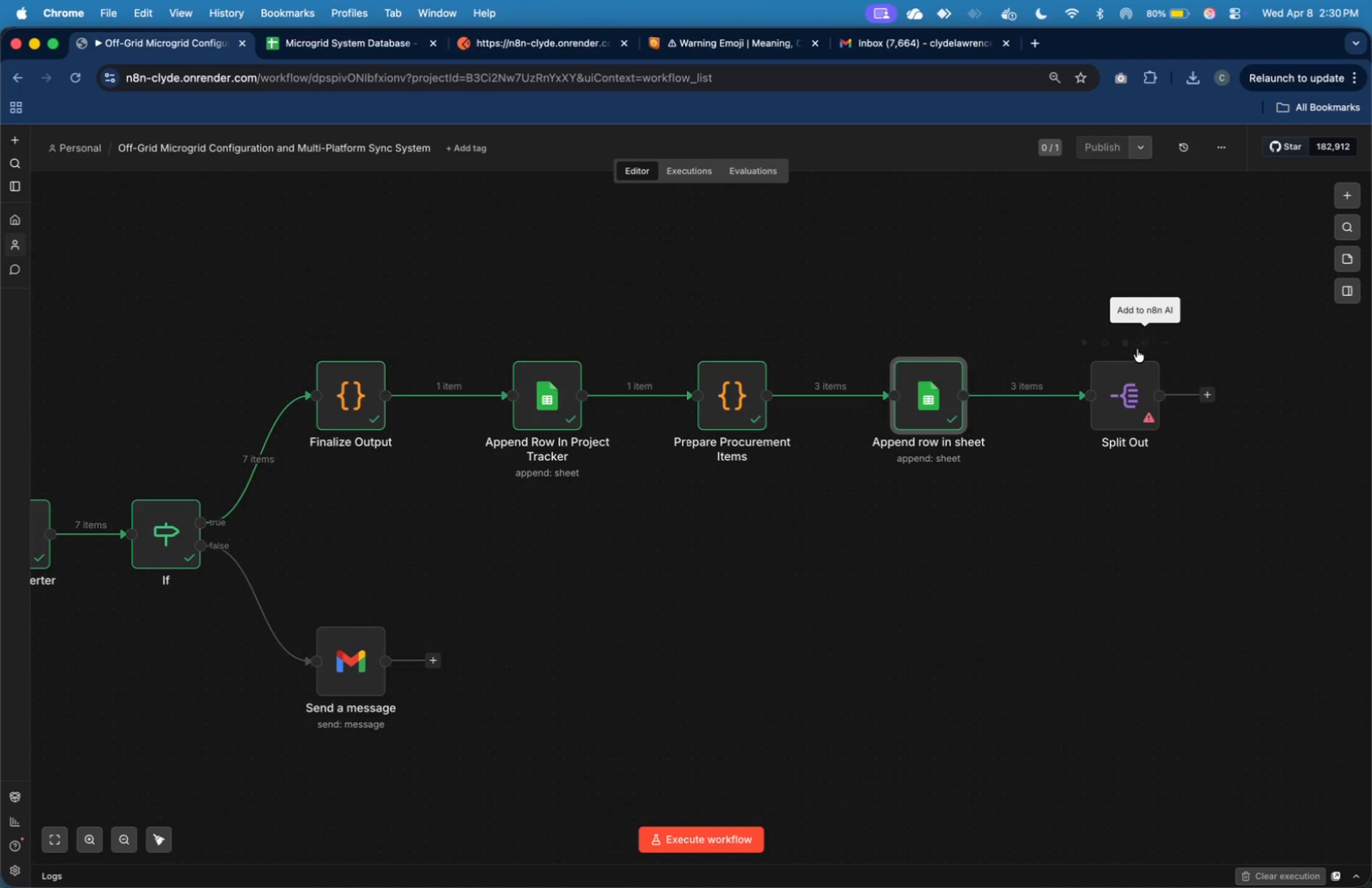 
left_click([1123, 345])
 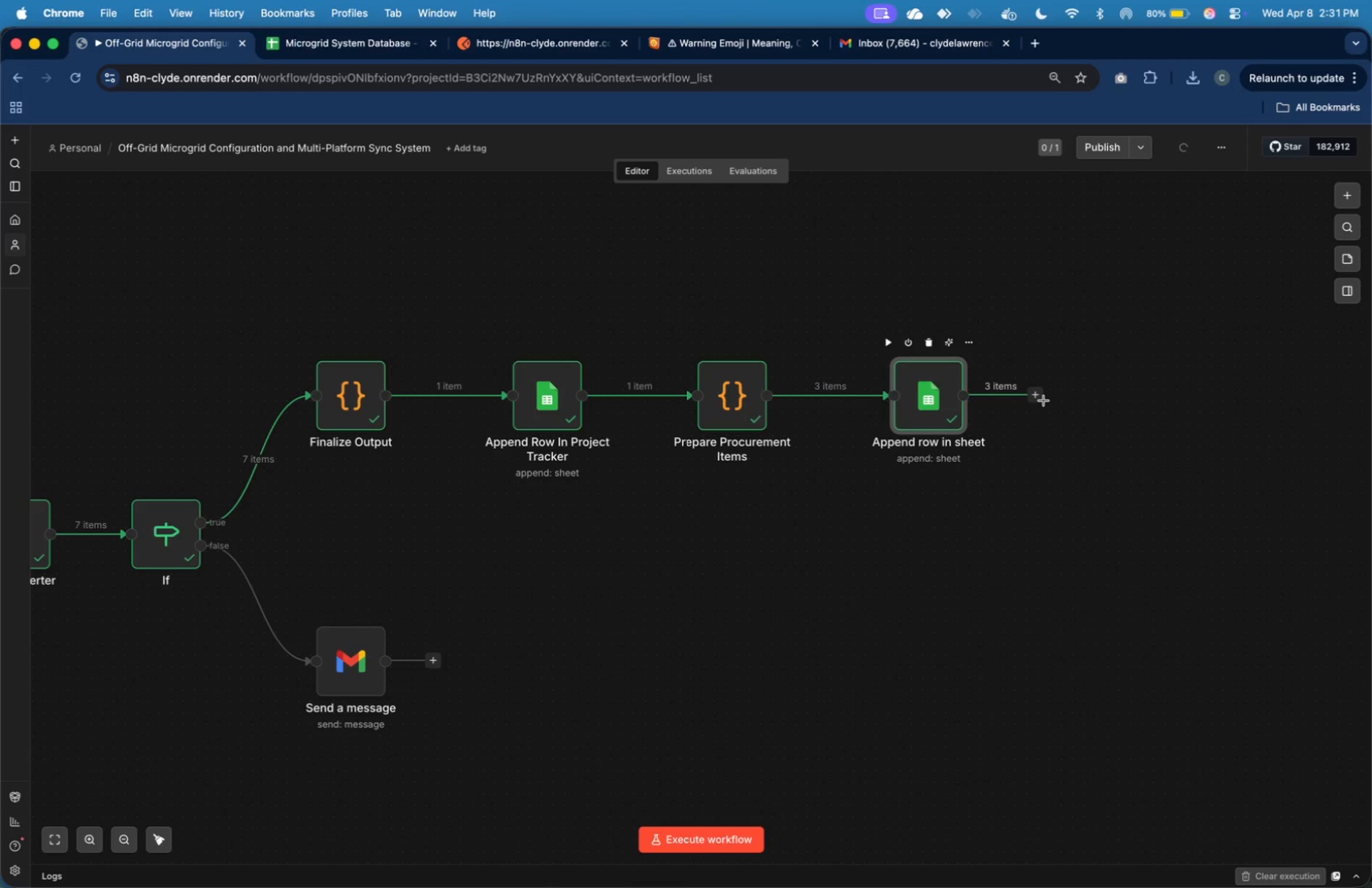 
key(G)
 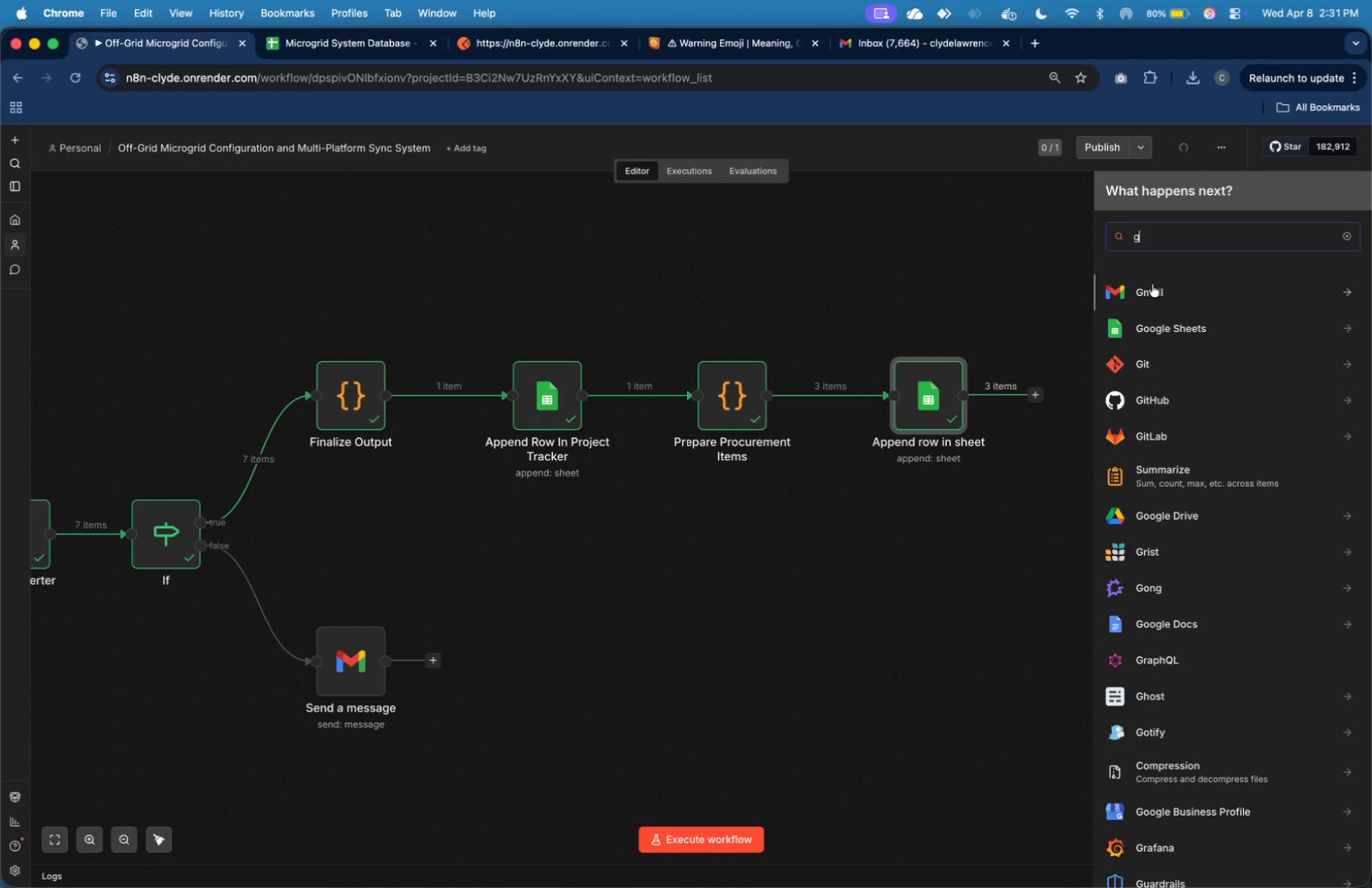 
left_click([1155, 286])
 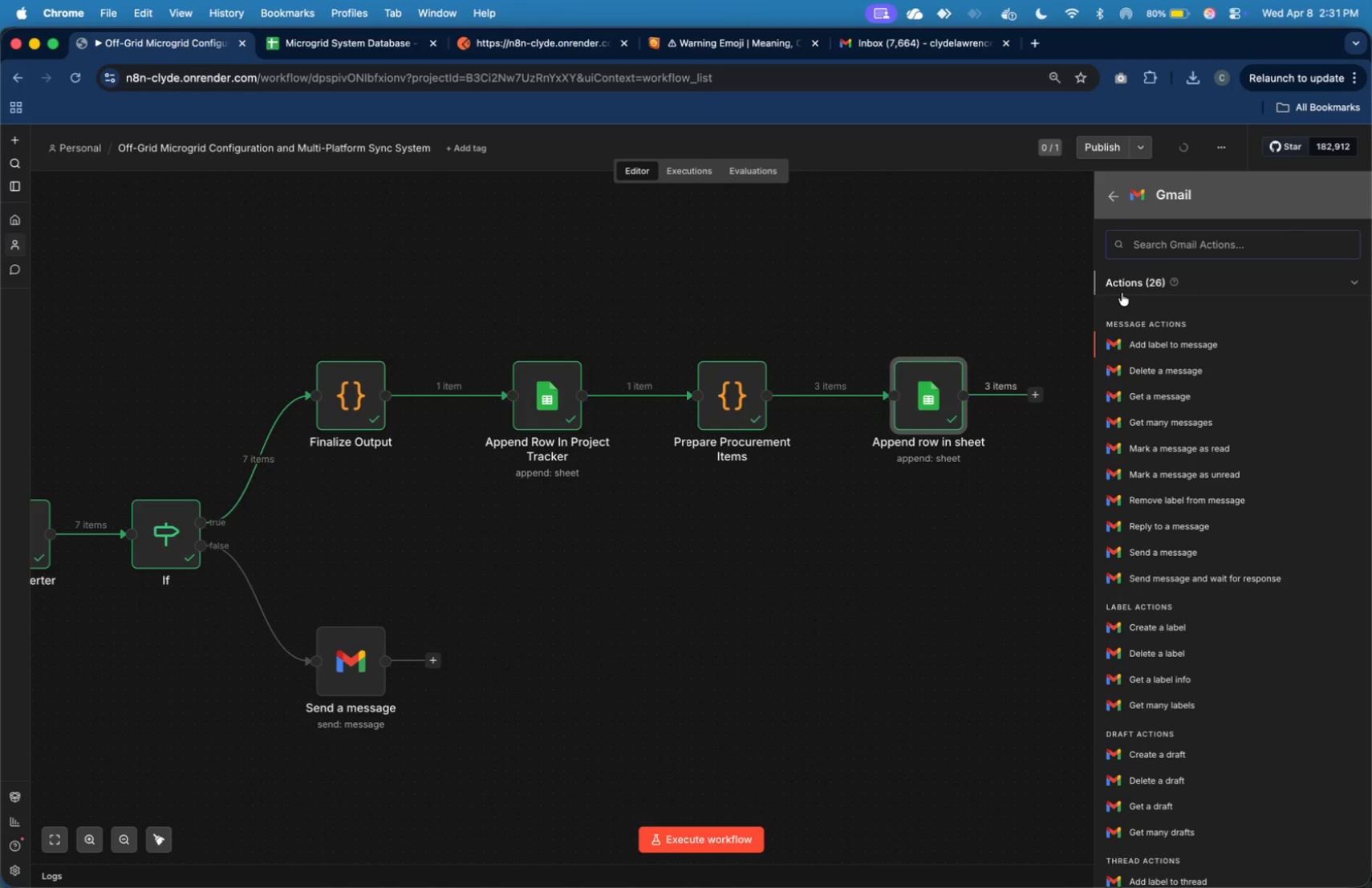 
type(se)
 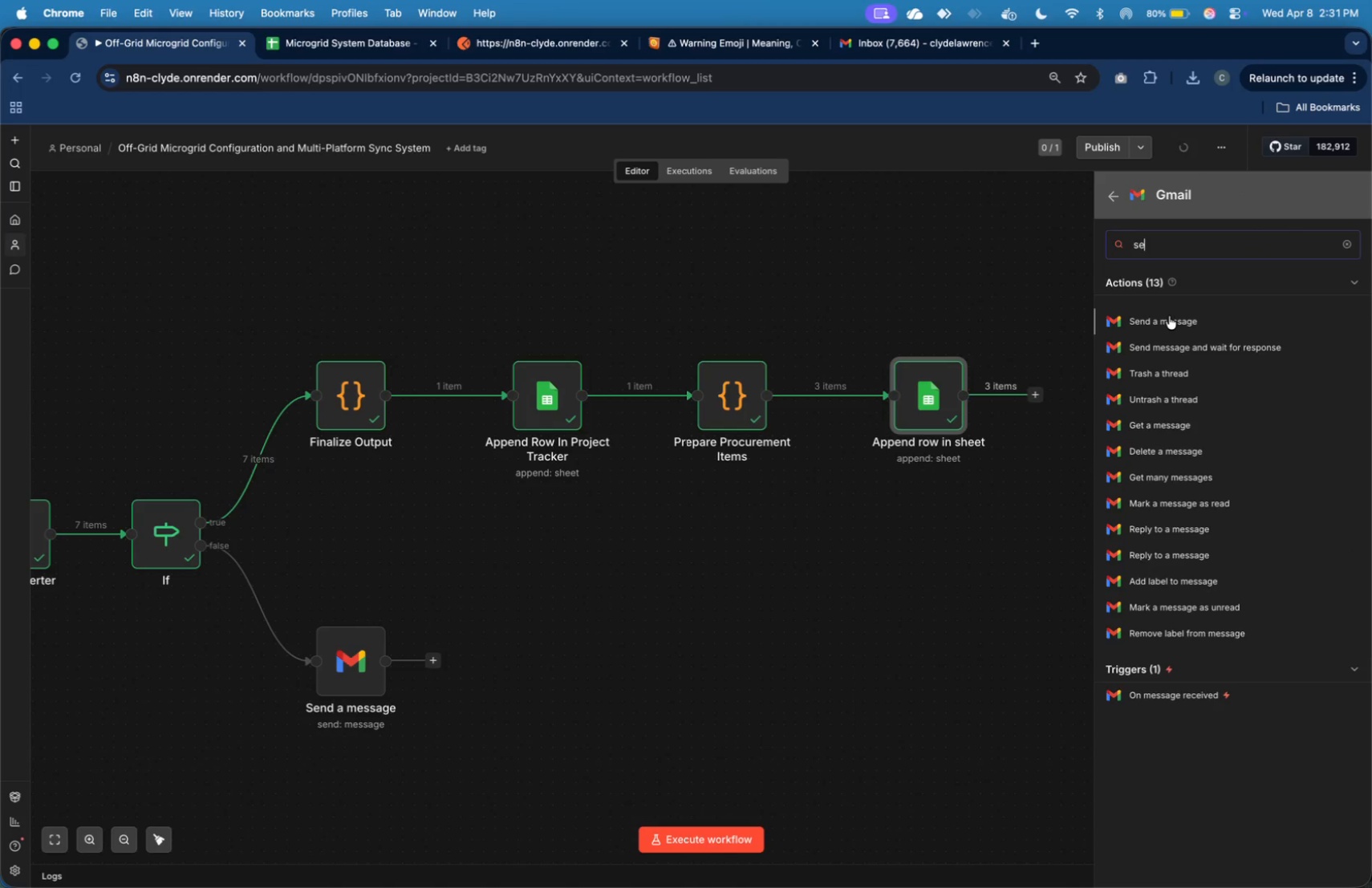 
left_click([1169, 316])
 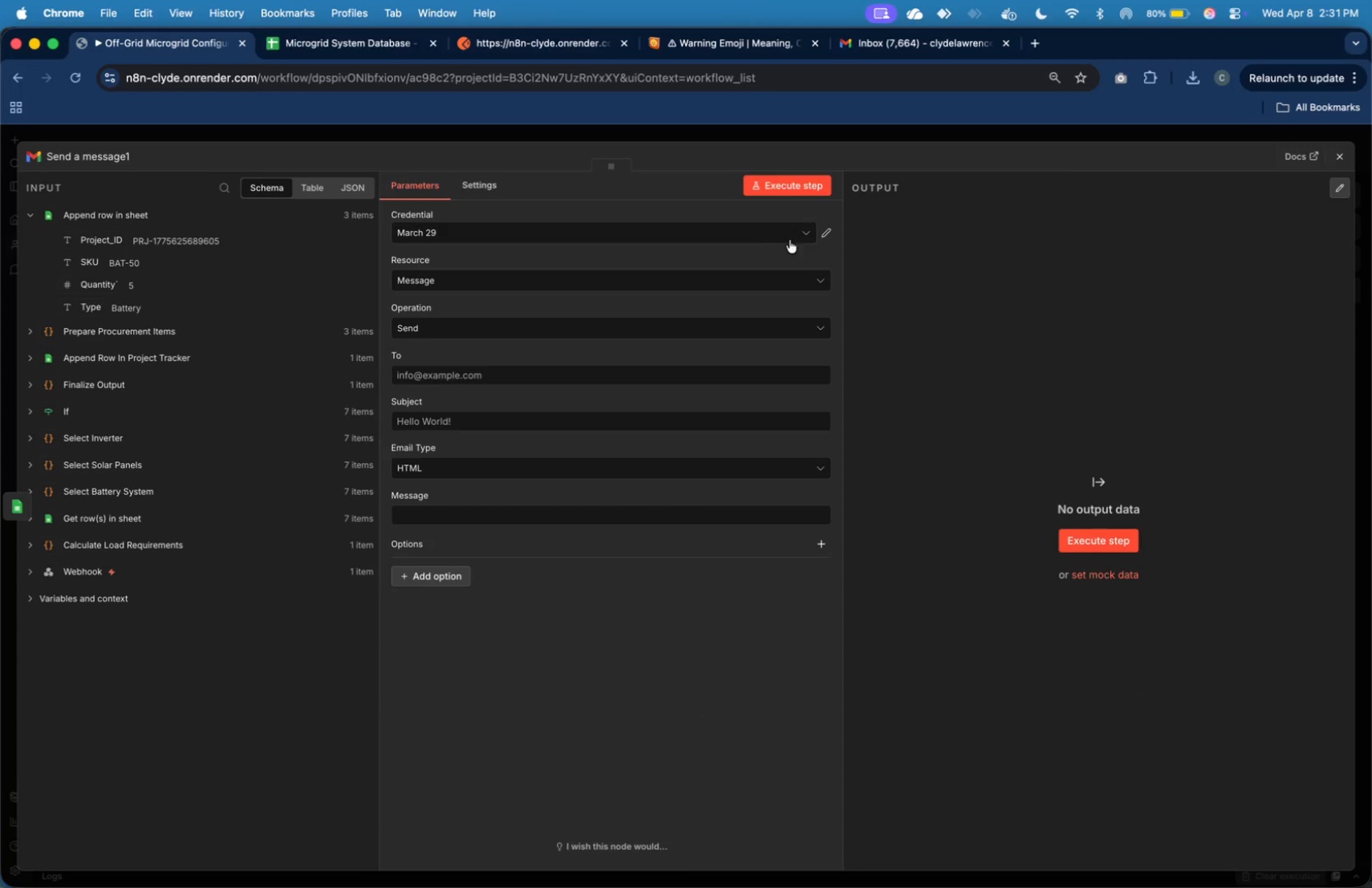 
left_click([744, 237])
 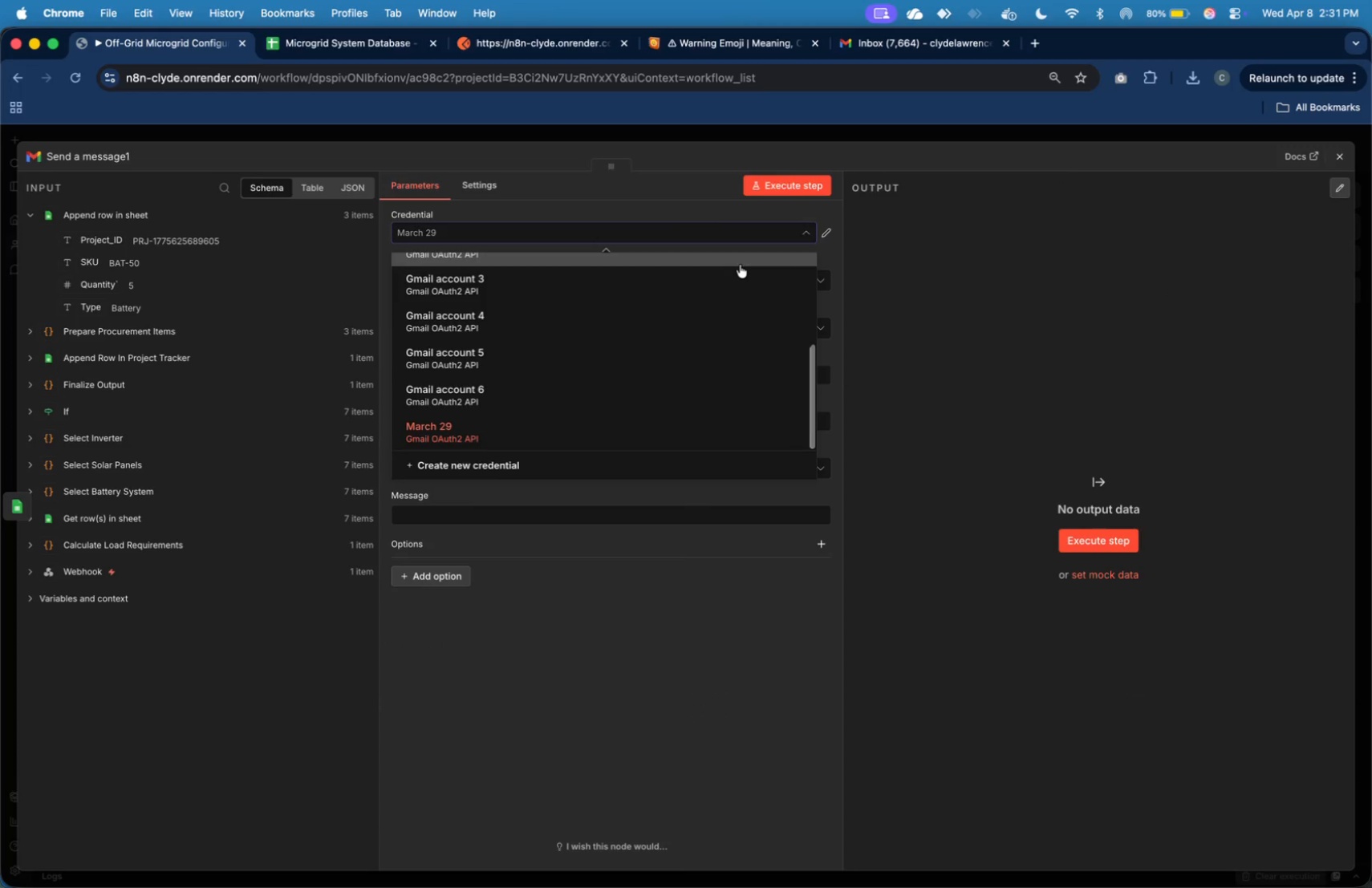 
scroll: coordinate [740, 265], scroll_direction: up, amount: 17.0
 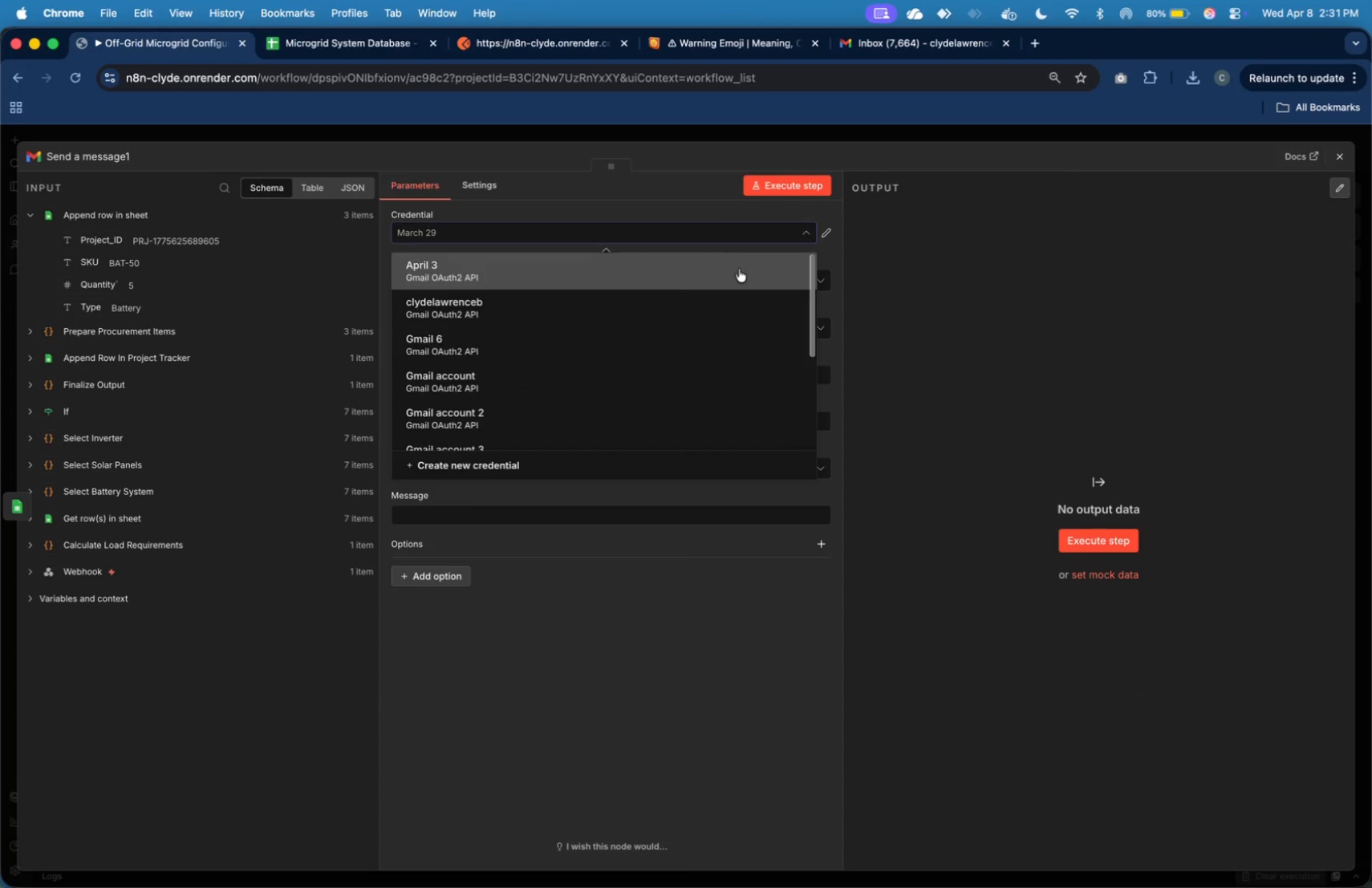 
left_click([739, 269])
 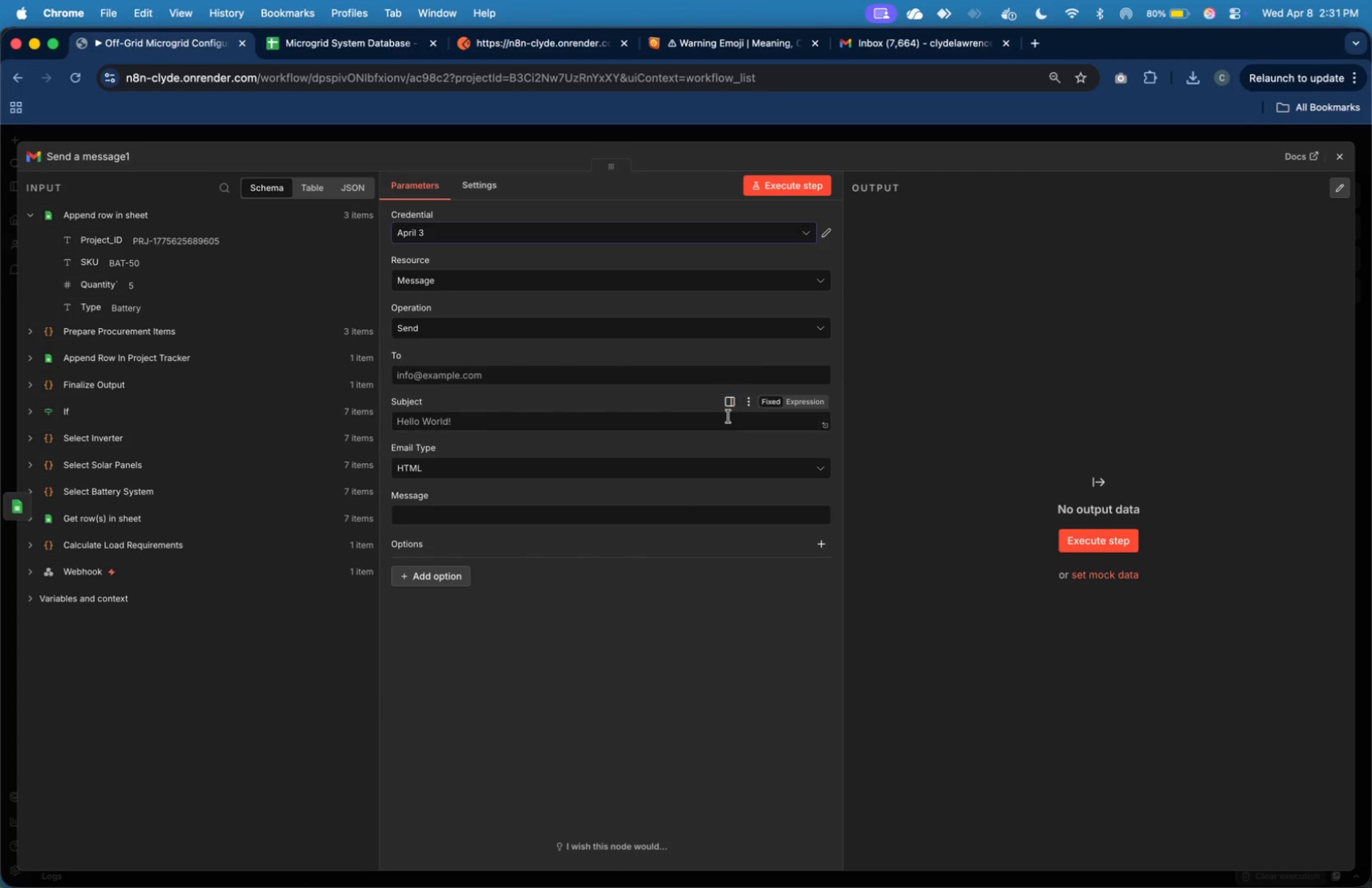 
left_click([712, 379])
 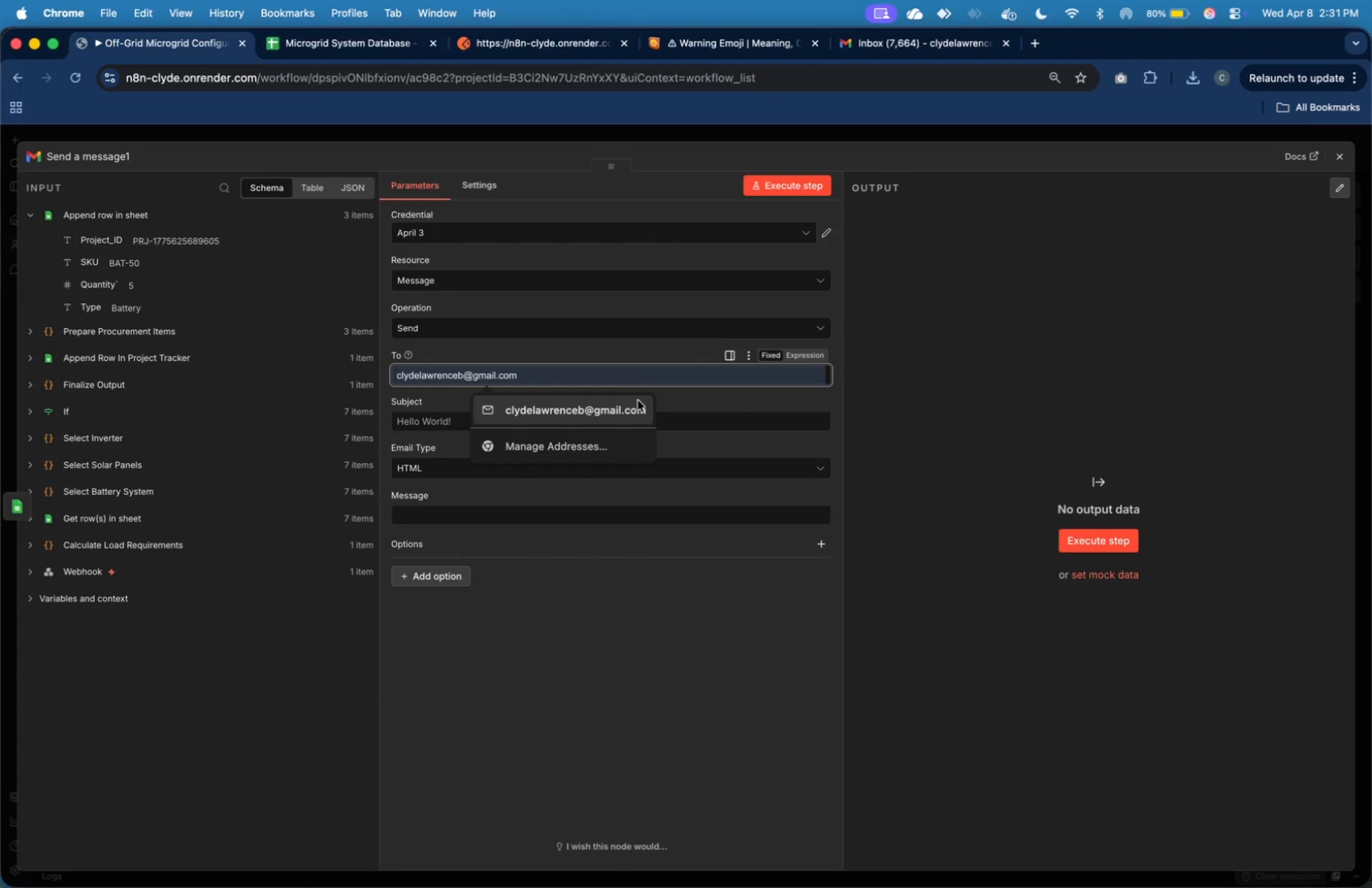 
left_click([638, 401])
 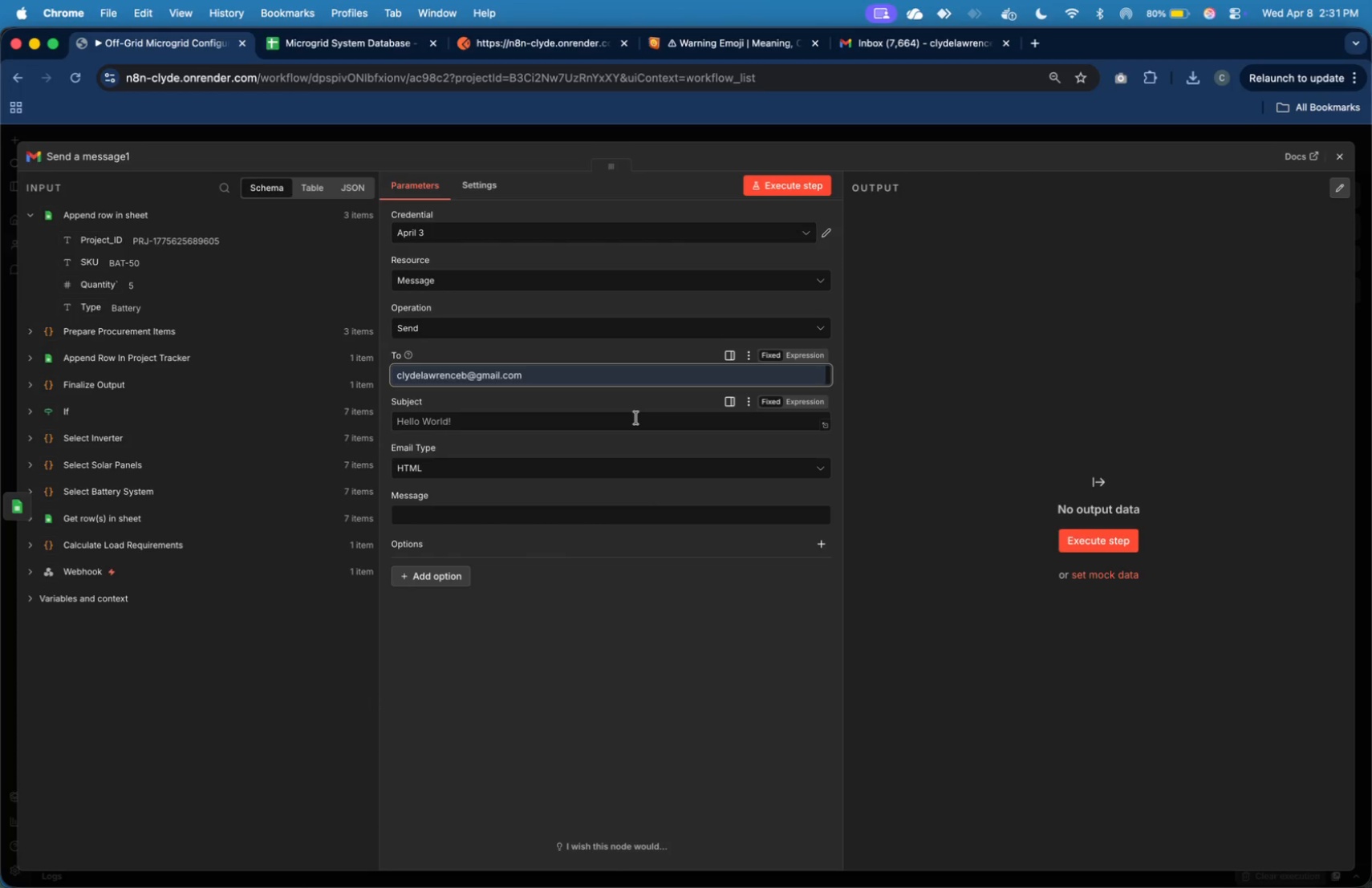 
left_click([636, 418])
 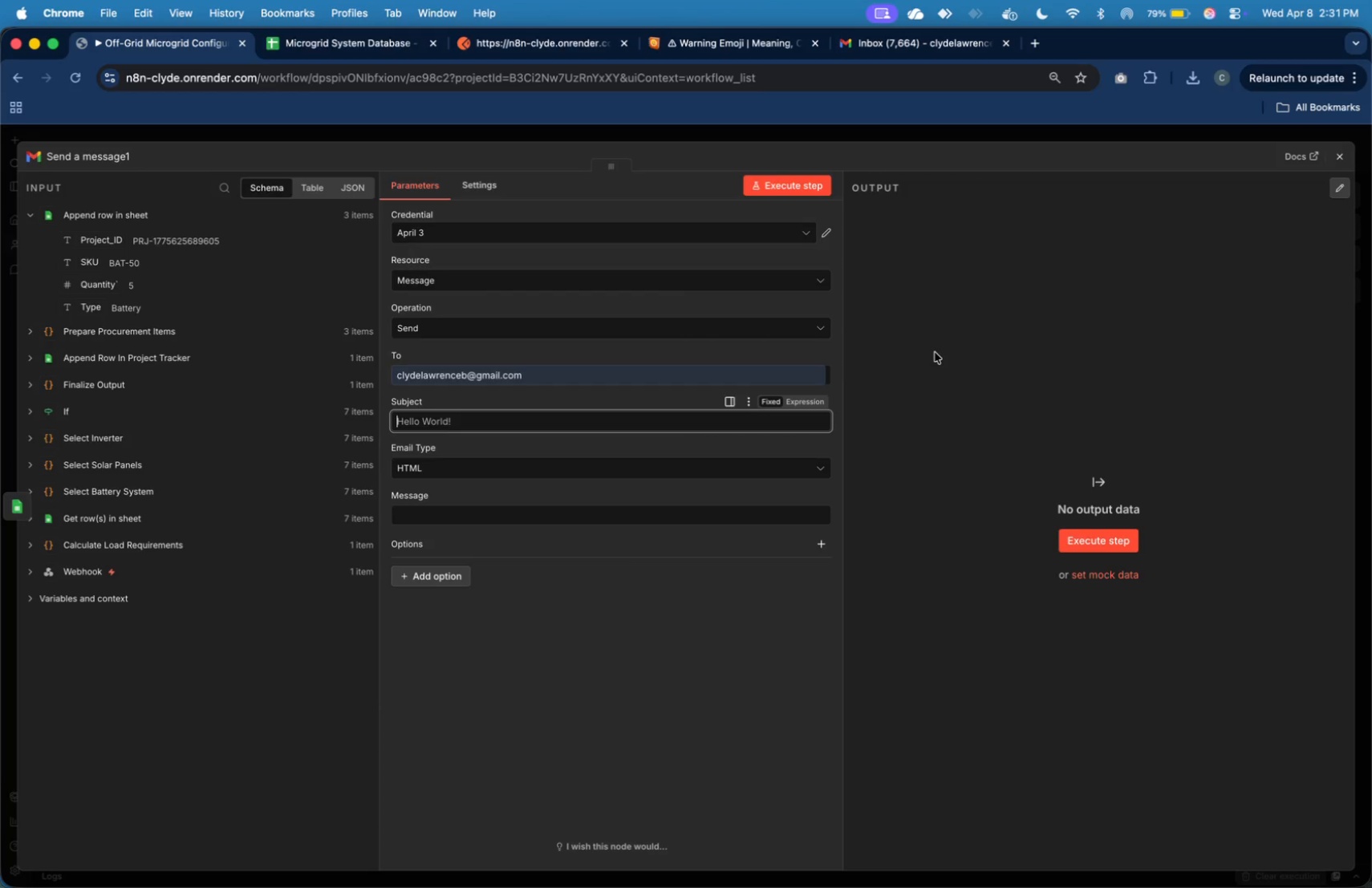 
wait(43.18)
 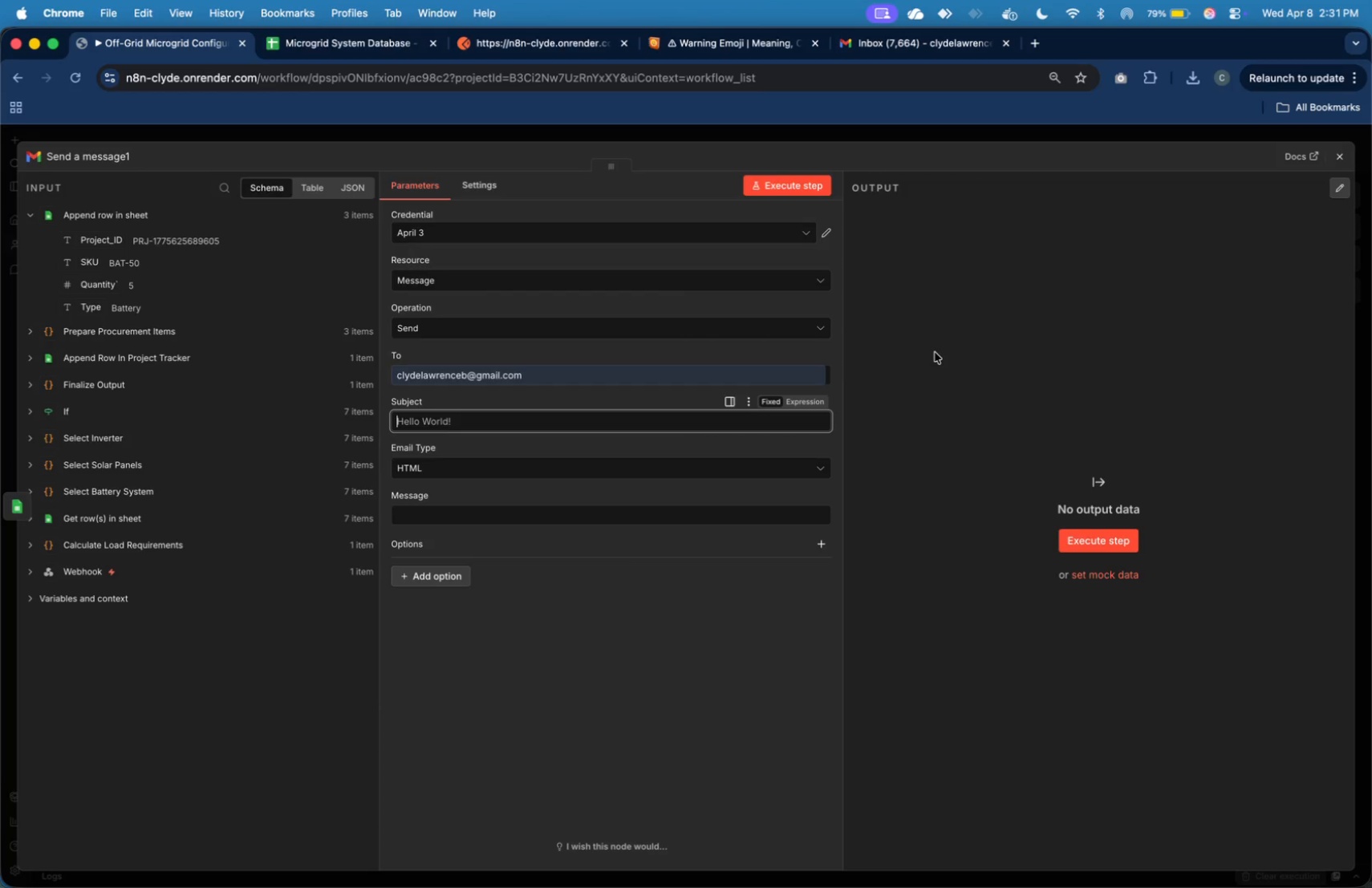 
left_click([305, 49])
 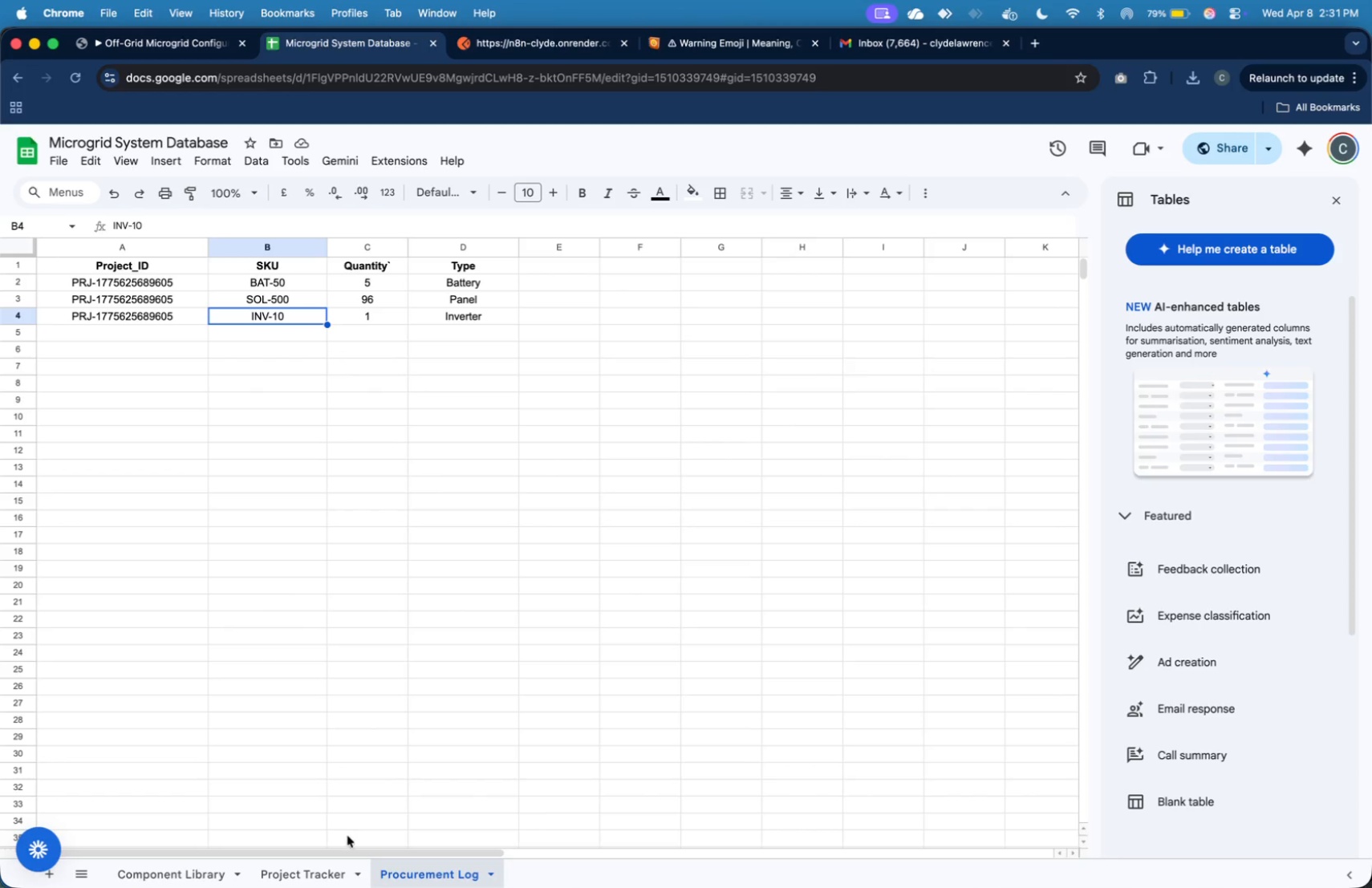 
left_click([325, 876])
 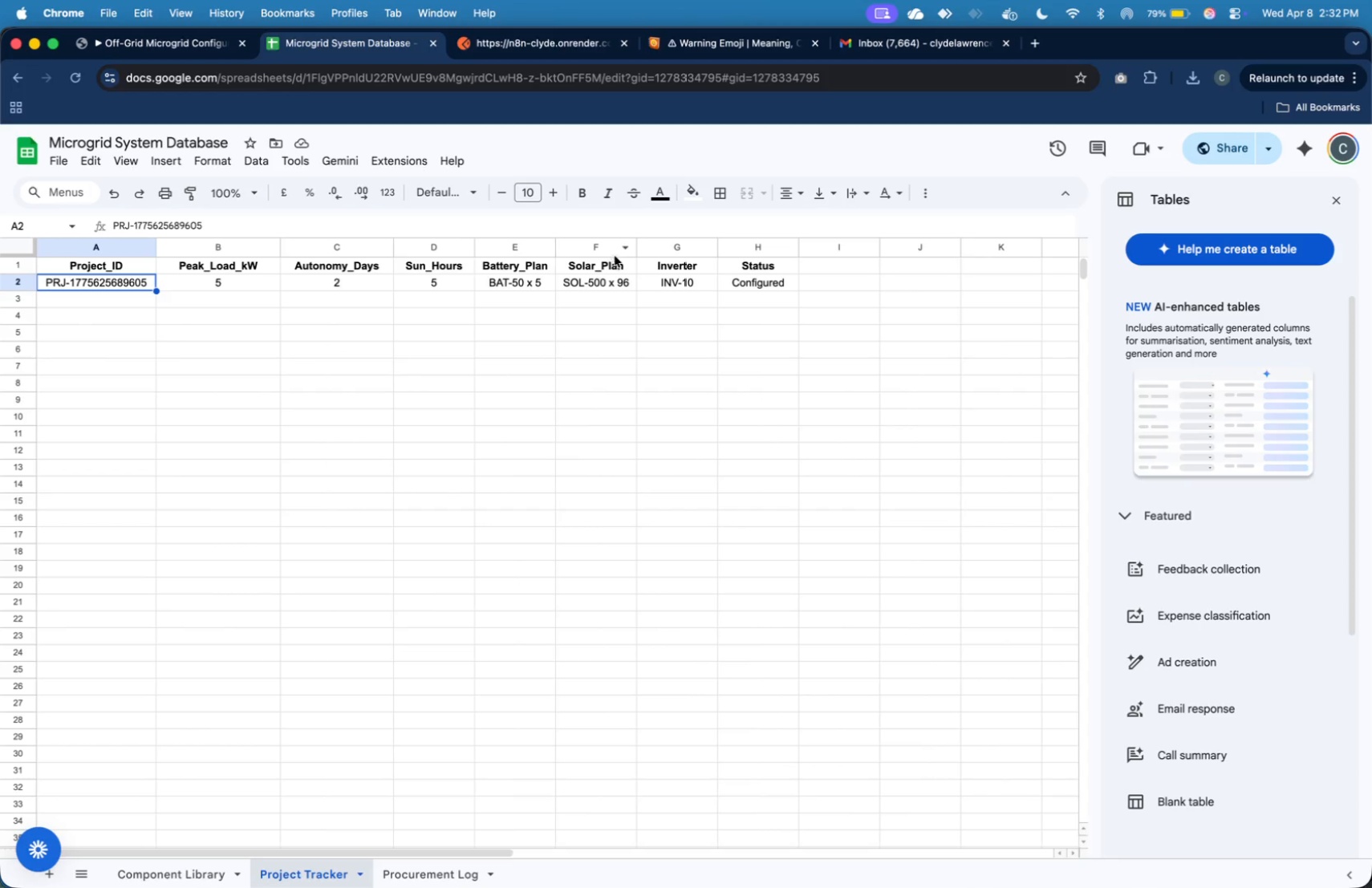 
left_click_drag(start_coordinate=[634, 248], to_coordinate=[653, 262])
 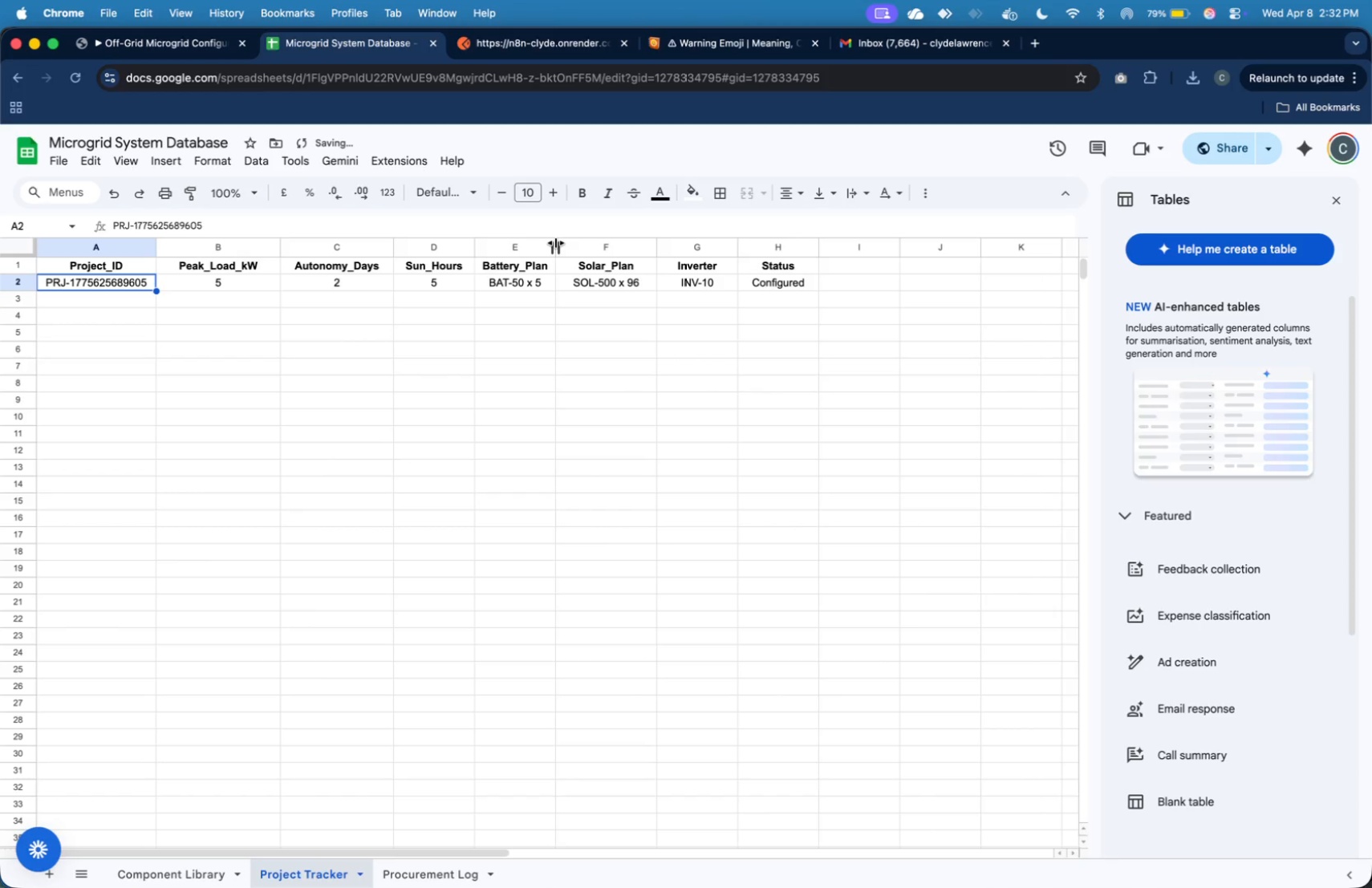 
left_click_drag(start_coordinate=[557, 244], to_coordinate=[573, 250])
 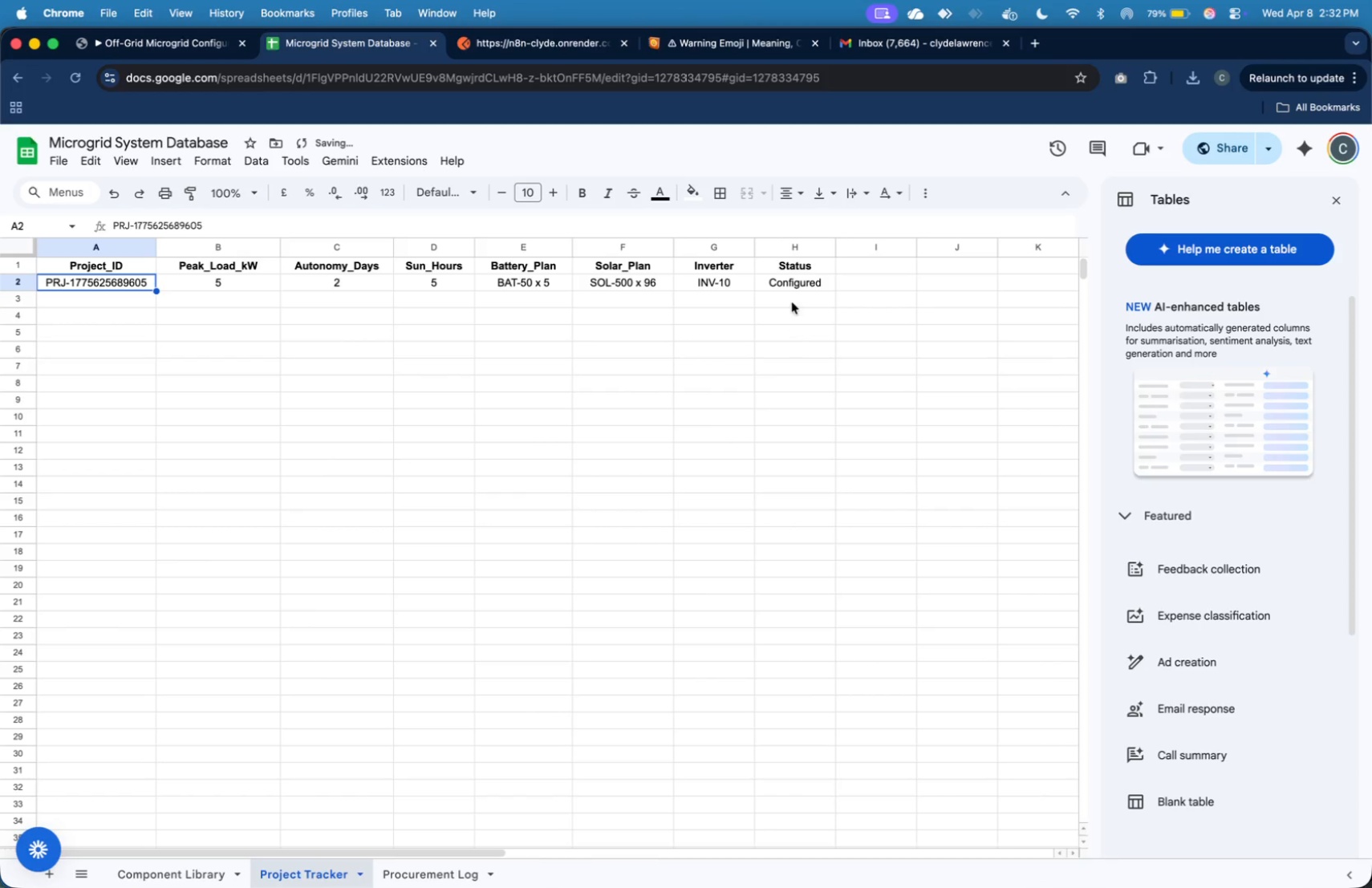 
left_click([800, 239])
 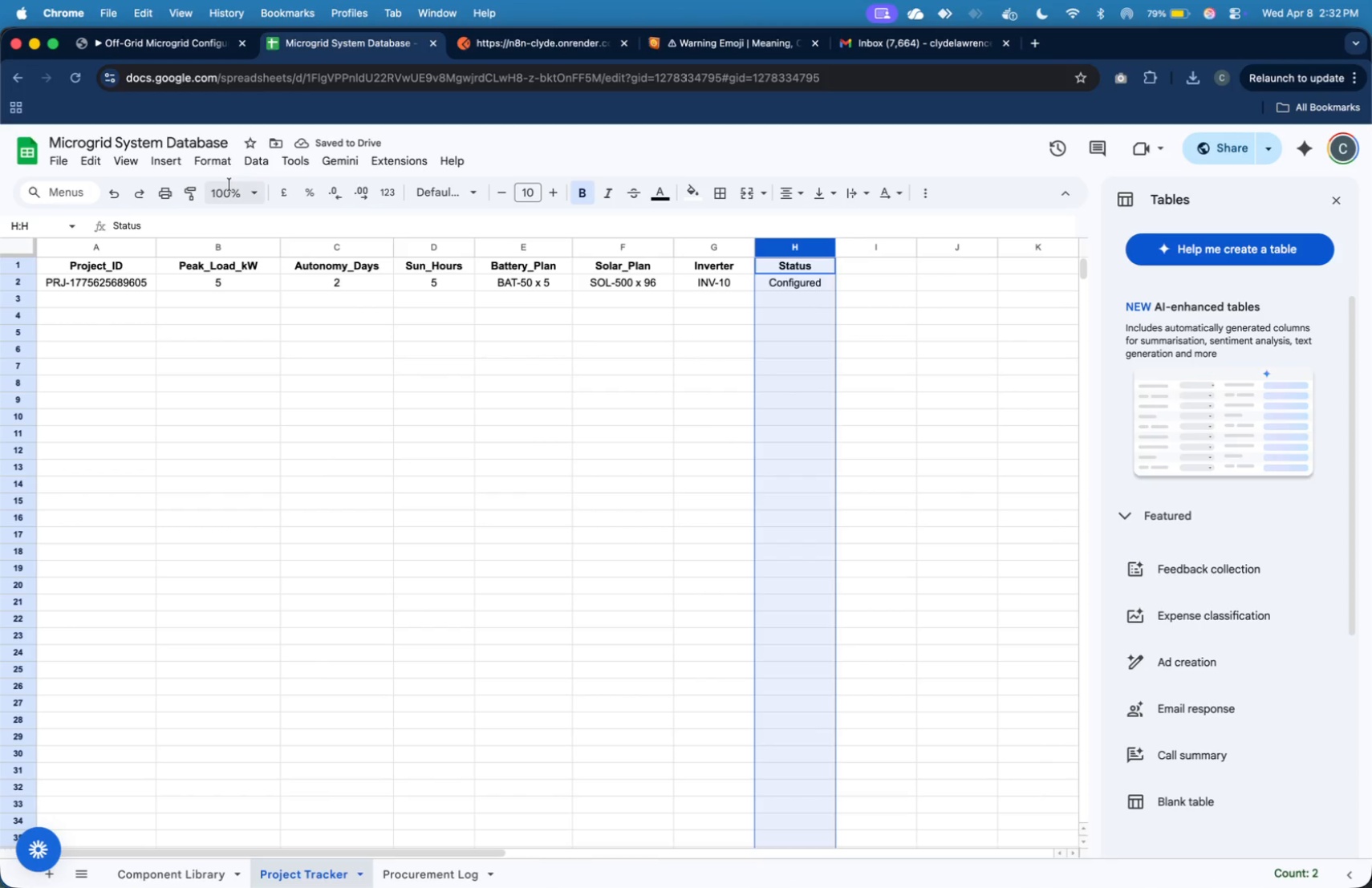 
left_click([223, 164])
 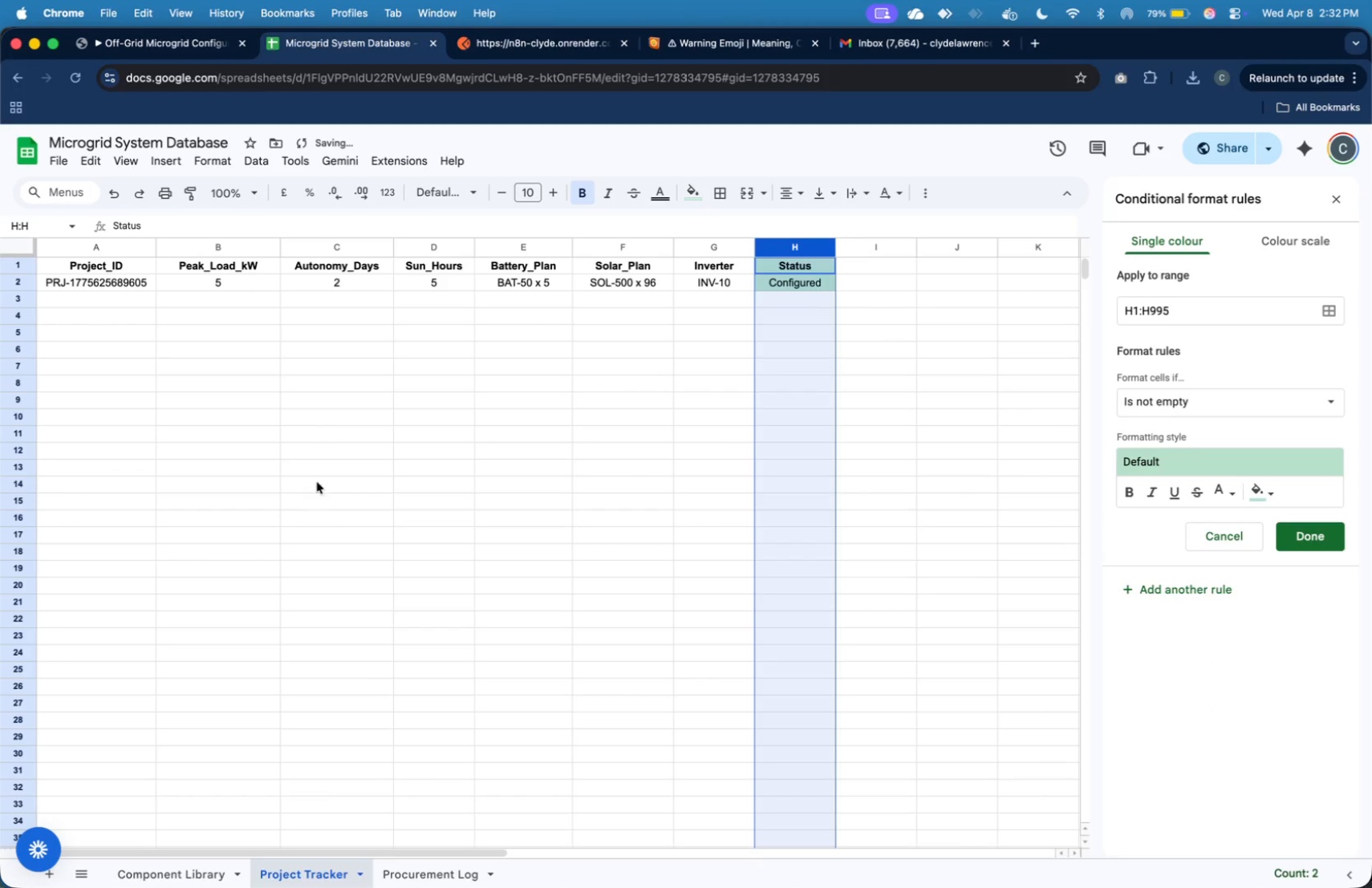 
left_click([1260, 402])
 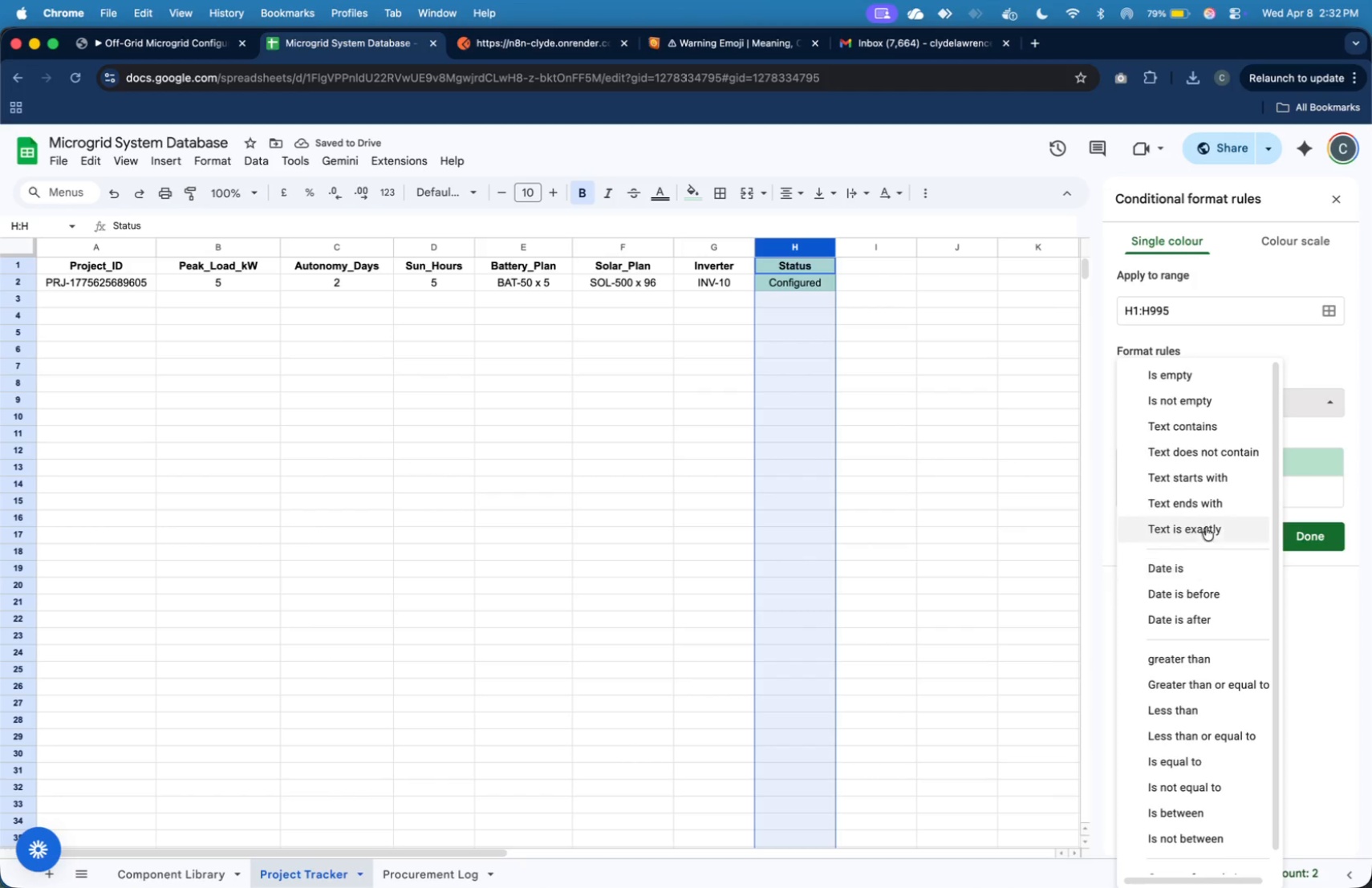 
left_click([1220, 525])
 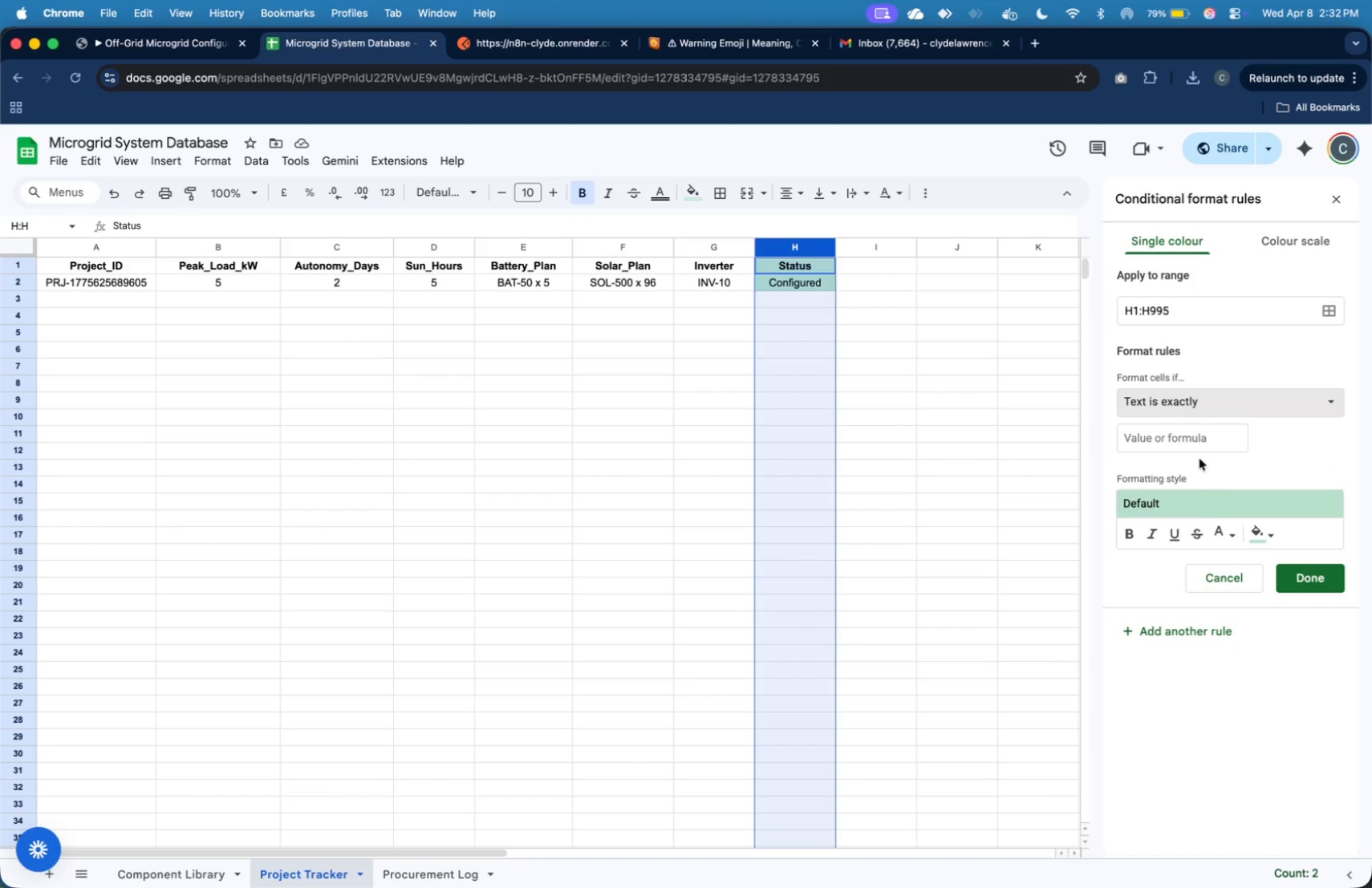 
left_click([1195, 448])
 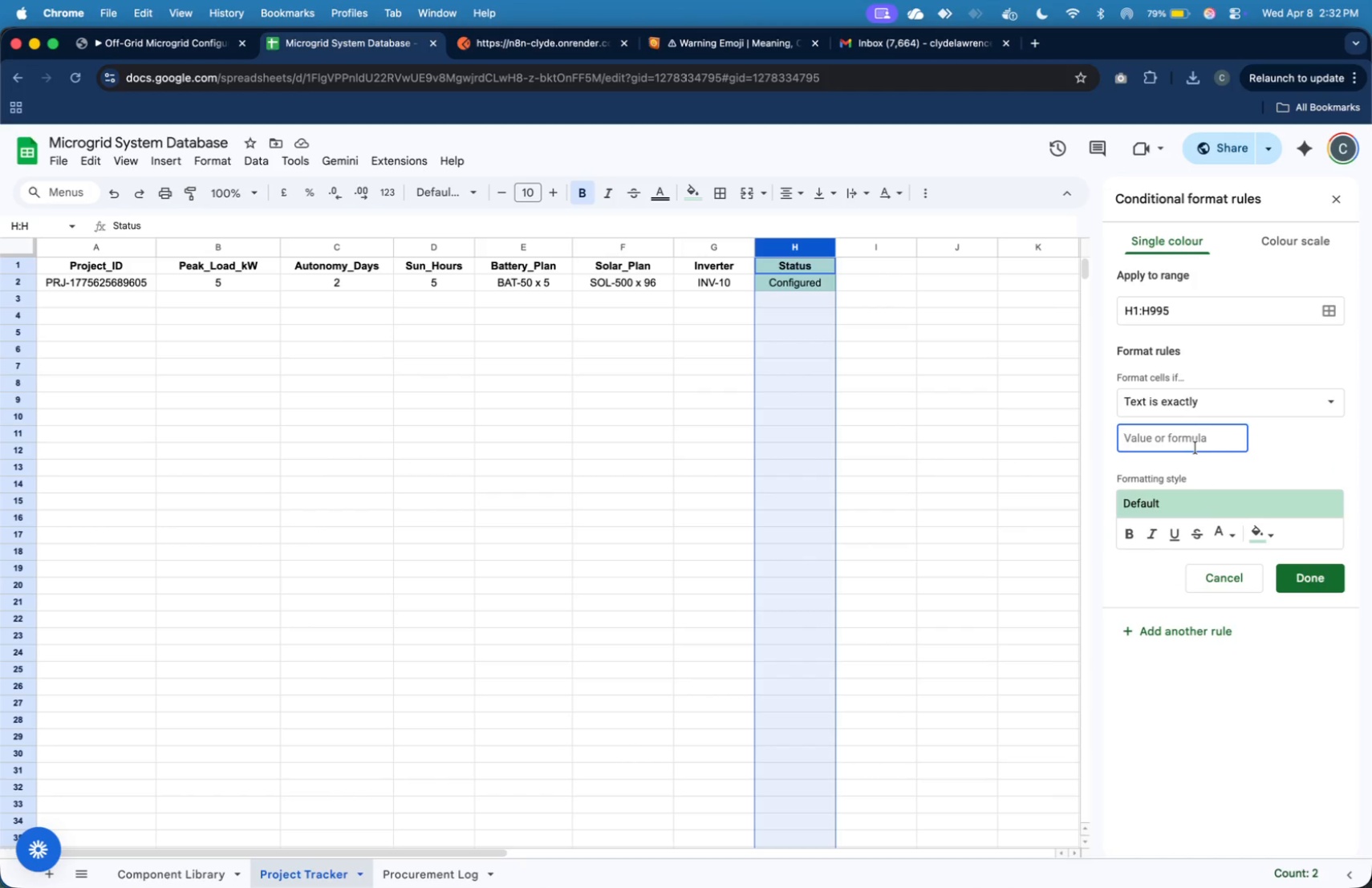 
type(Configured)
 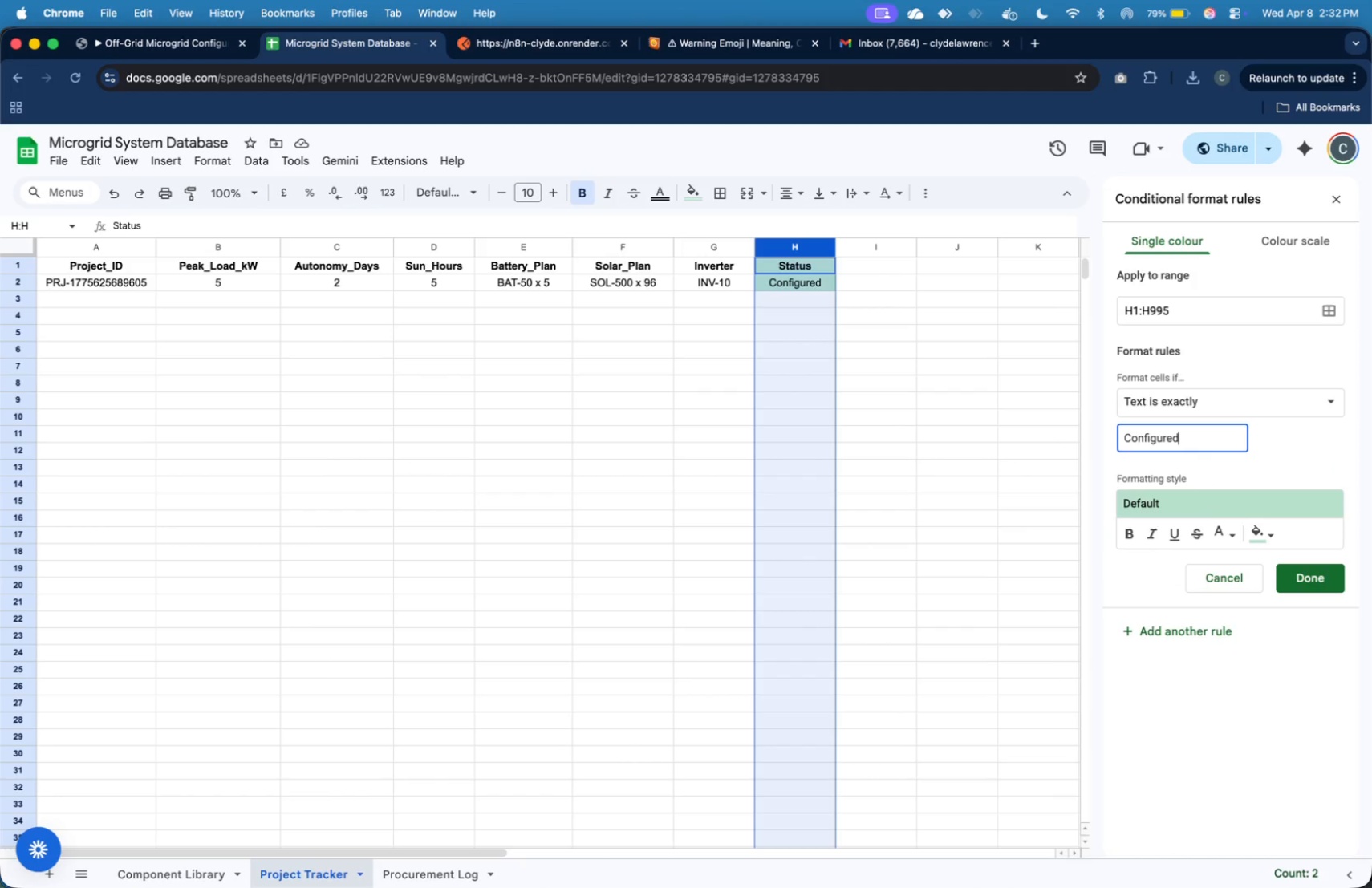 
key(Enter)
 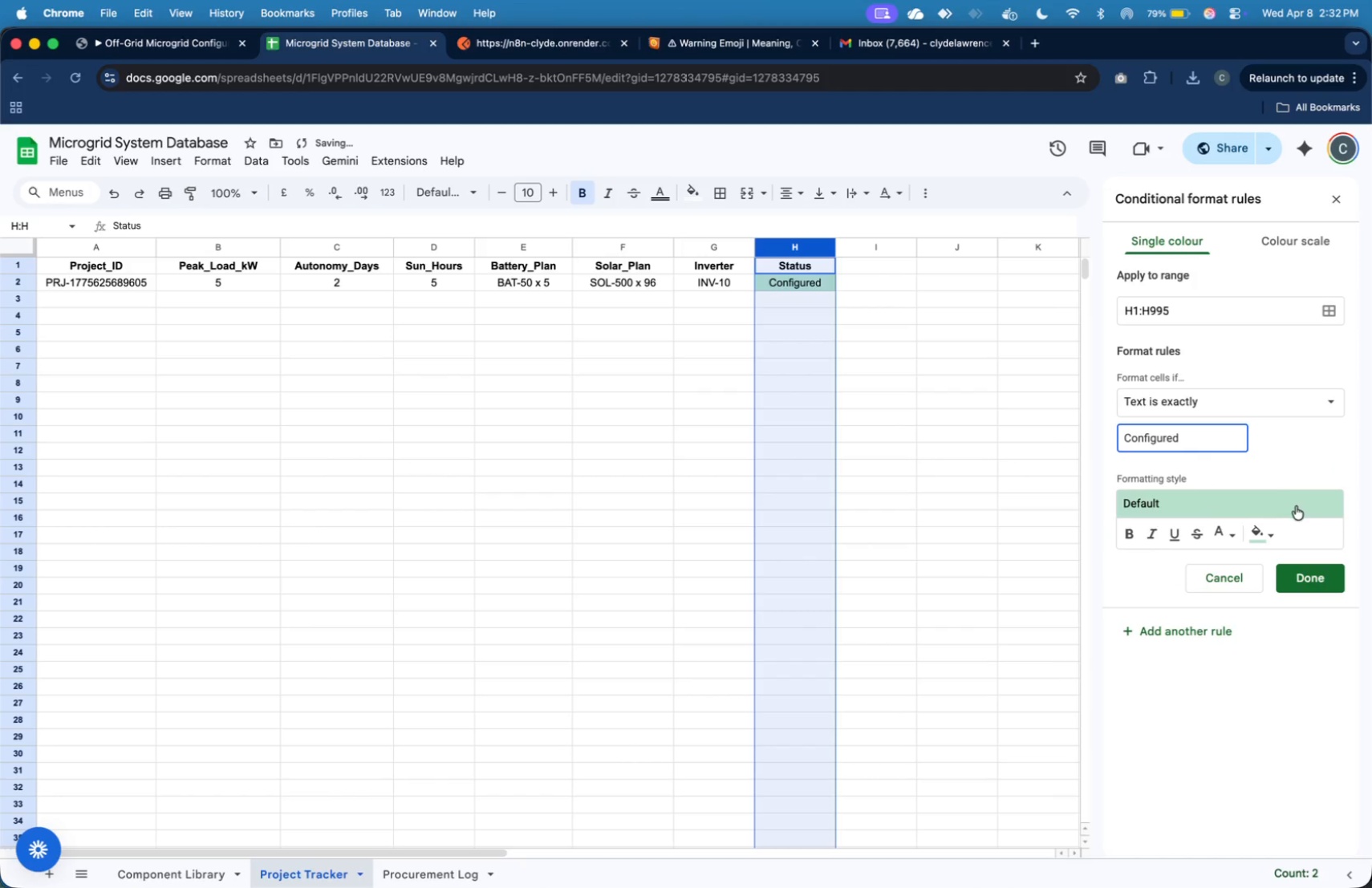 
left_click([1303, 587])
 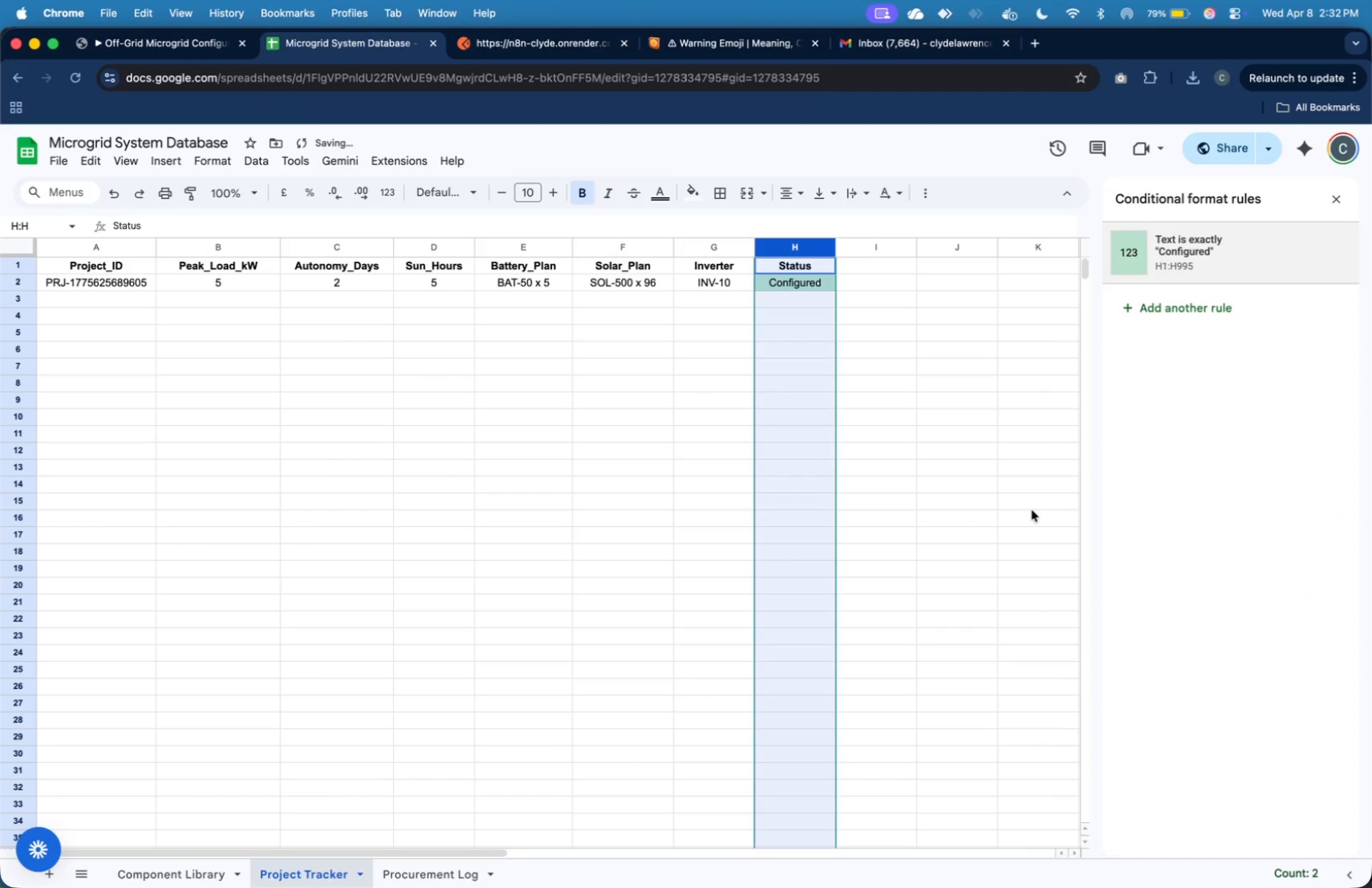 
left_click([1023, 501])
 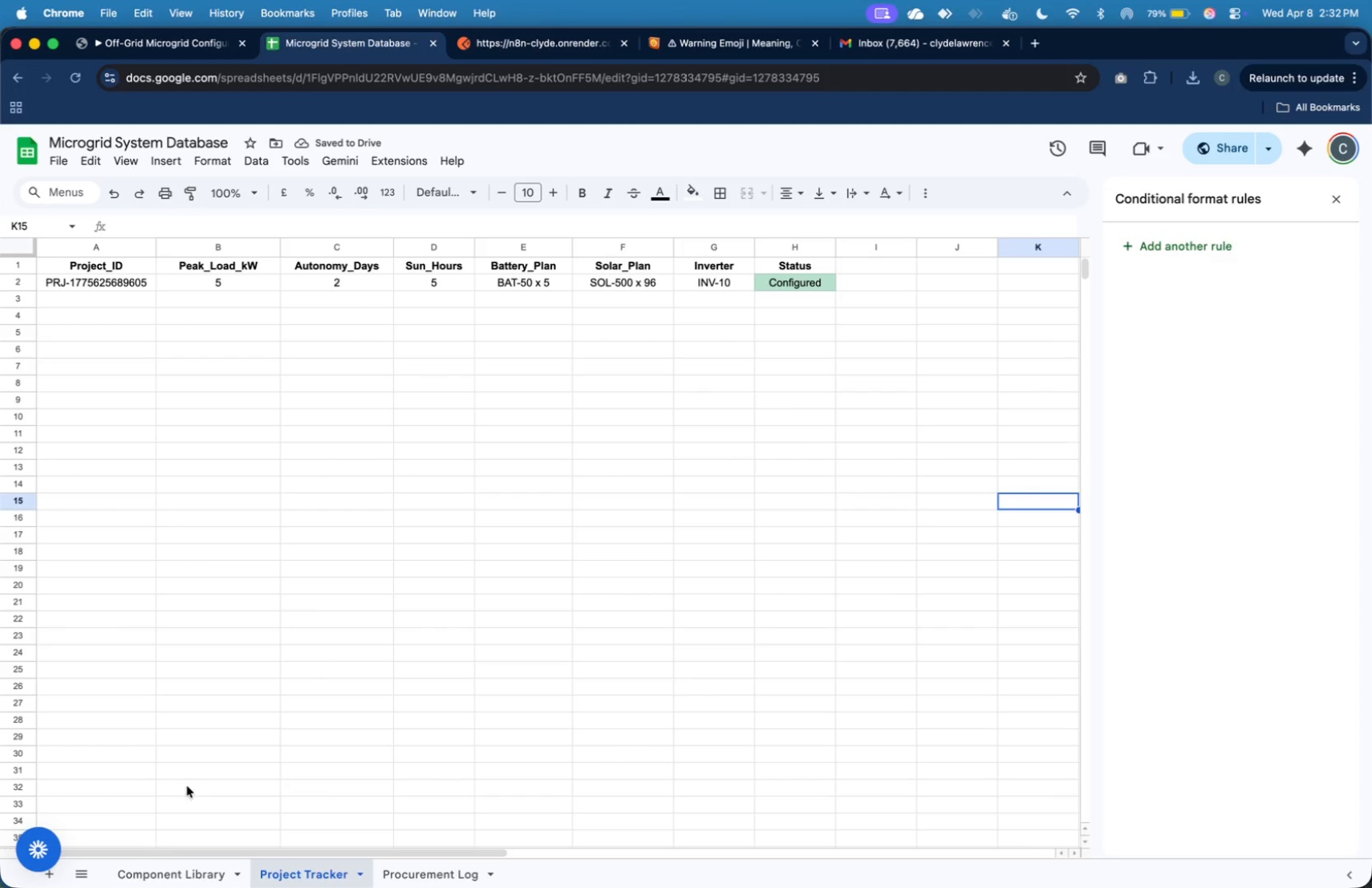 
left_click([165, 863])
 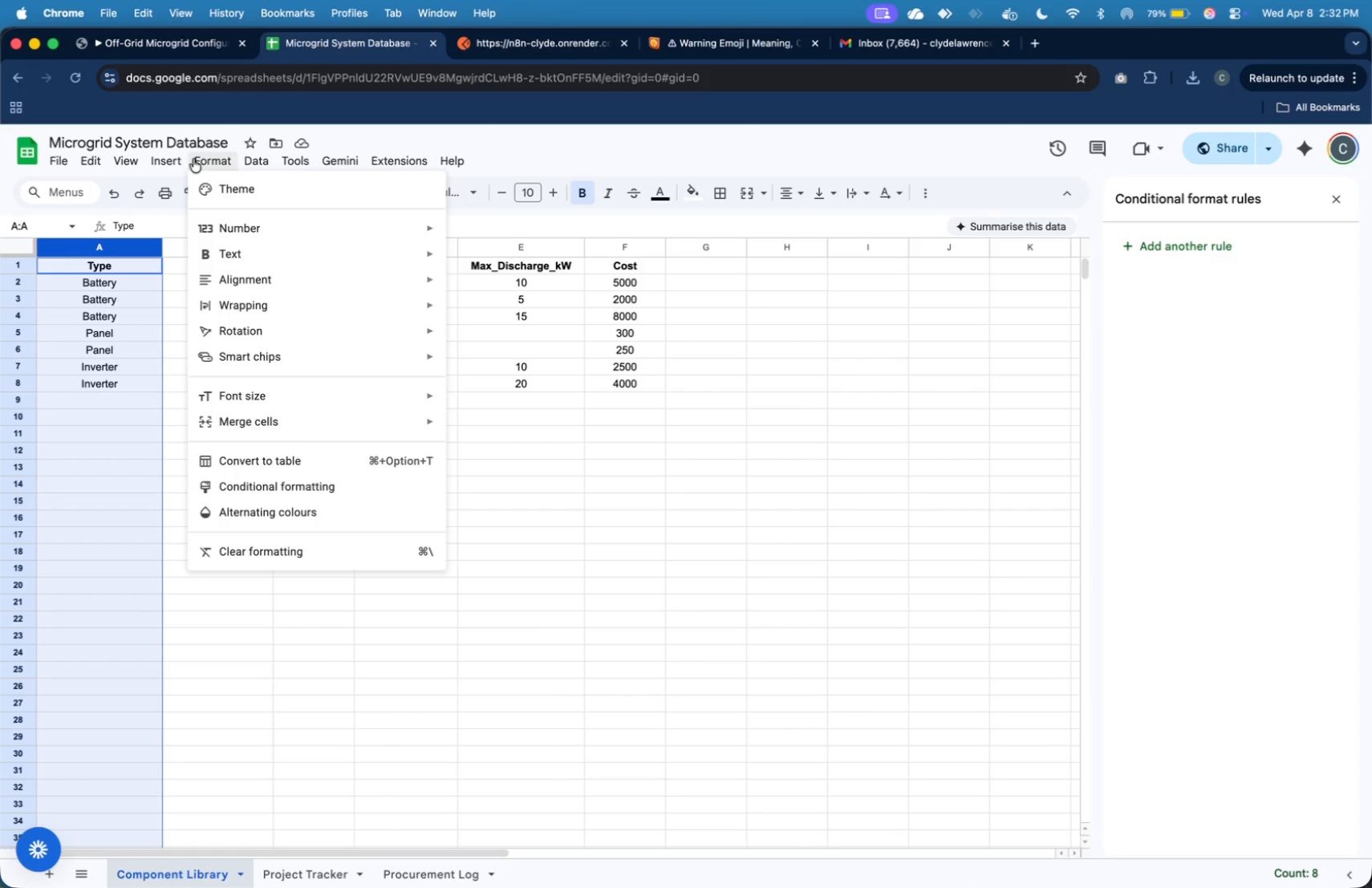 
left_click([321, 491])
 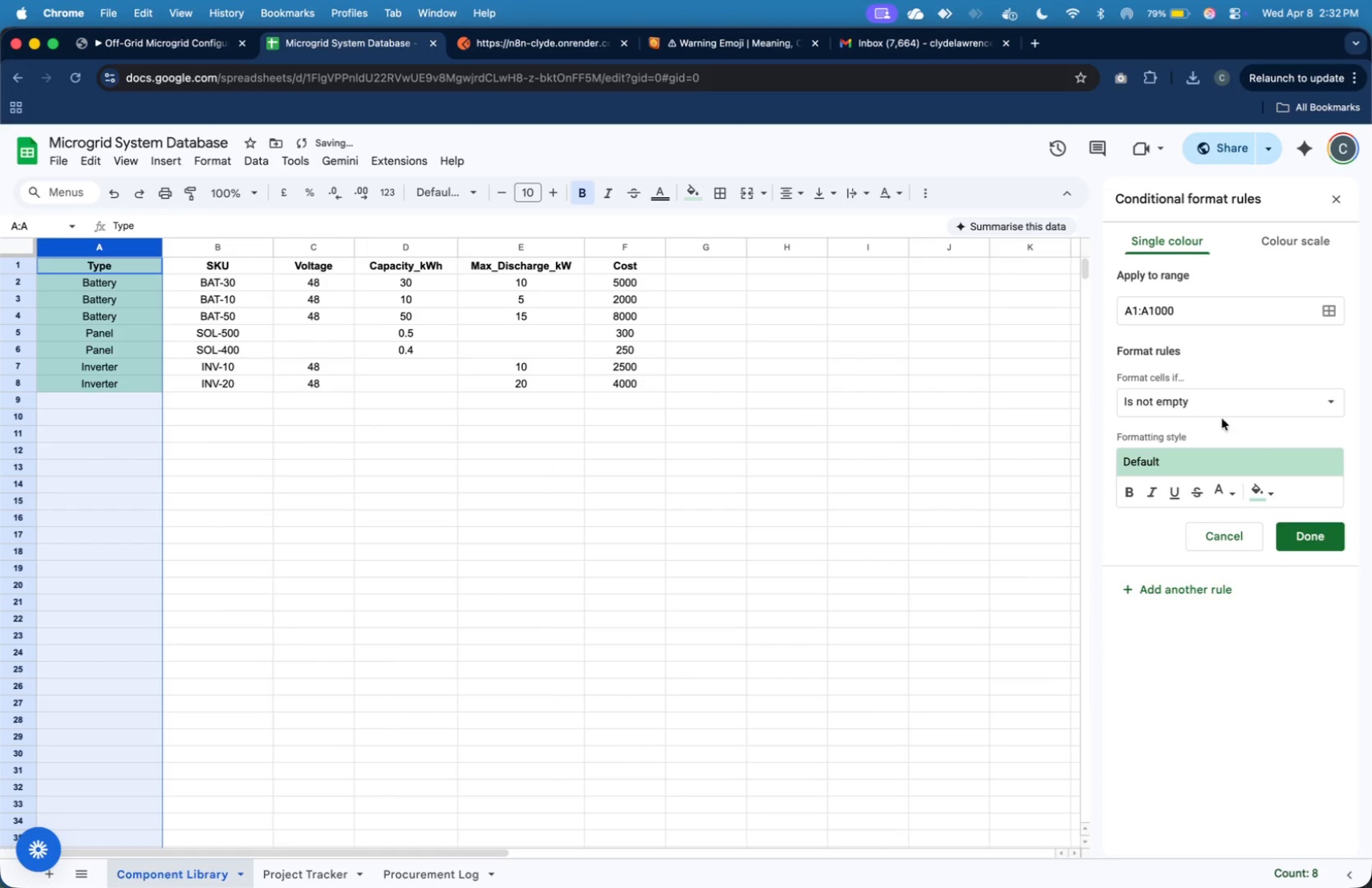 
left_click([1224, 408])
 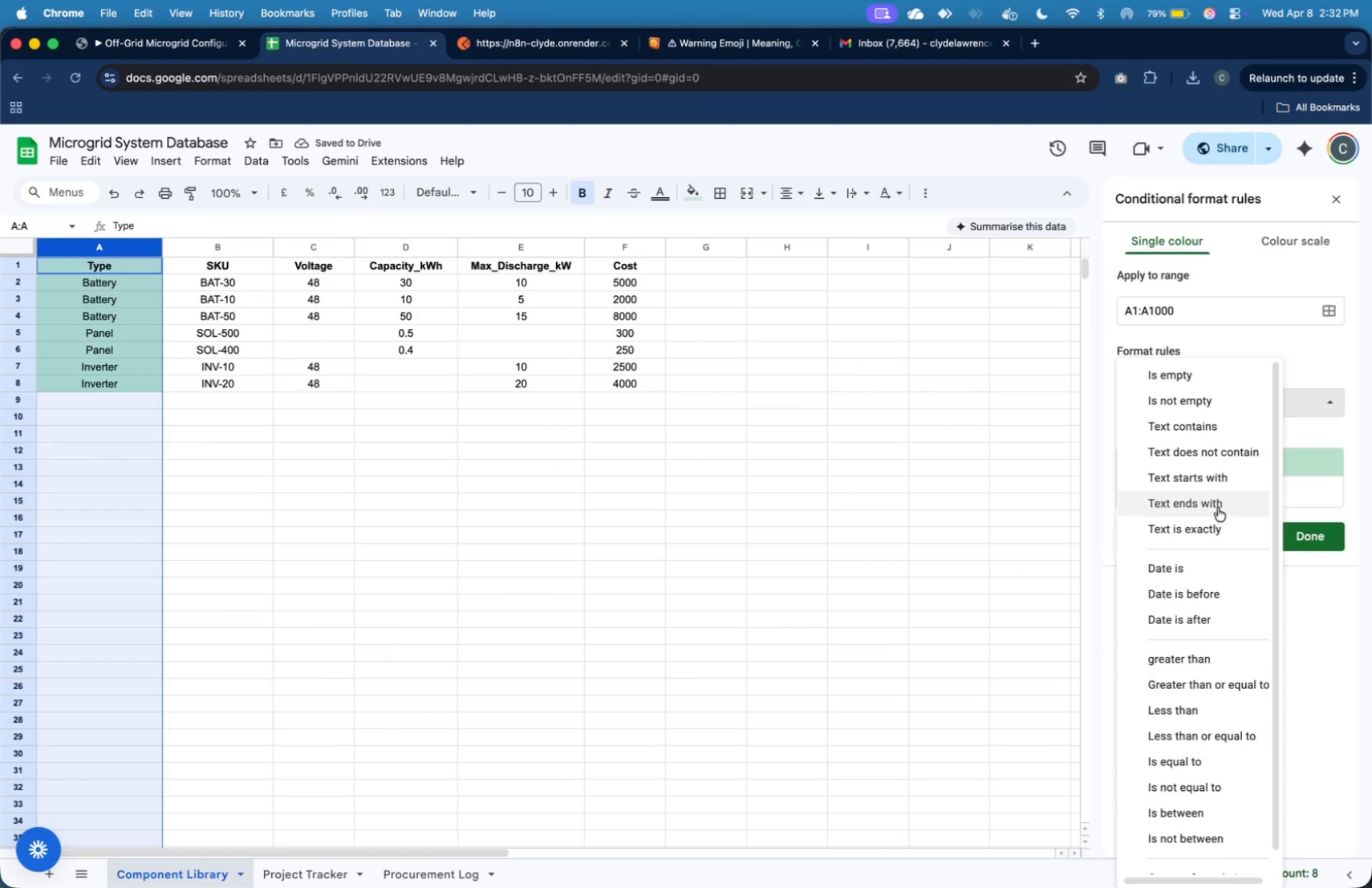 
left_click([1219, 521])
 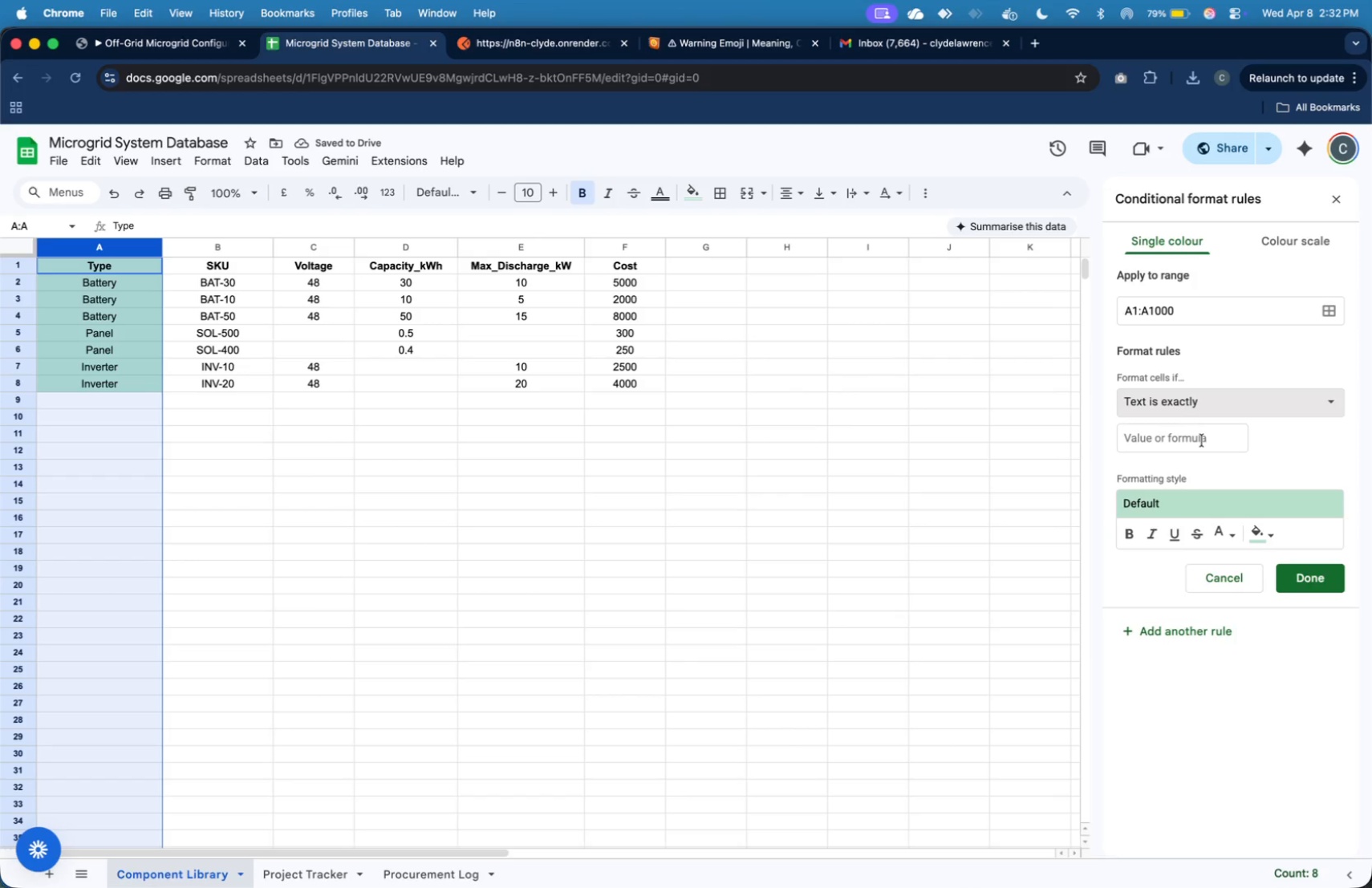 
left_click([1202, 440])
 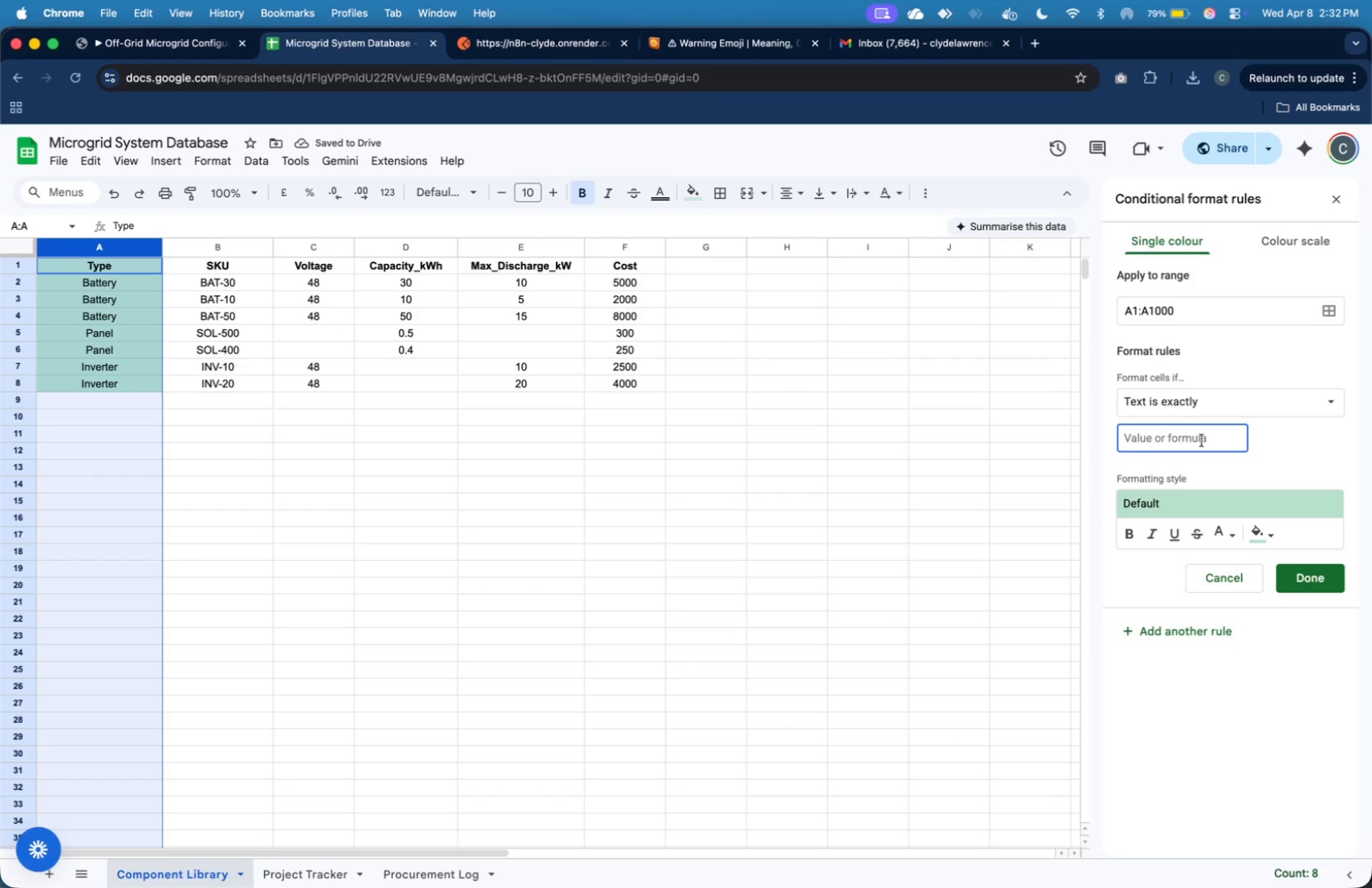 
type(Battery)
 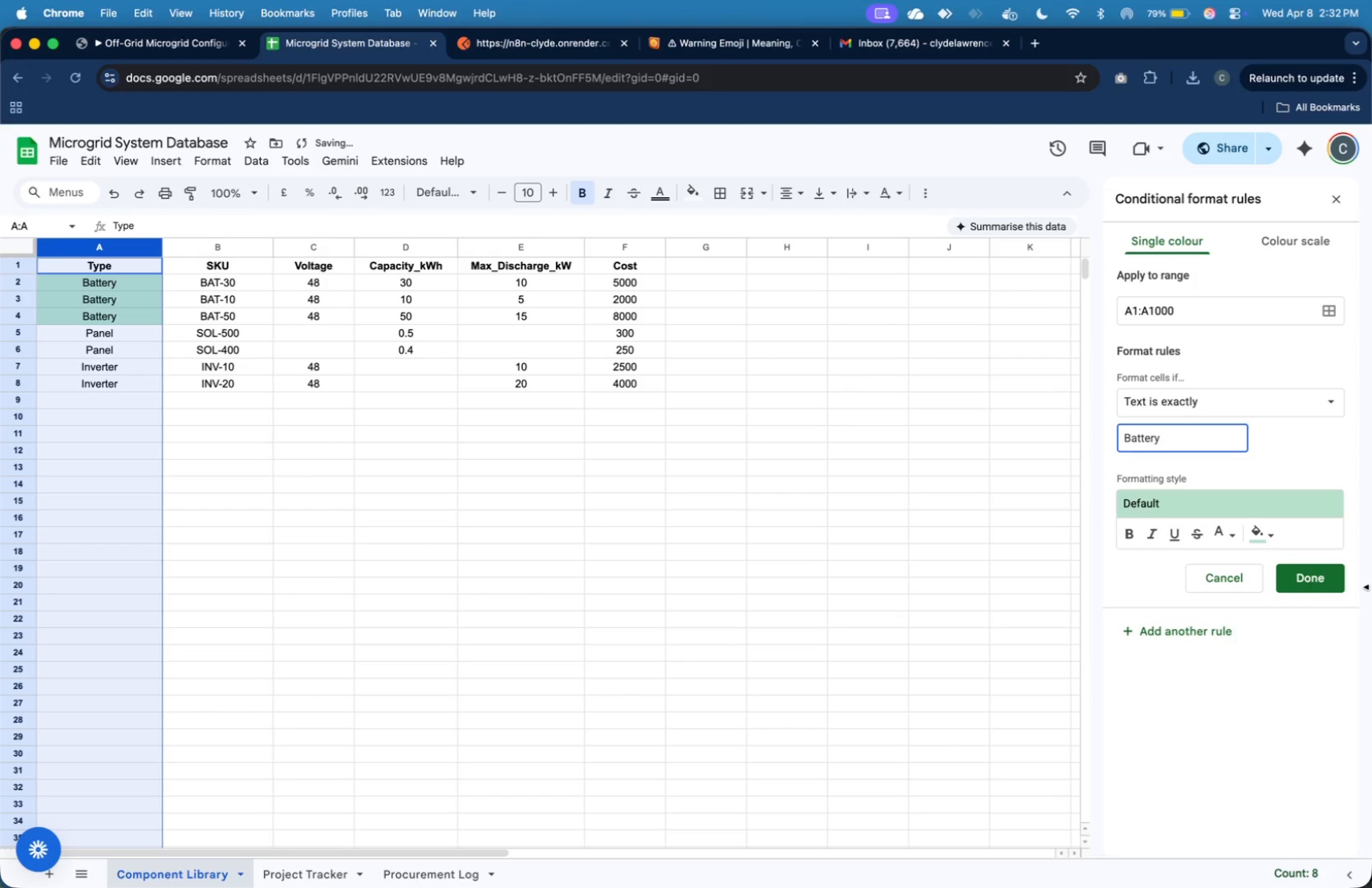 
left_click([1320, 582])
 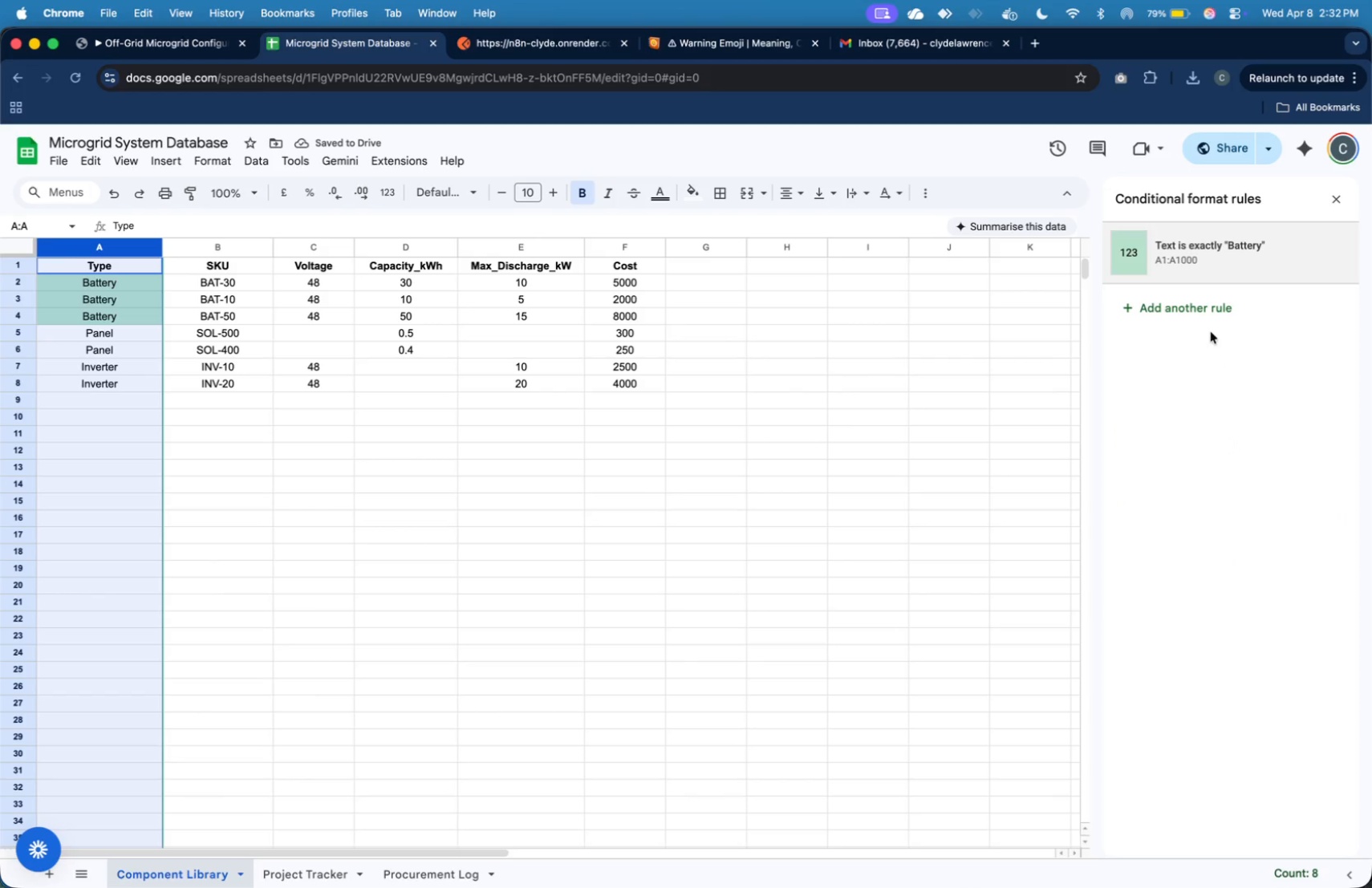 
left_click([1204, 306])
 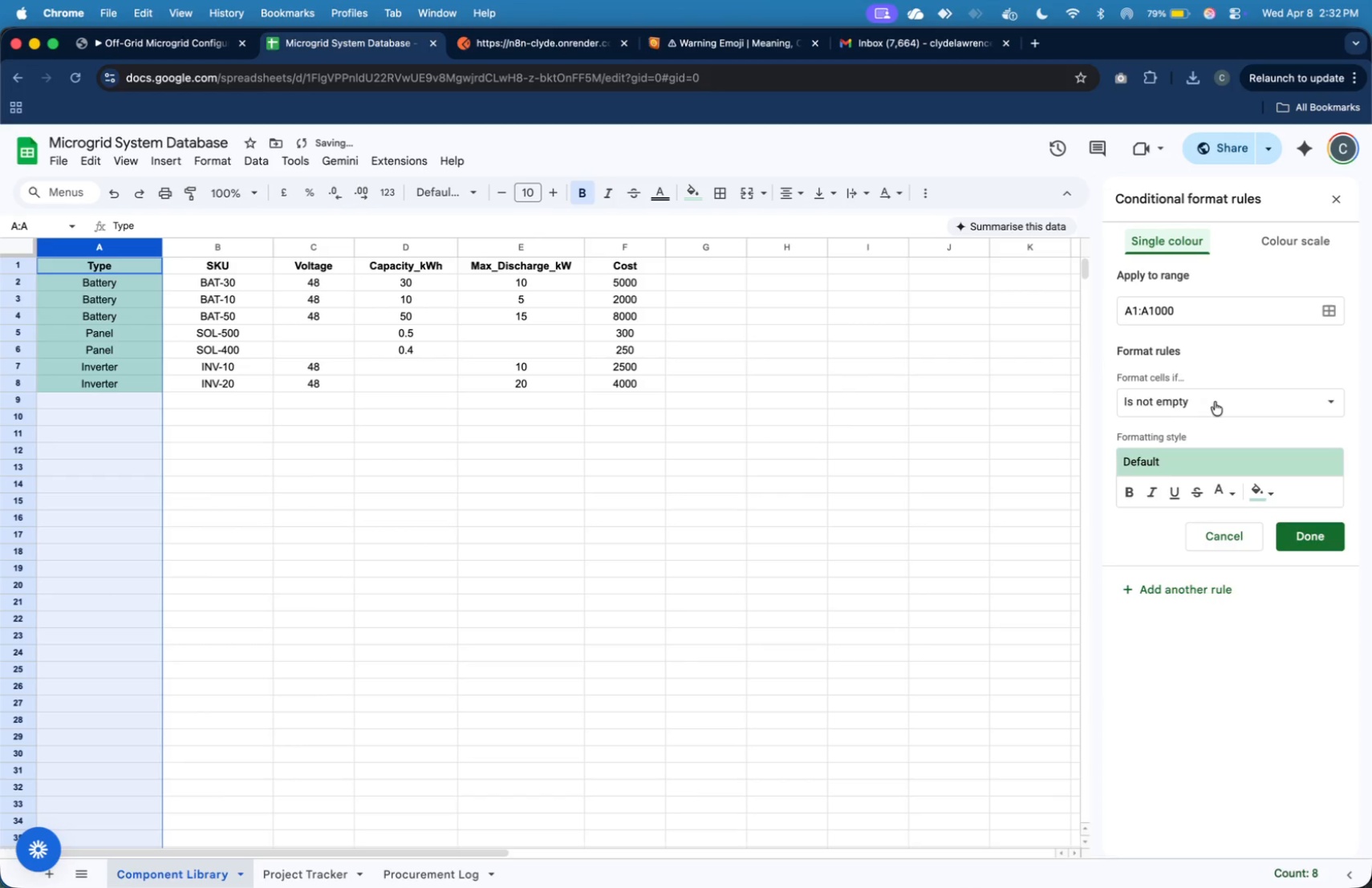 
left_click([1215, 402])
 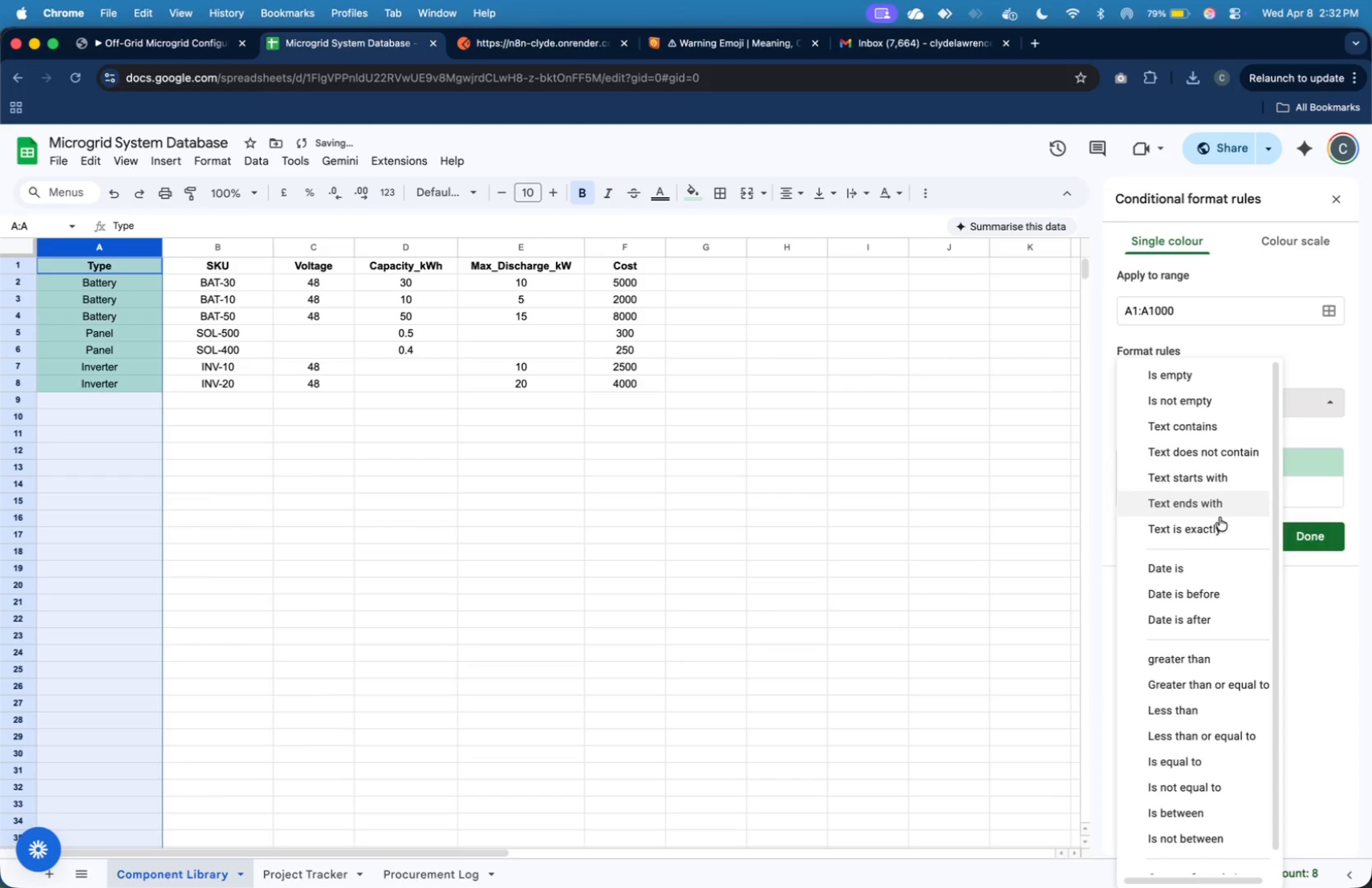 
left_click([1219, 524])
 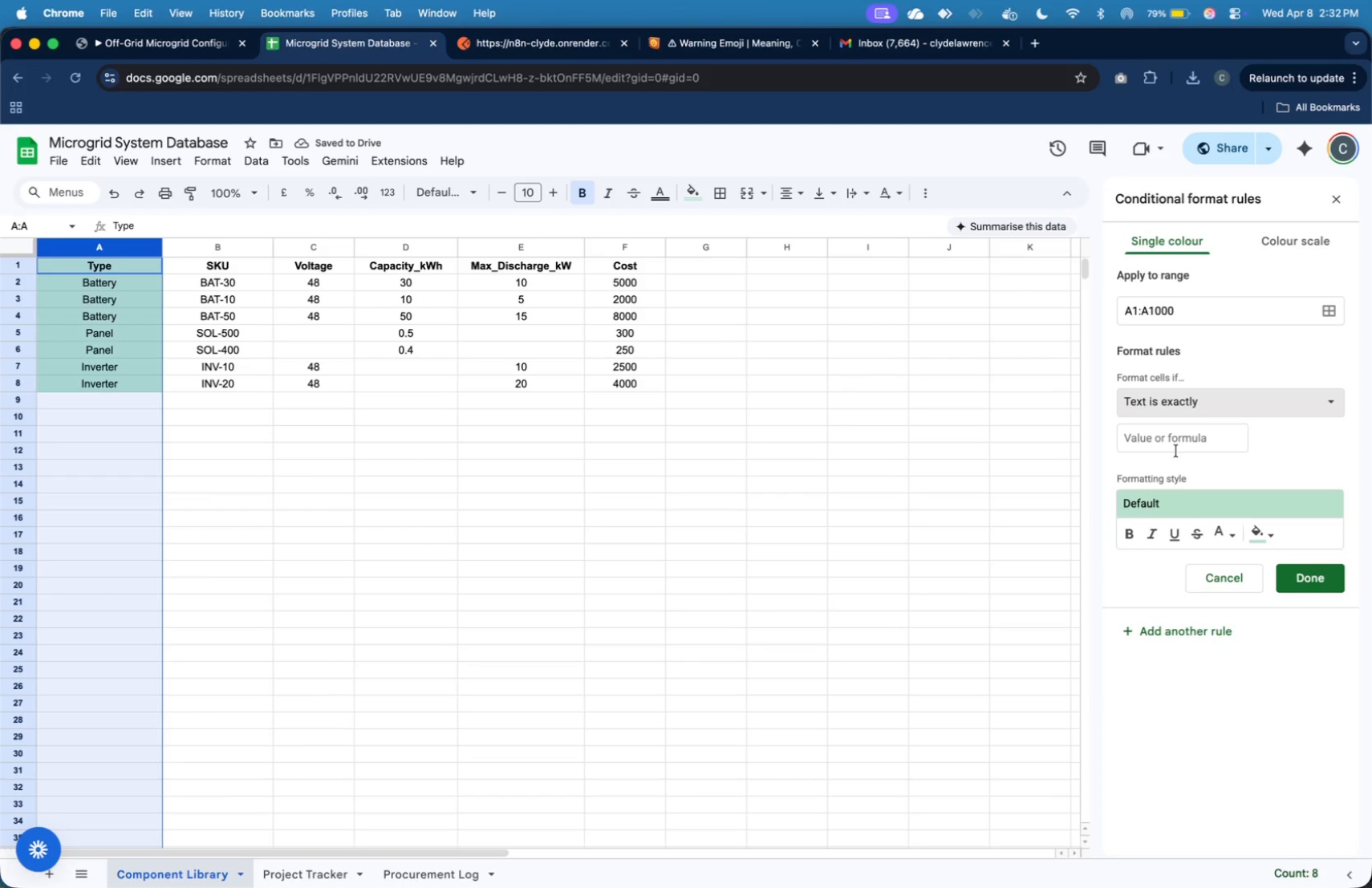 
left_click([1177, 444])
 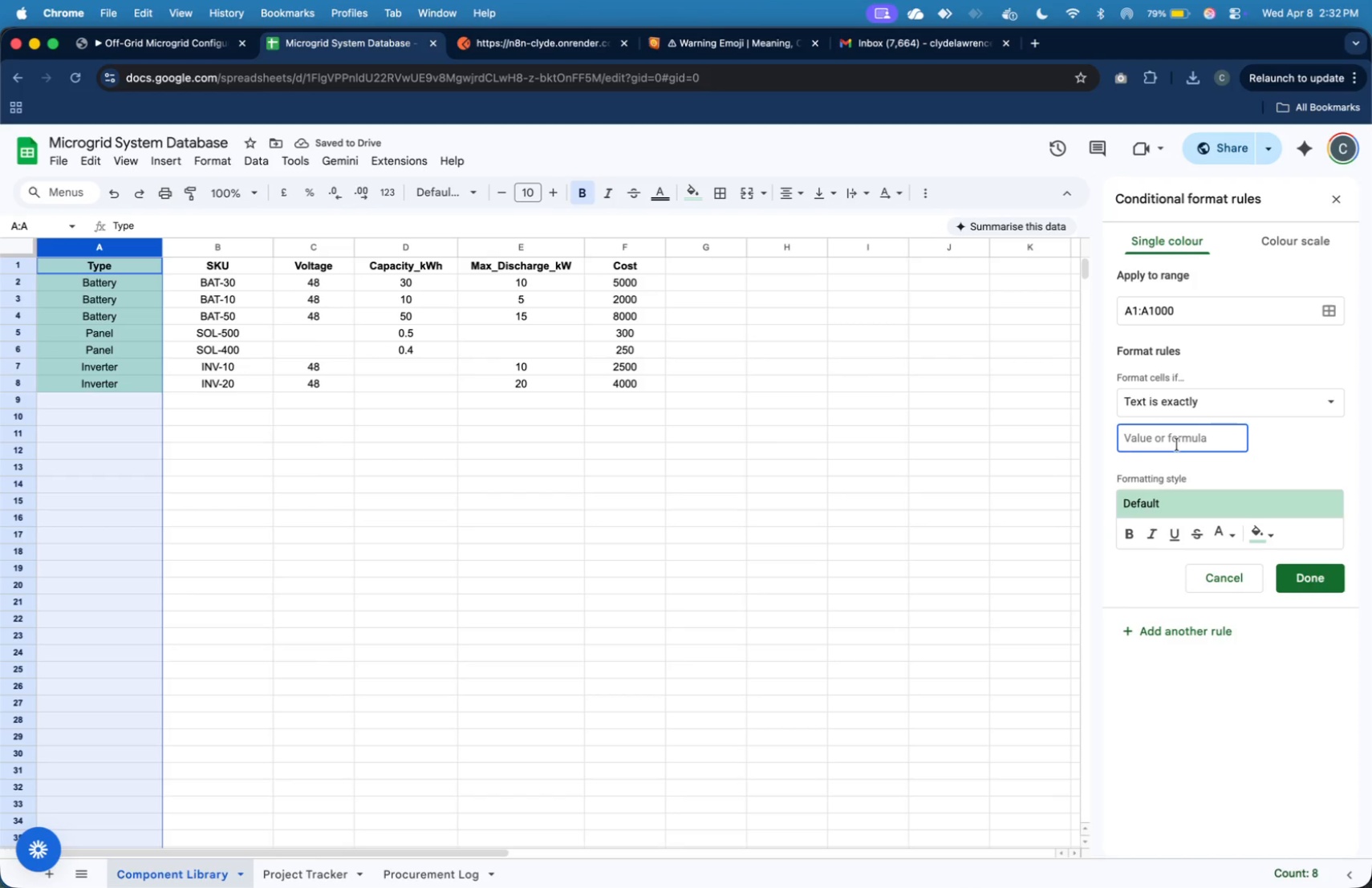 
type(Panel)
 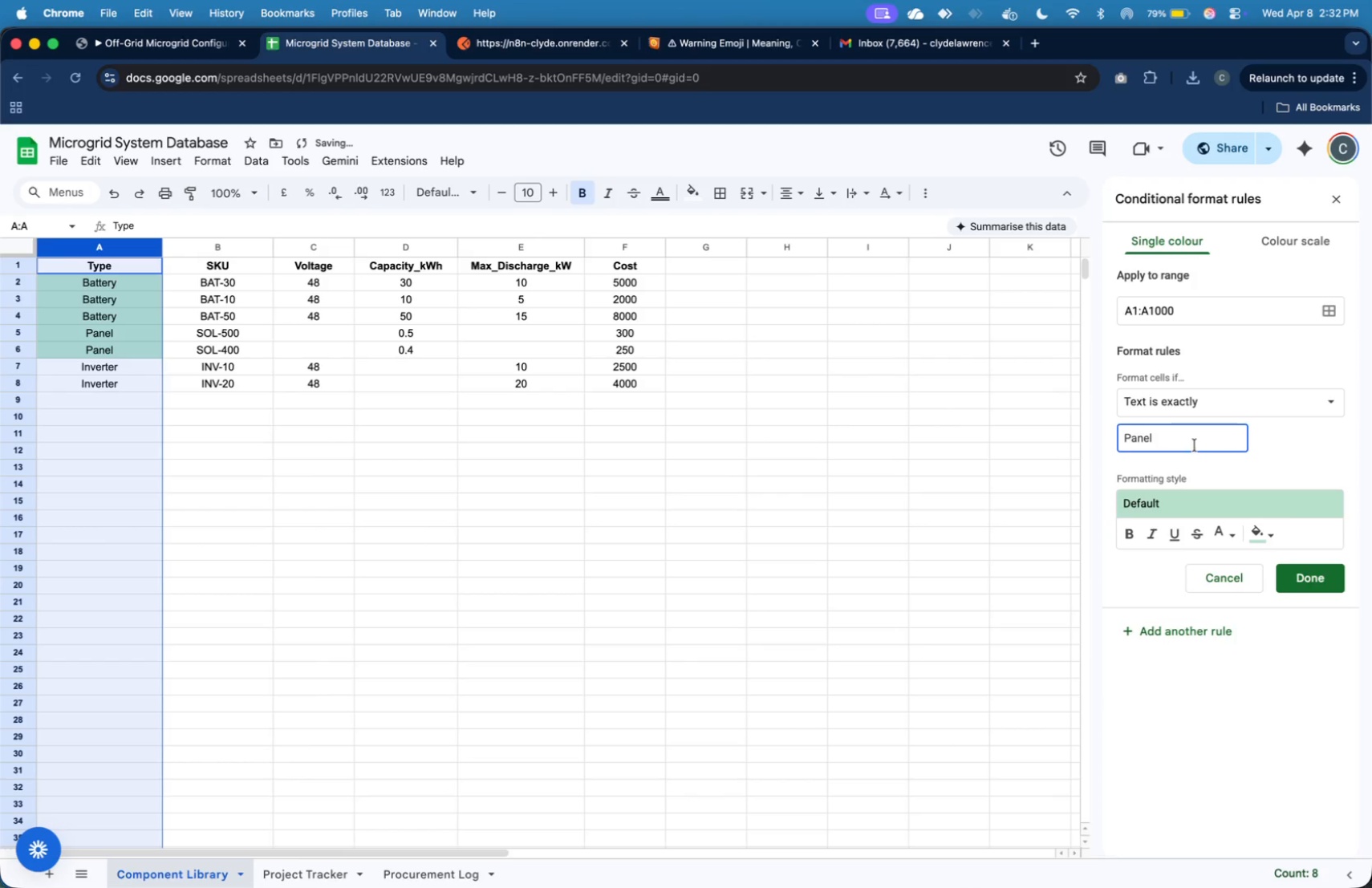 
left_click([1269, 537])
 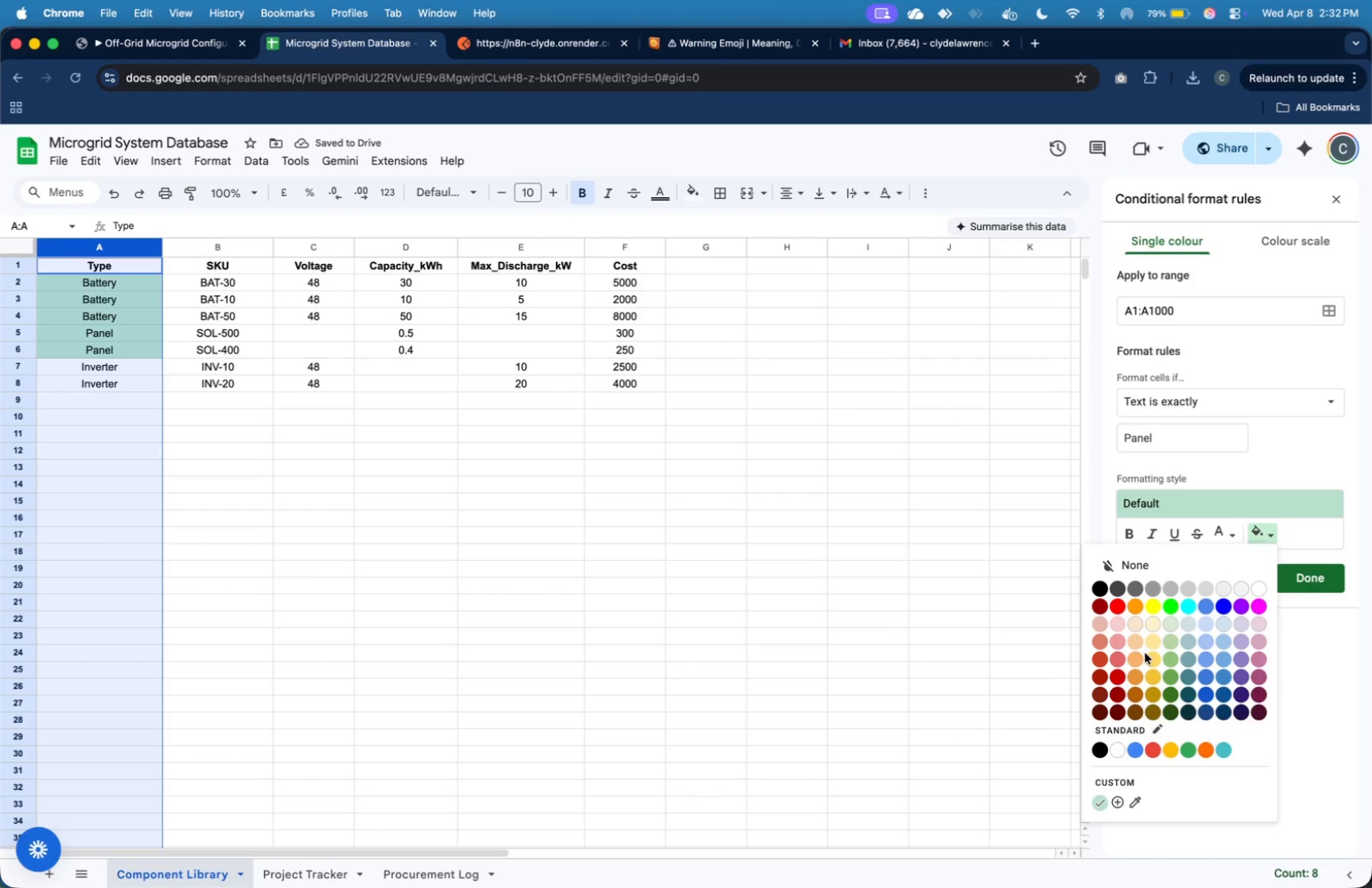 
left_click([1149, 659])
 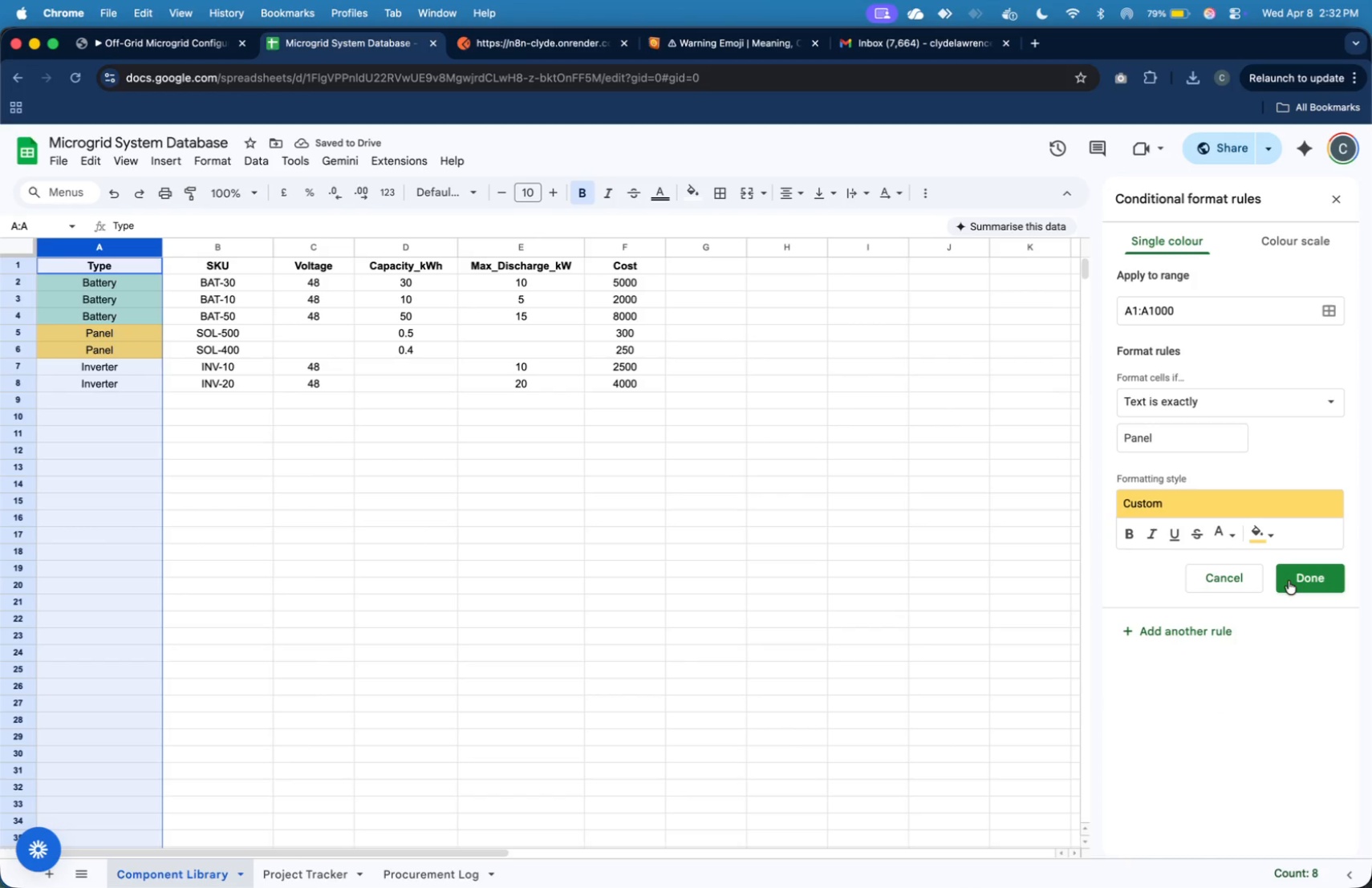 
left_click([1289, 581])
 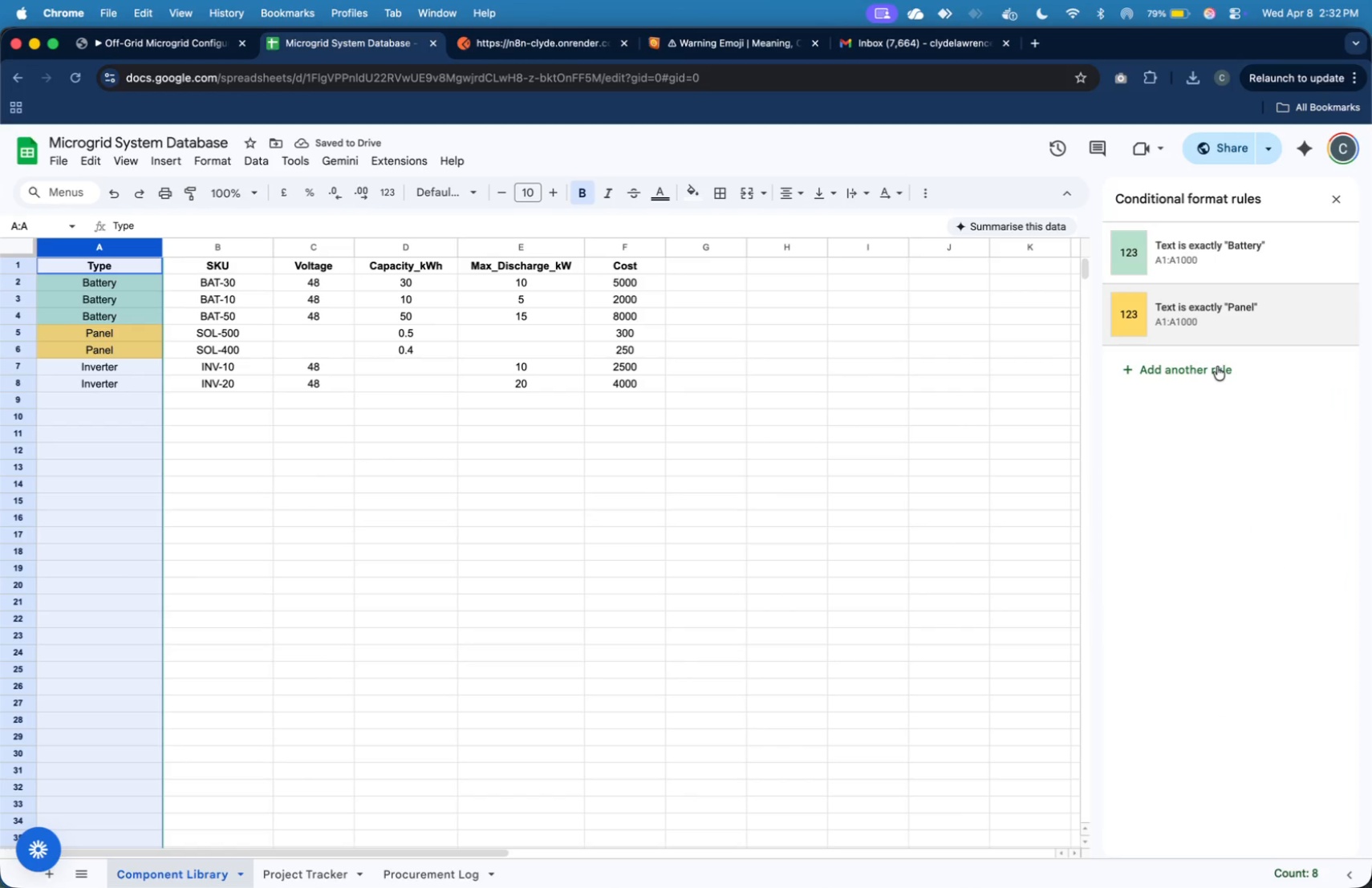 
left_click([1217, 367])
 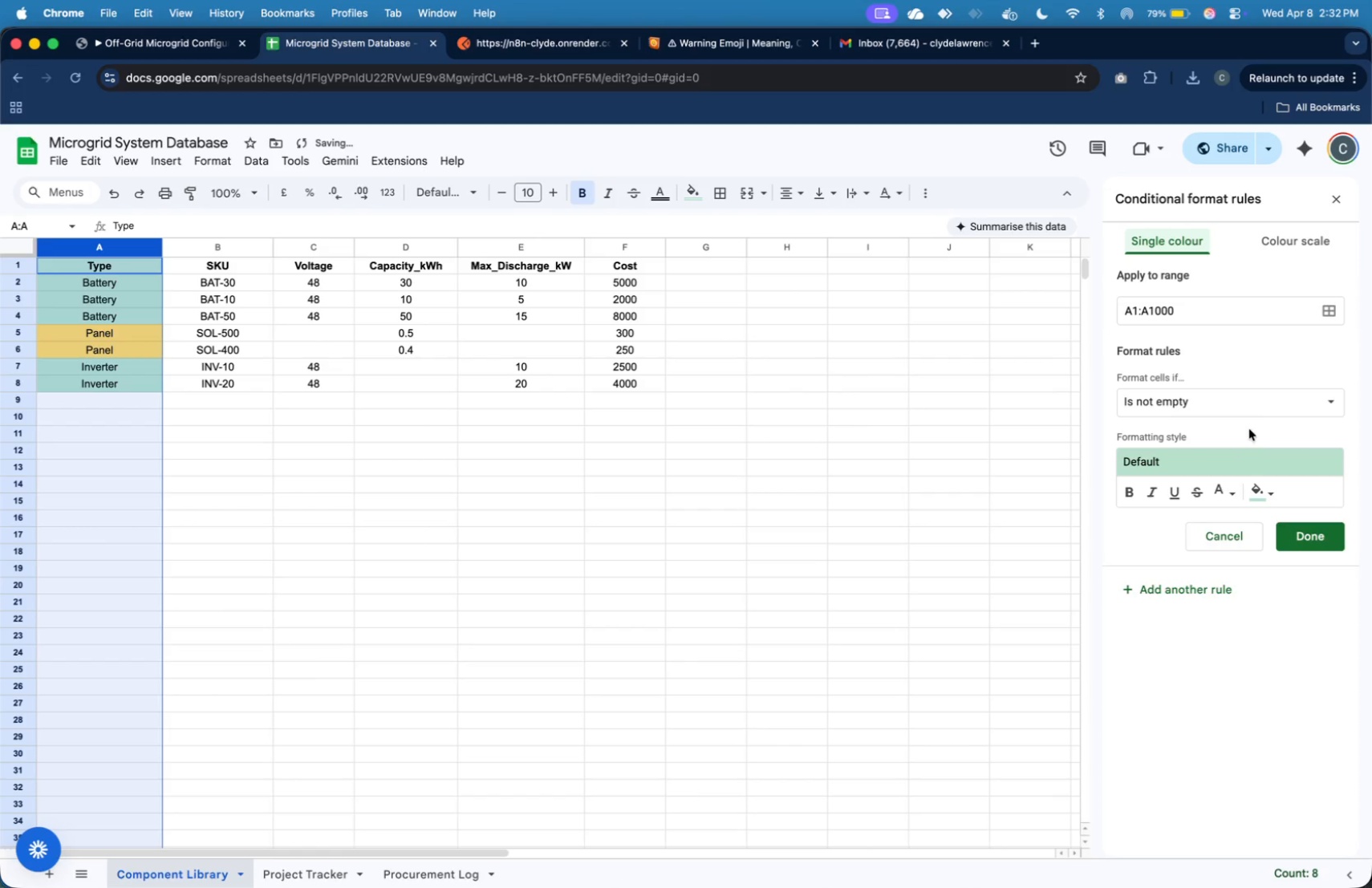 
left_click([1255, 405])
 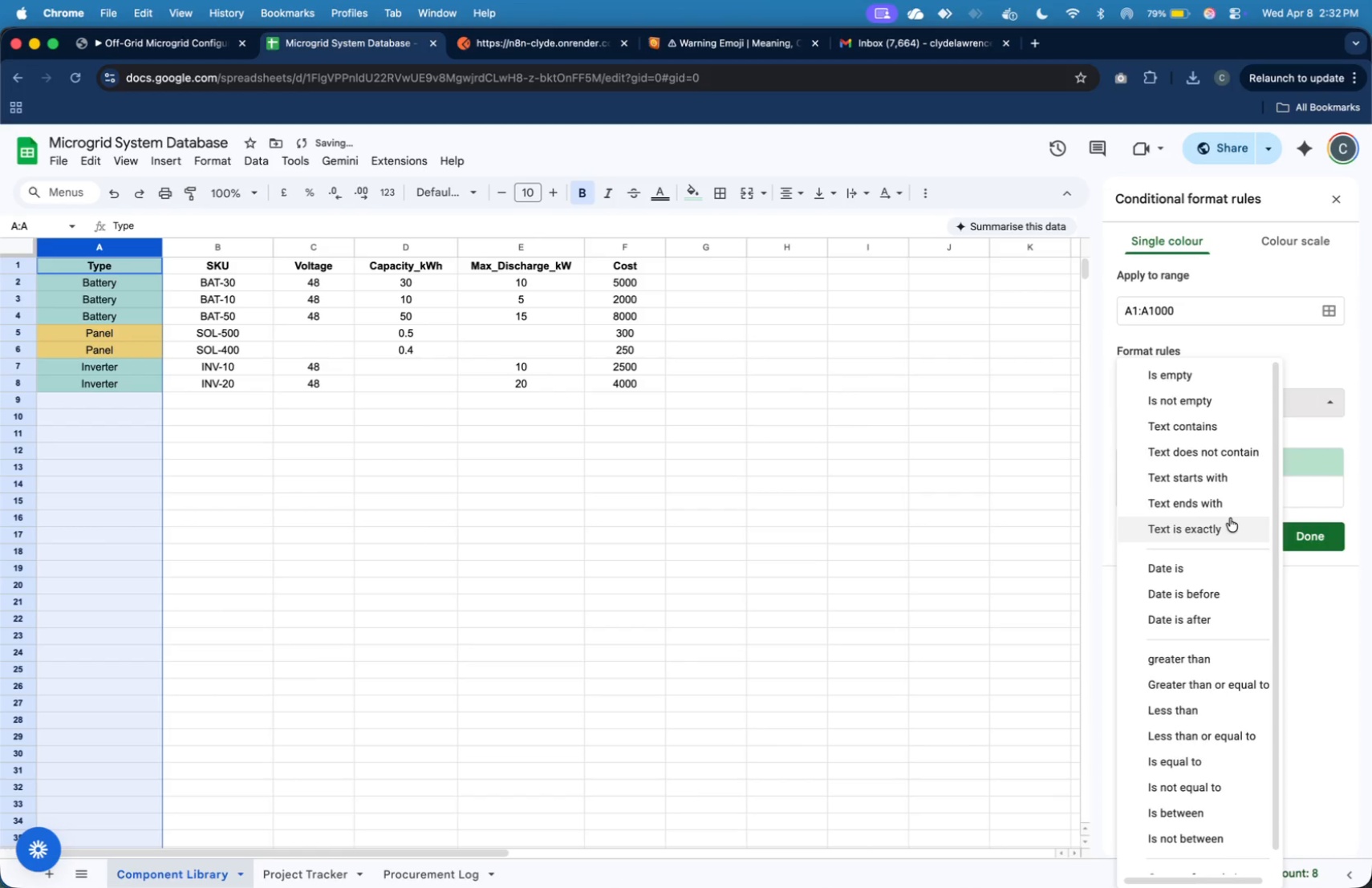 
left_click([1230, 518])
 